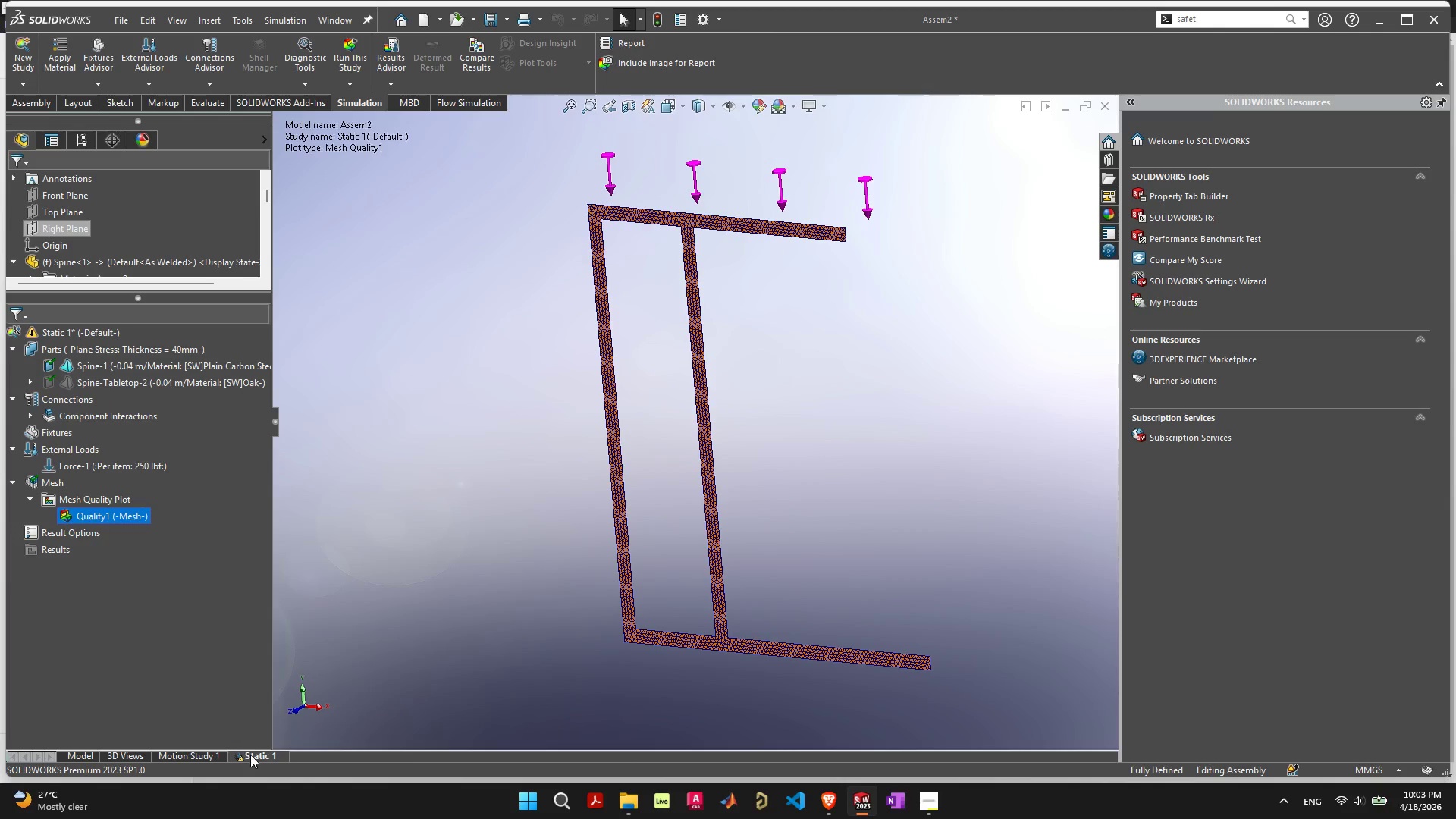 
left_click([252, 756])
 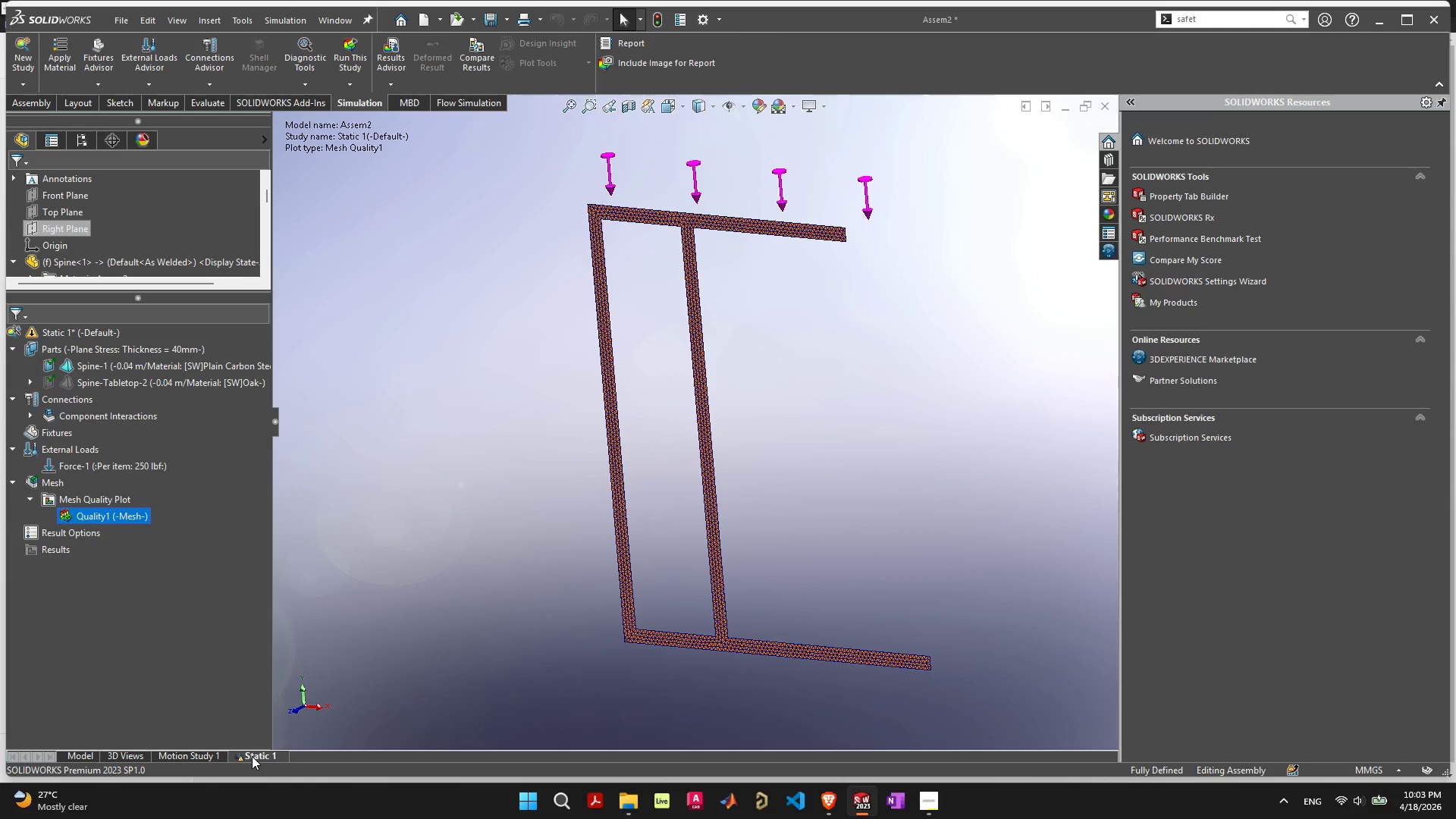 
right_click([252, 756])
 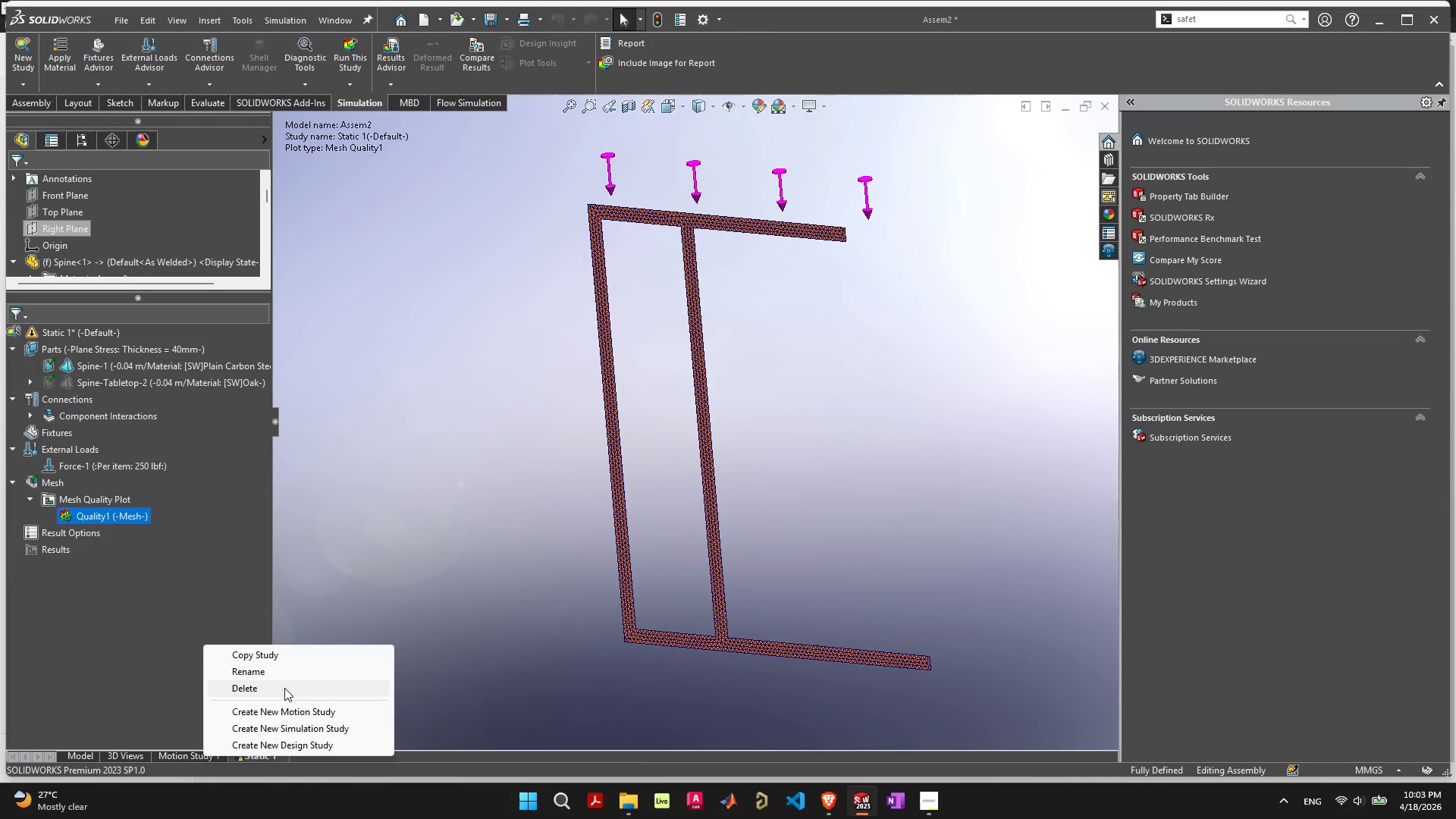 
left_click([284, 688])
 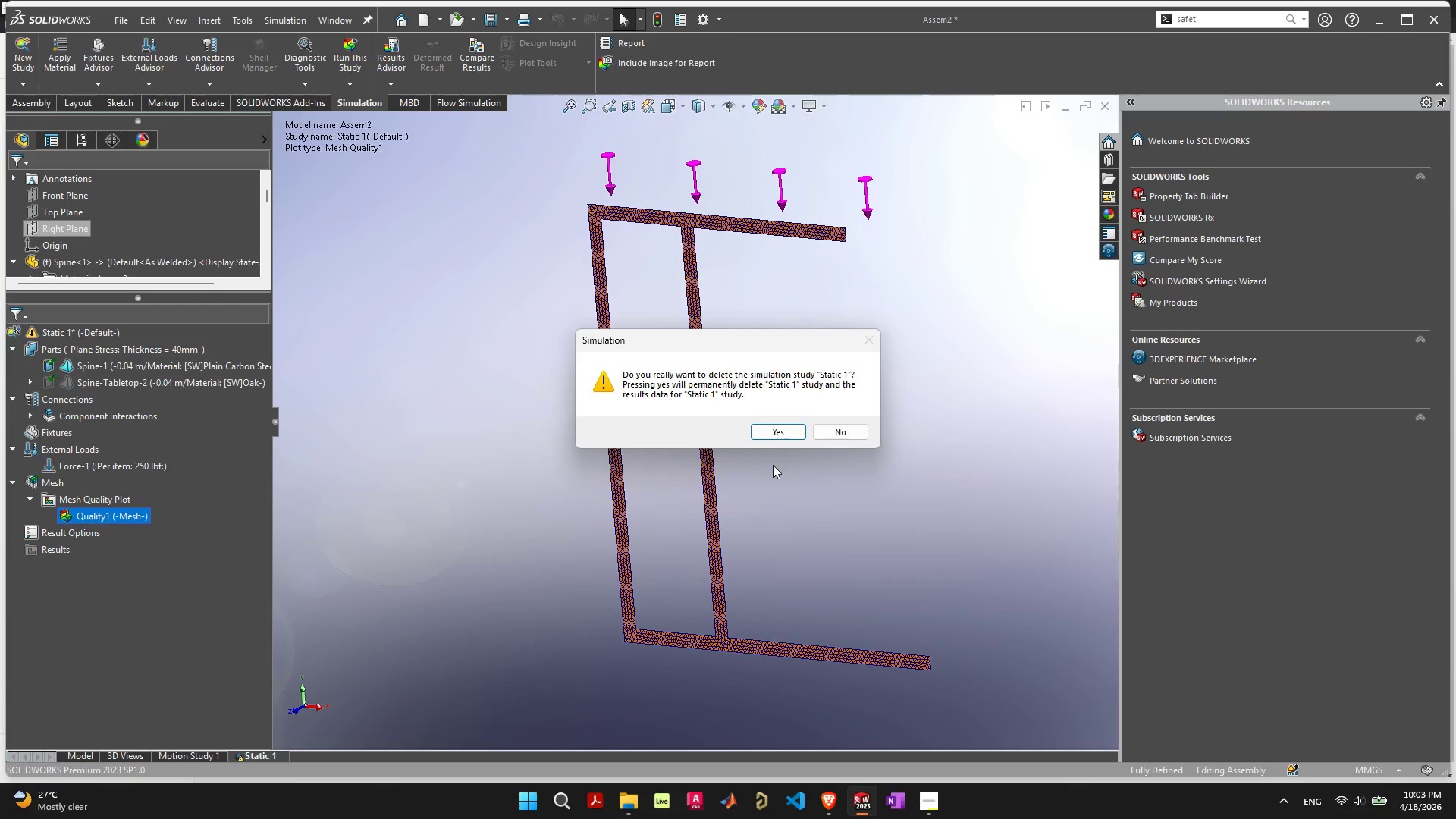 
left_click([774, 431])
 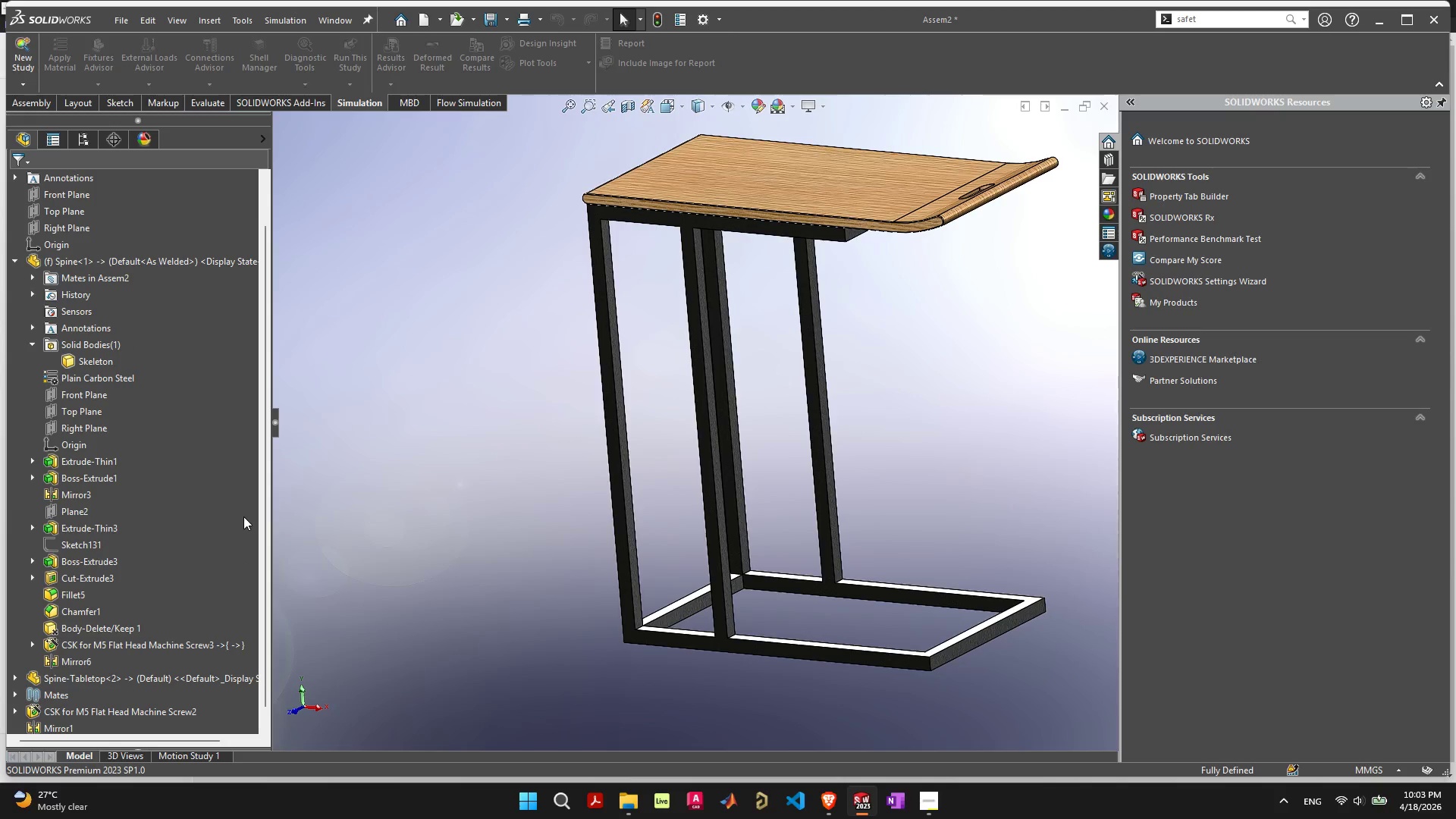 
scroll: coordinate [682, 557], scroll_direction: none, amount: 0.0
 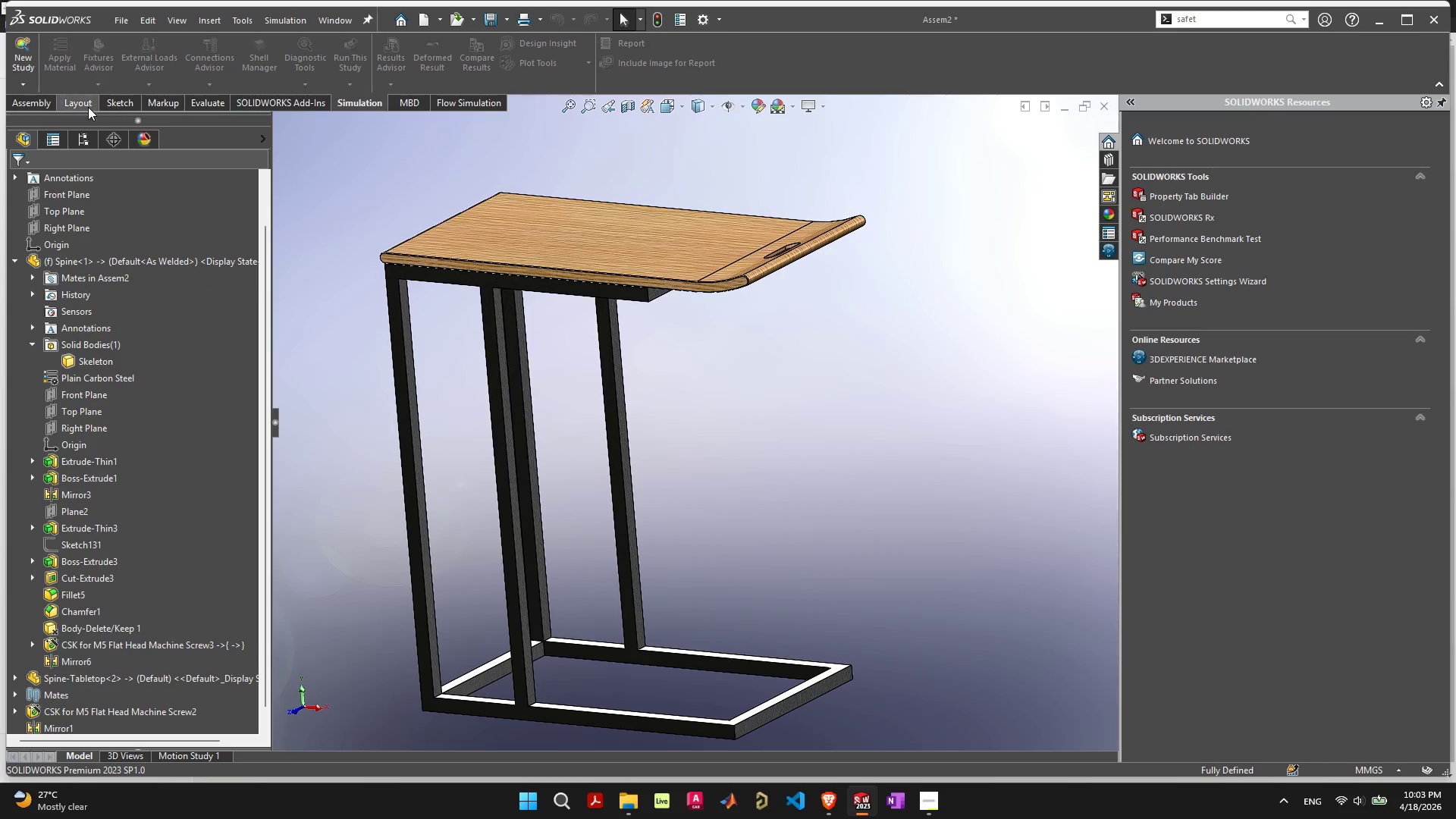 
left_click([24, 61])
 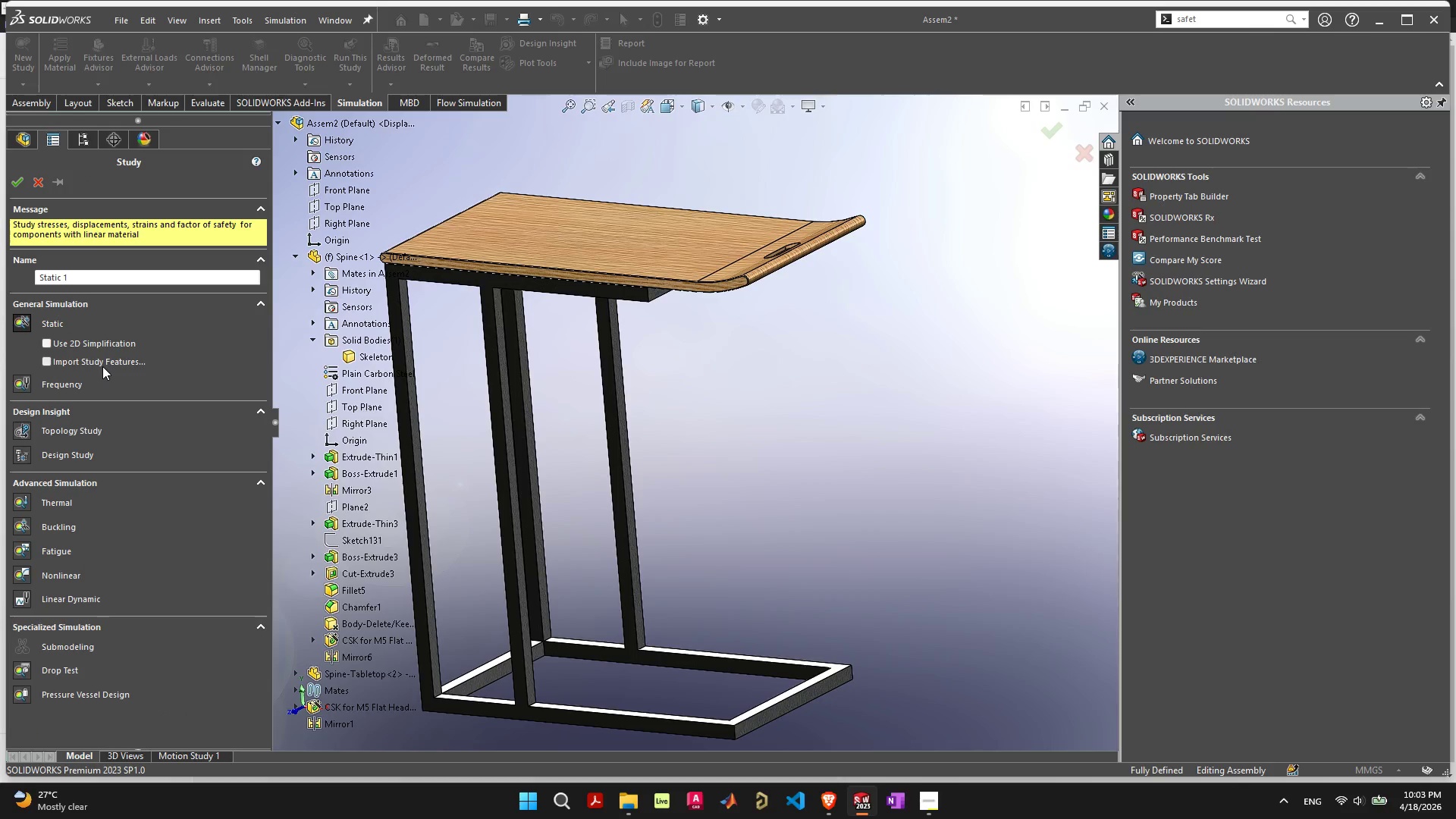 
left_click([102, 363])
 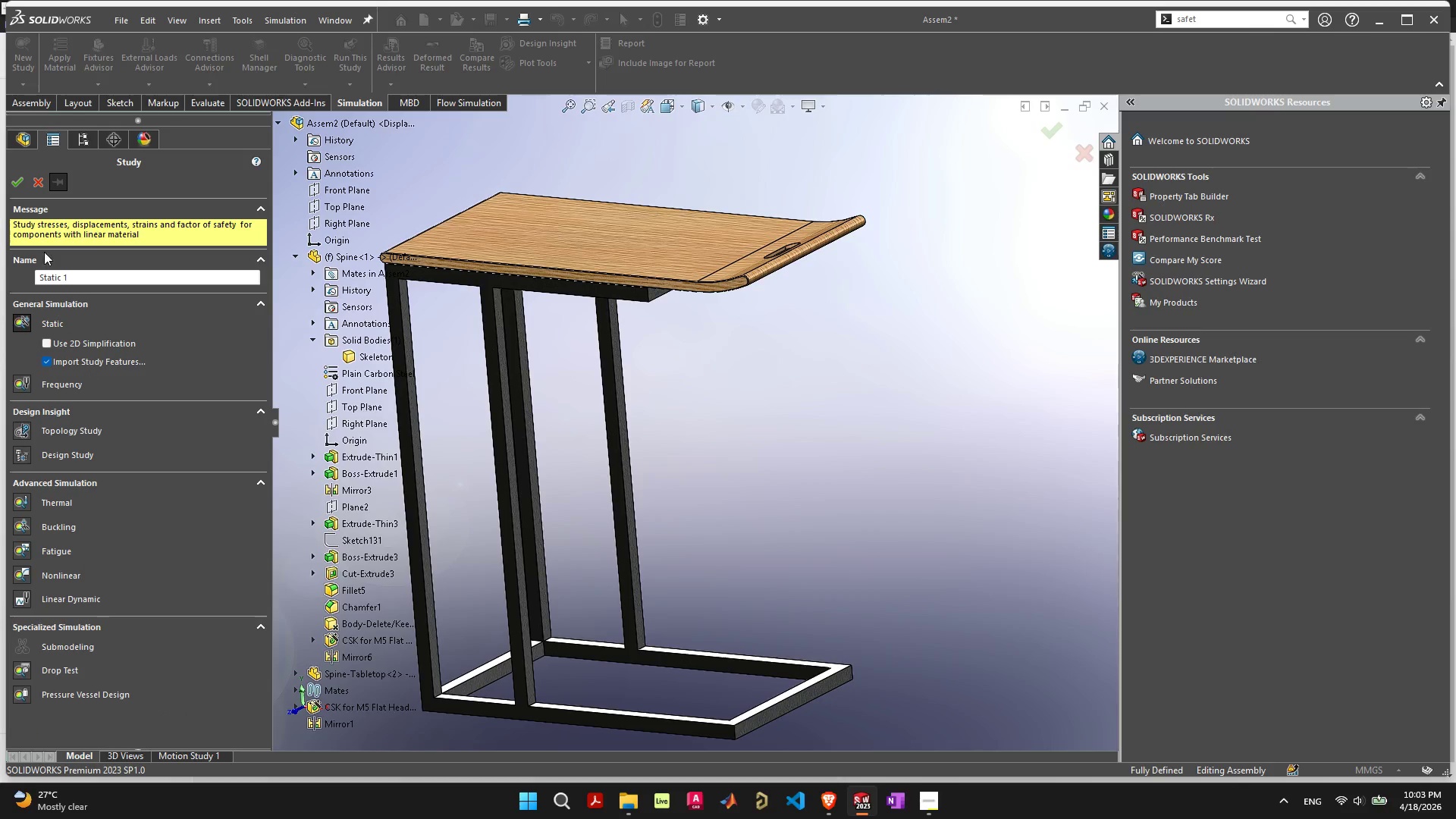 
left_click([24, 184])
 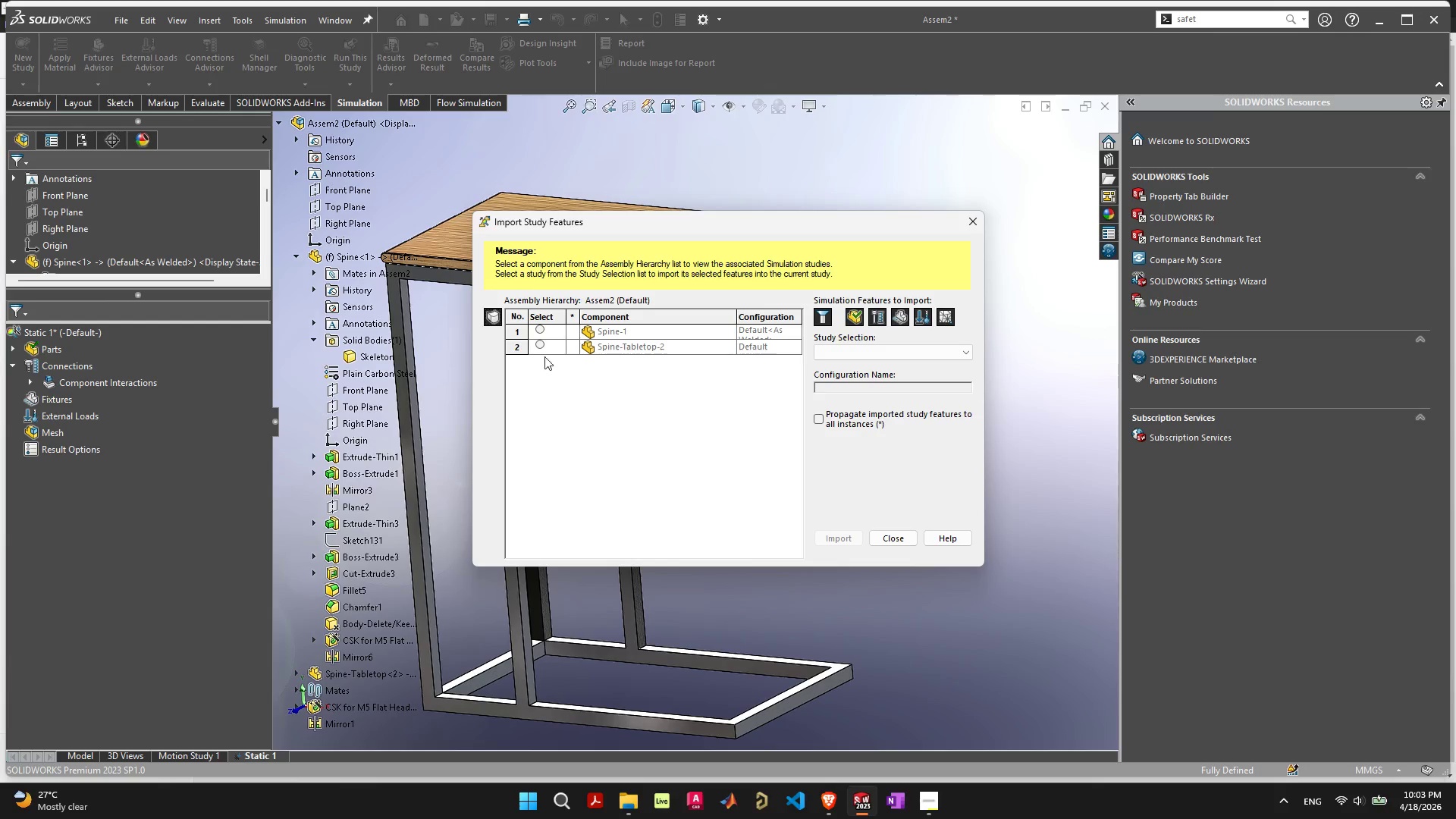 
wait(6.94)
 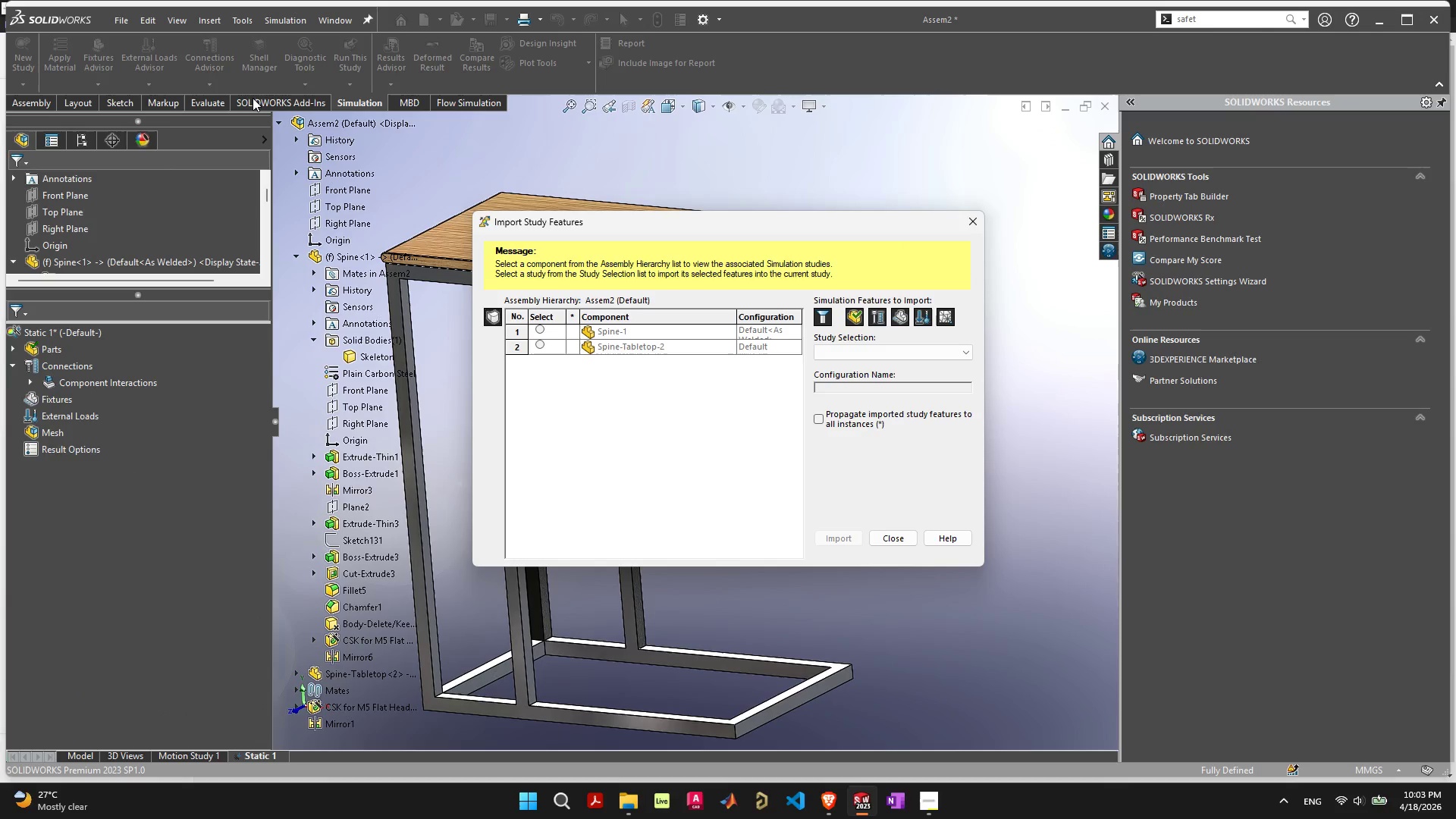 
left_click([539, 344])
 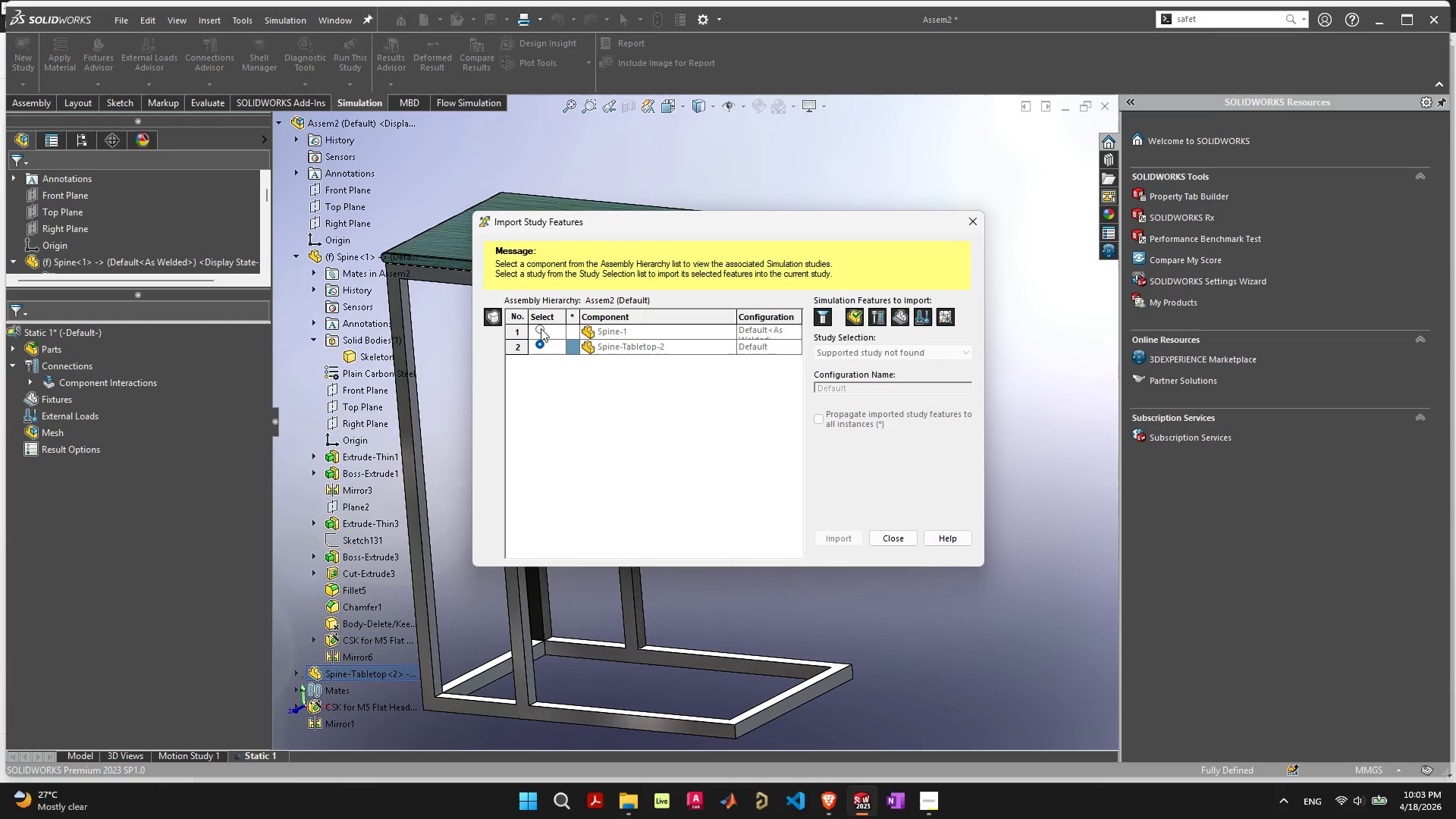 
left_click([541, 328])
 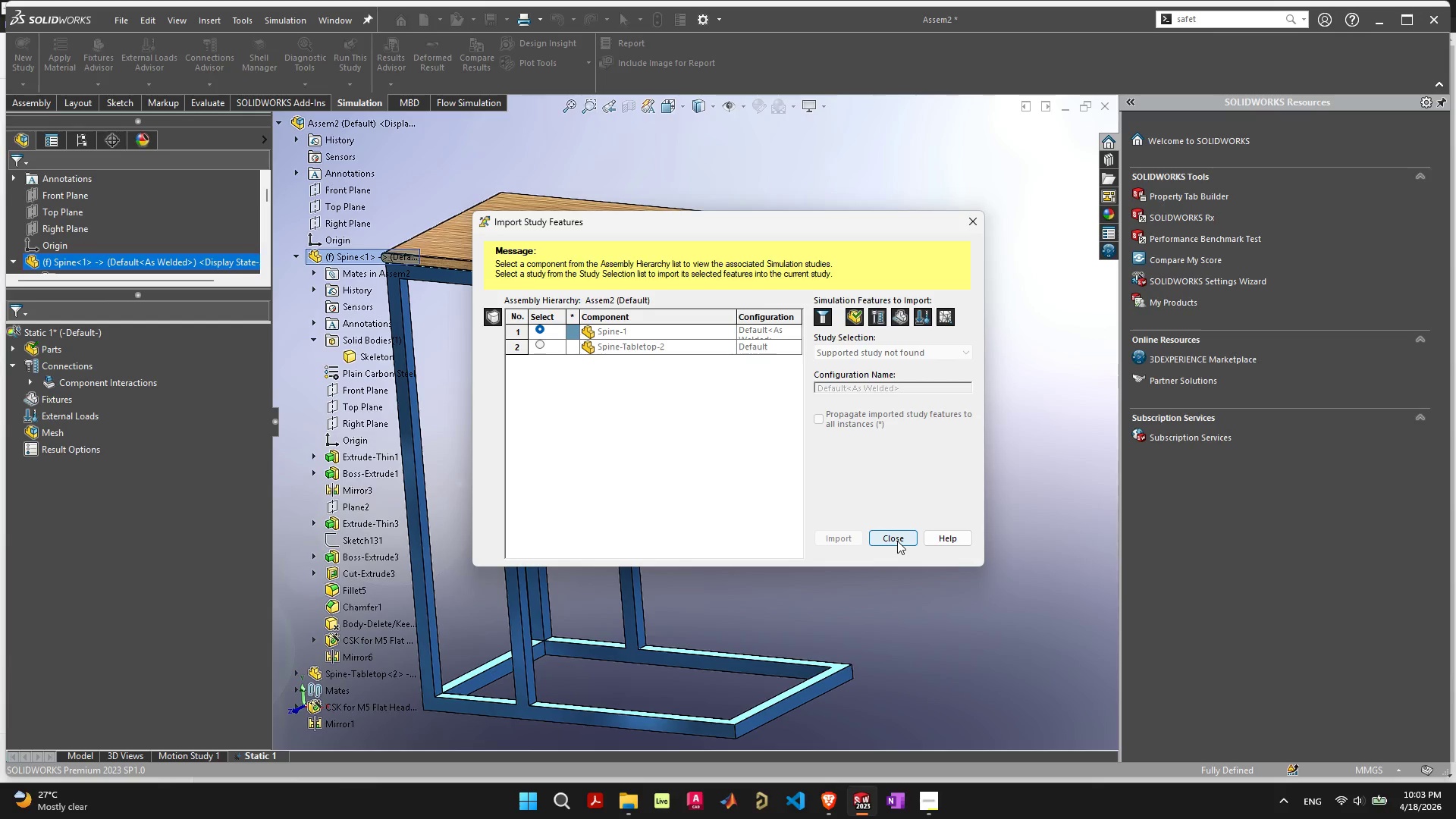 
wait(6.08)
 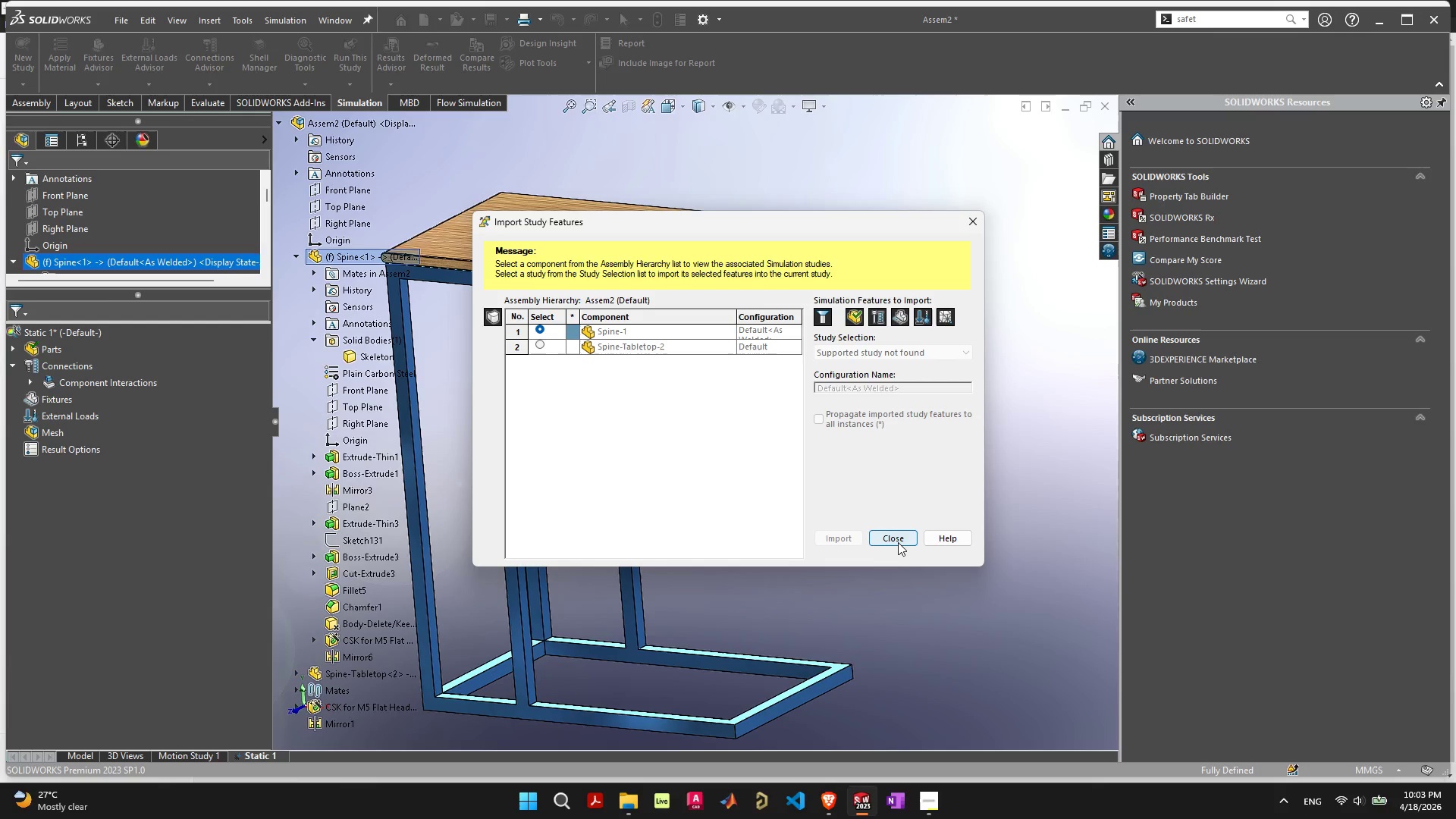 
left_click([897, 541])
 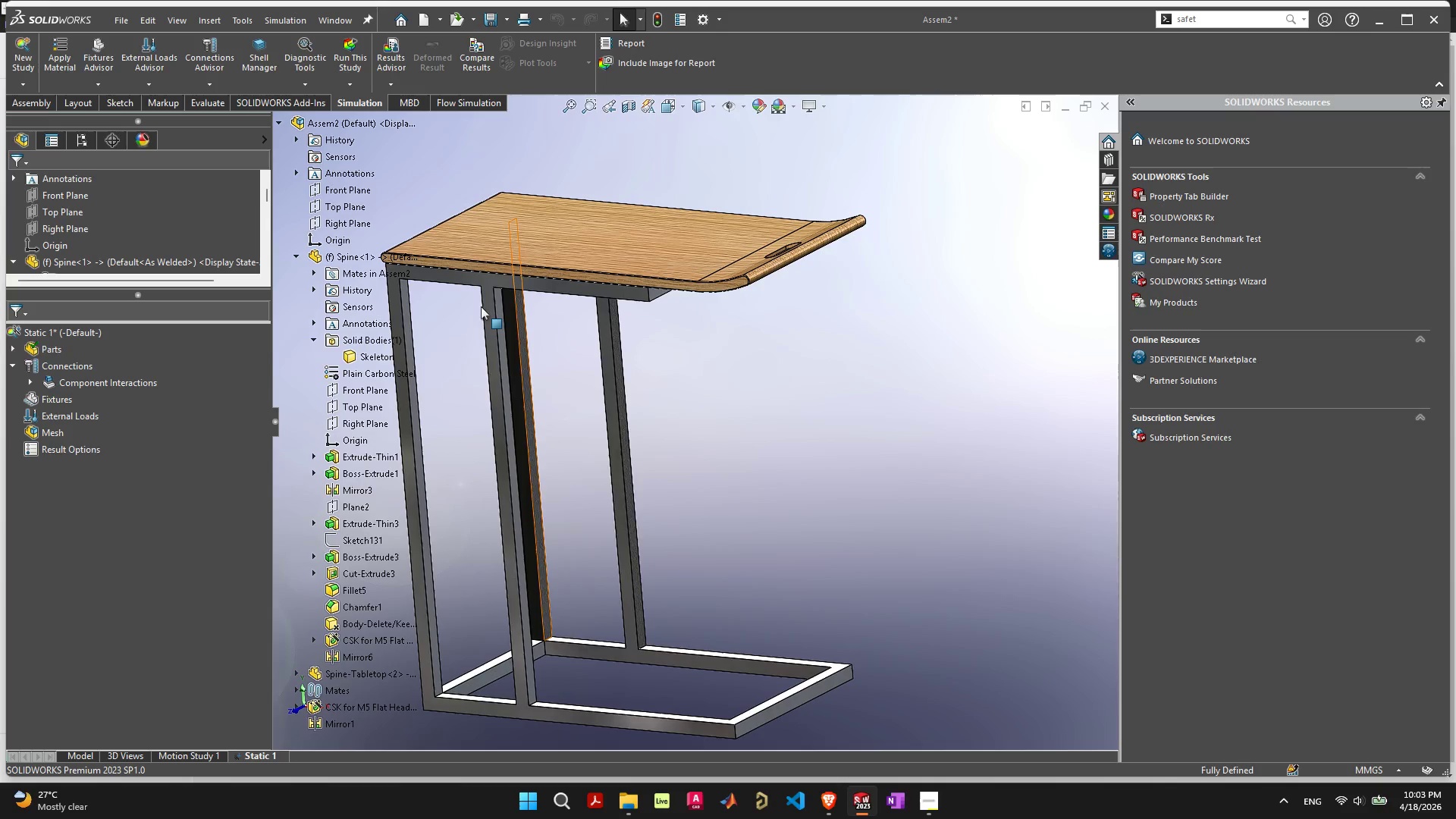 
left_click([126, 530])
 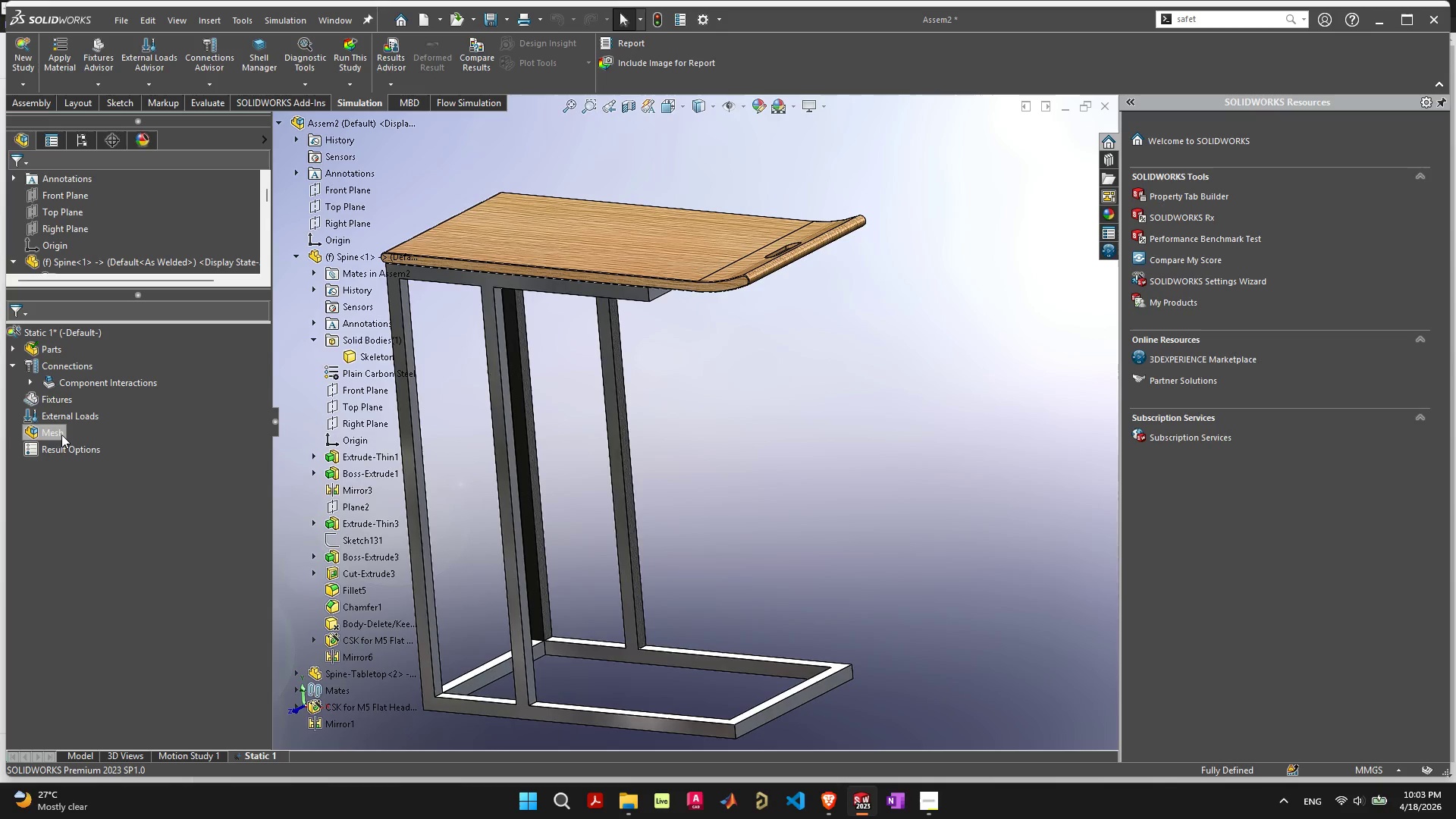 
left_click([61, 435])
 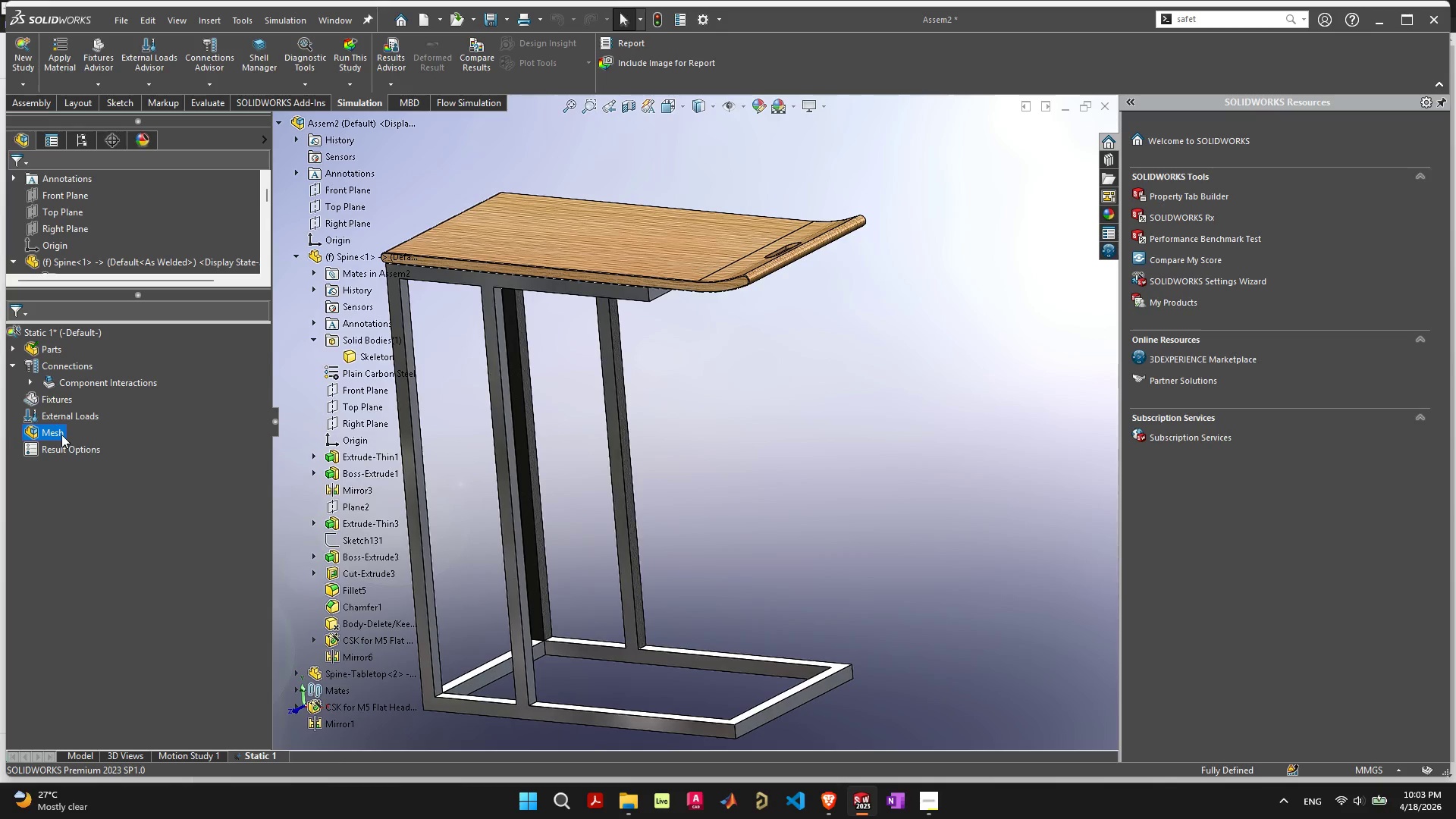 
right_click([61, 435])
 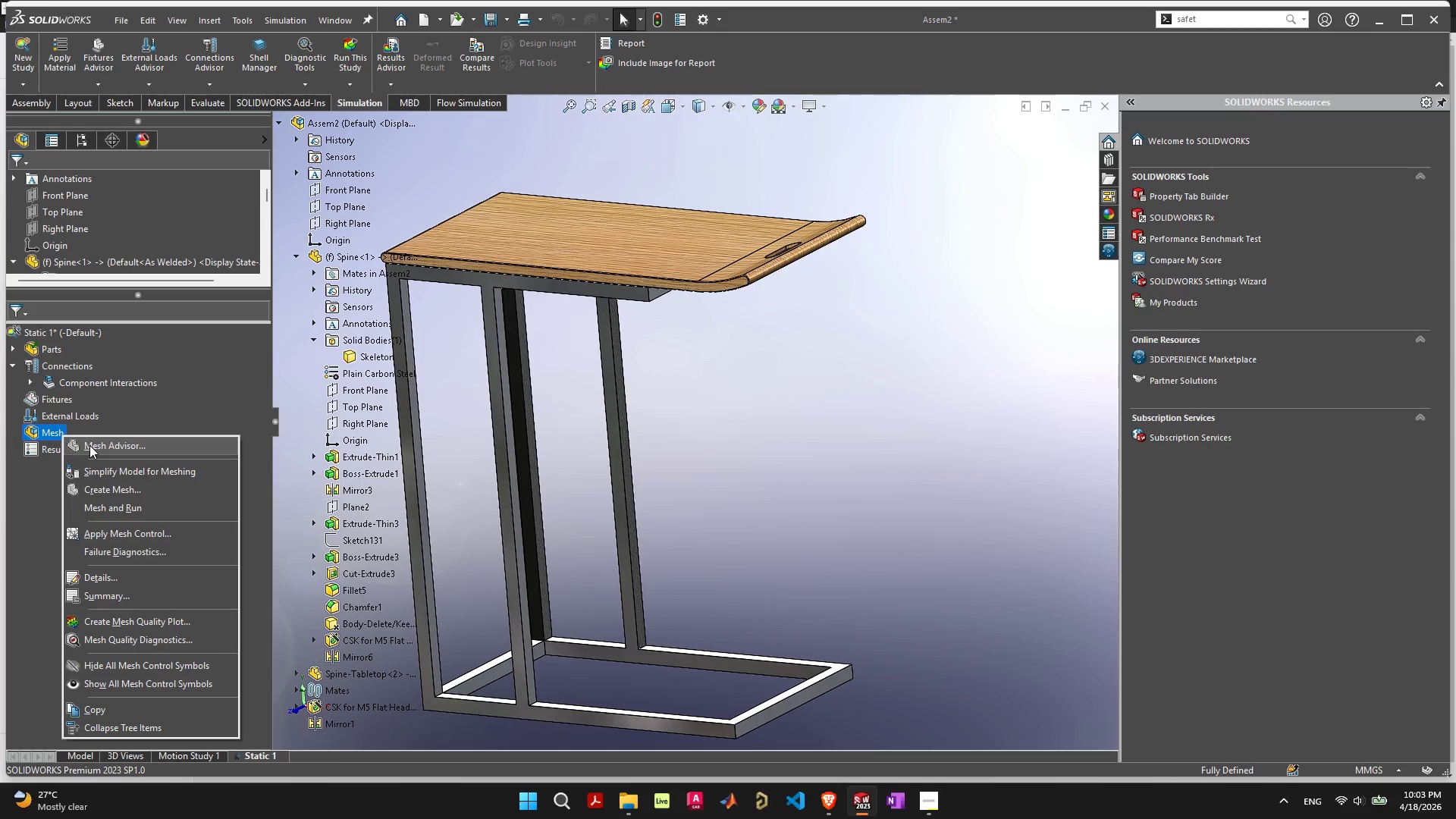 
left_click([89, 445])
 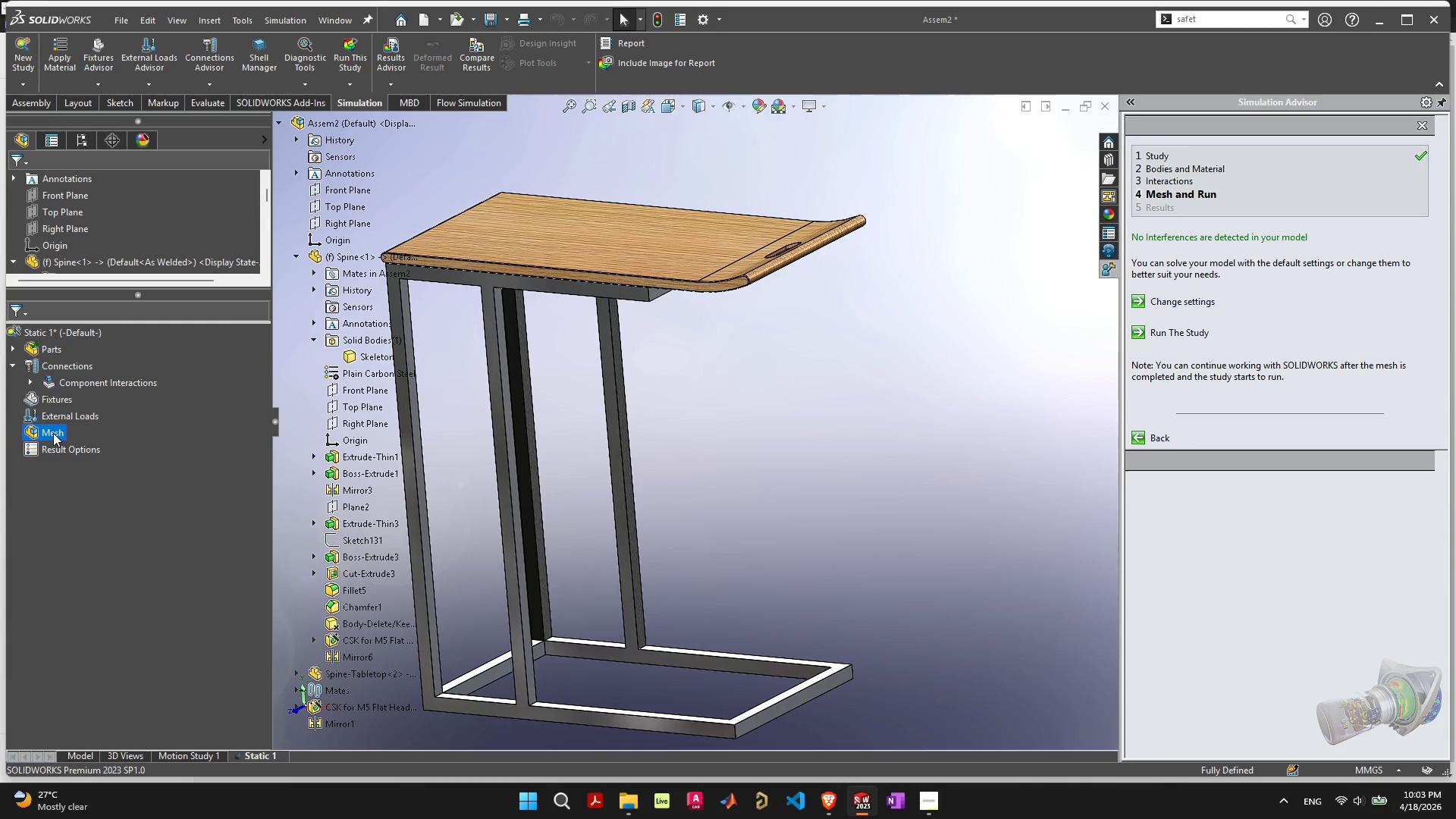 
right_click([53, 433])
 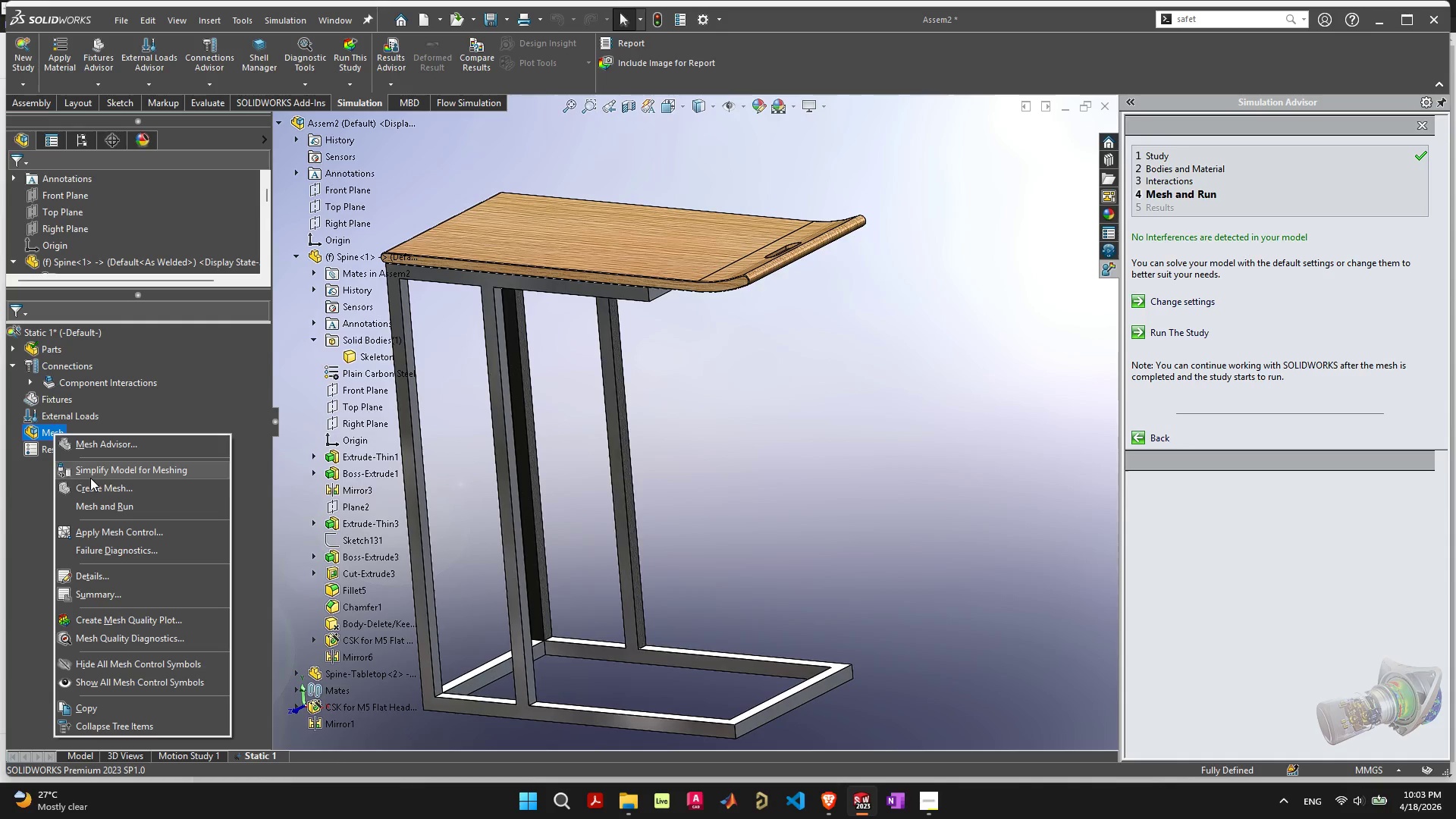 
left_click([98, 482])
 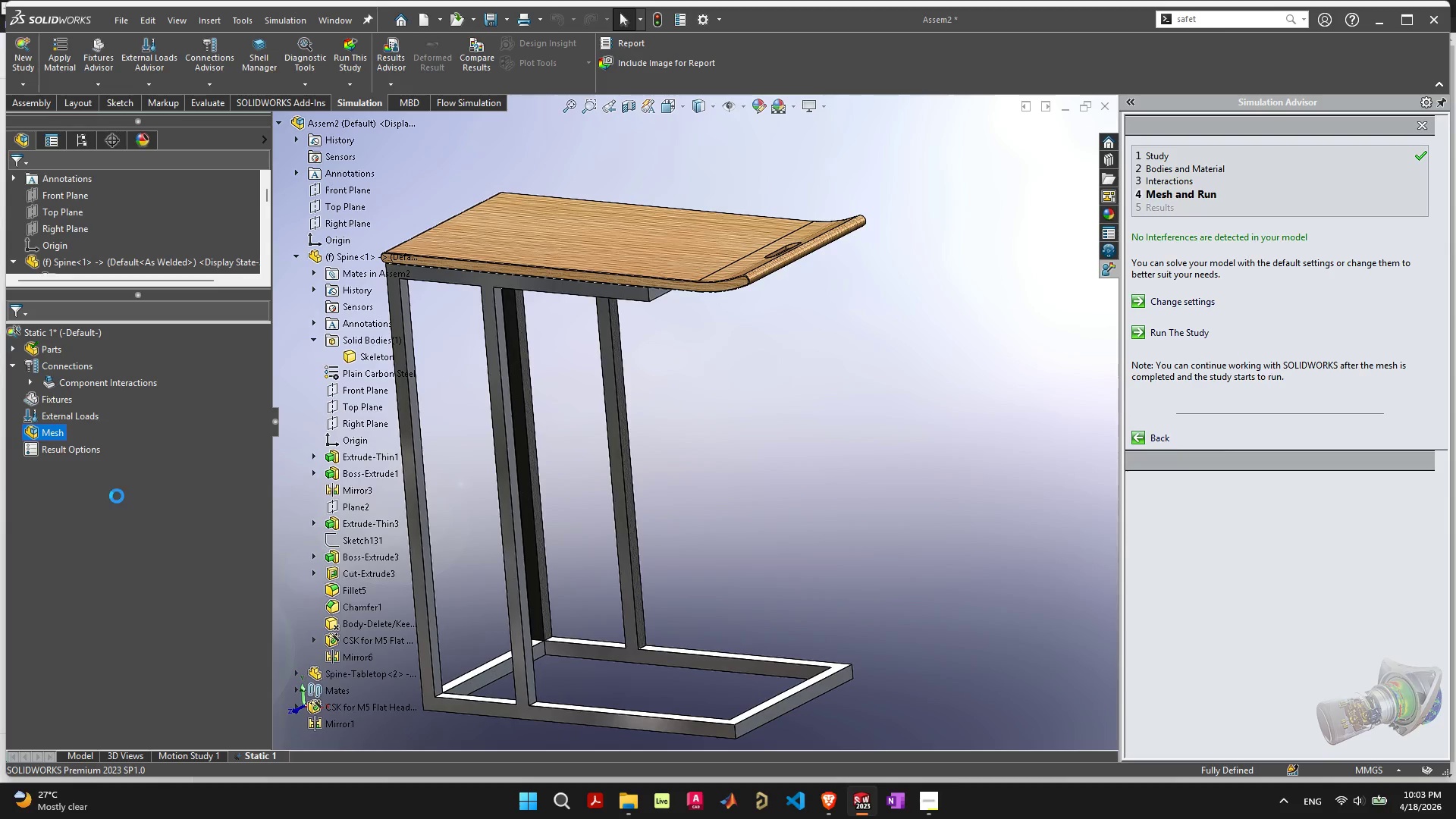 
mouse_move([105, 479])
 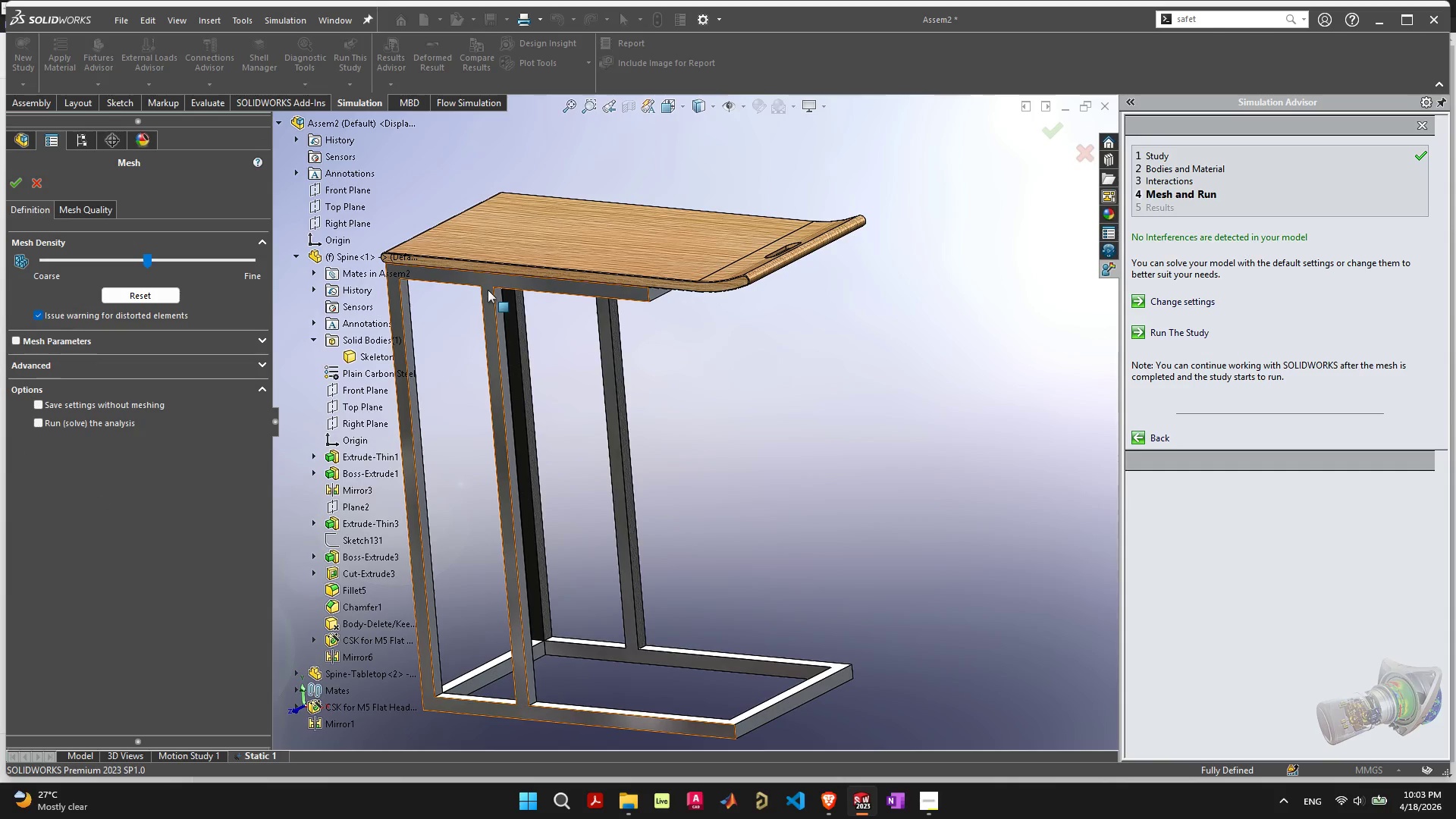 
left_click([488, 290])
 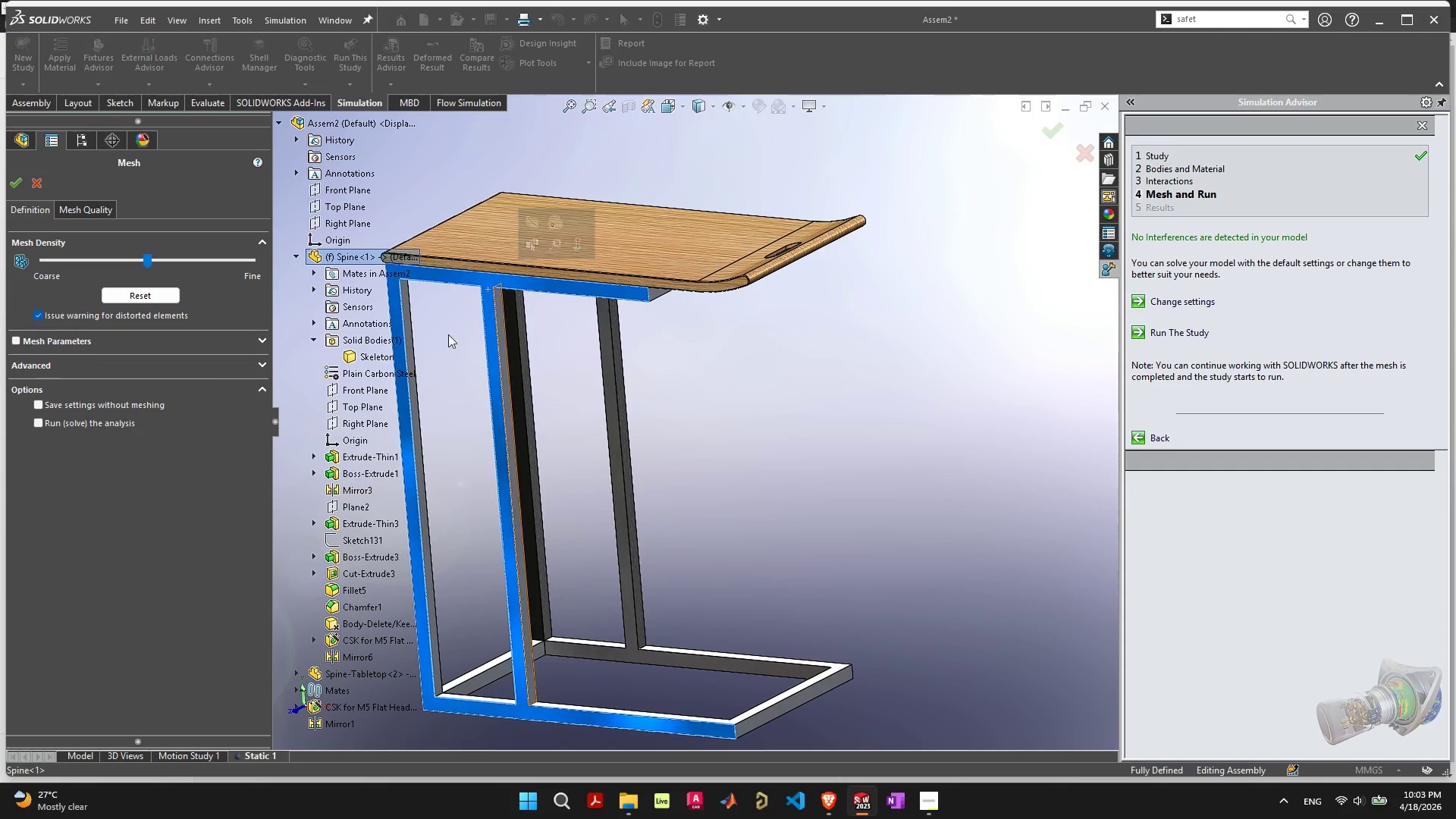 
left_click([115, 210])
 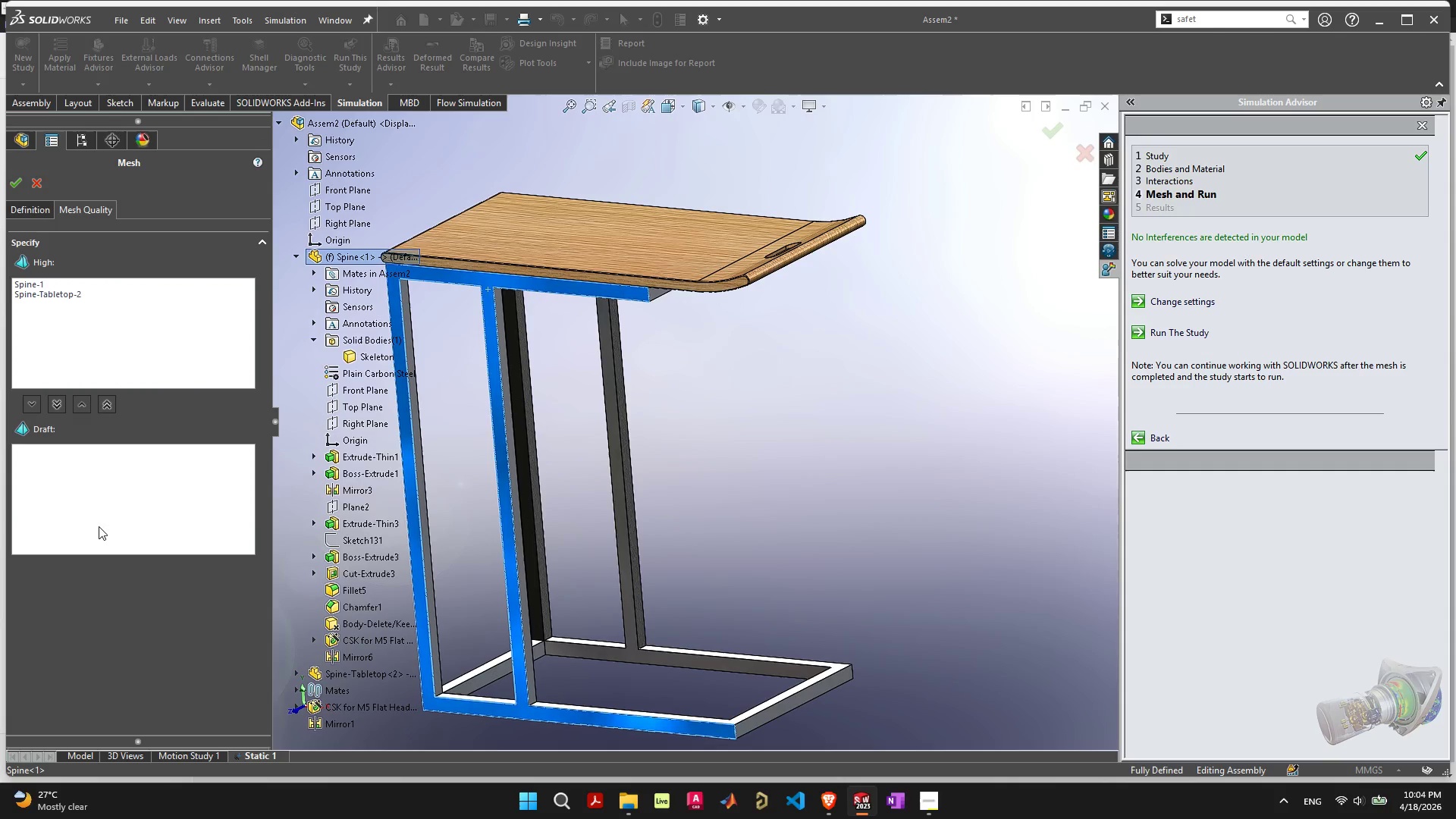 
left_click([39, 211])
 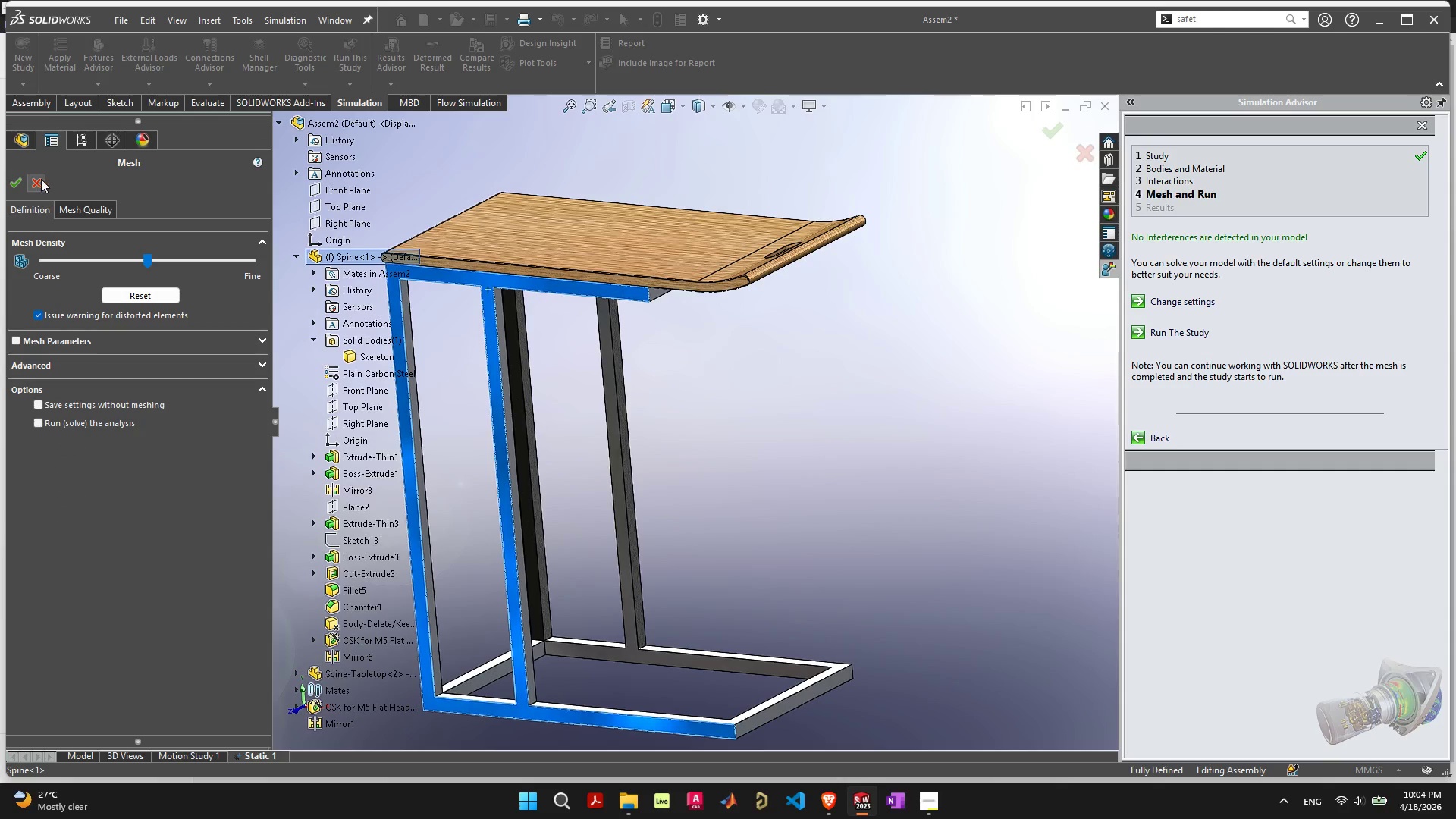 
left_click([42, 177])
 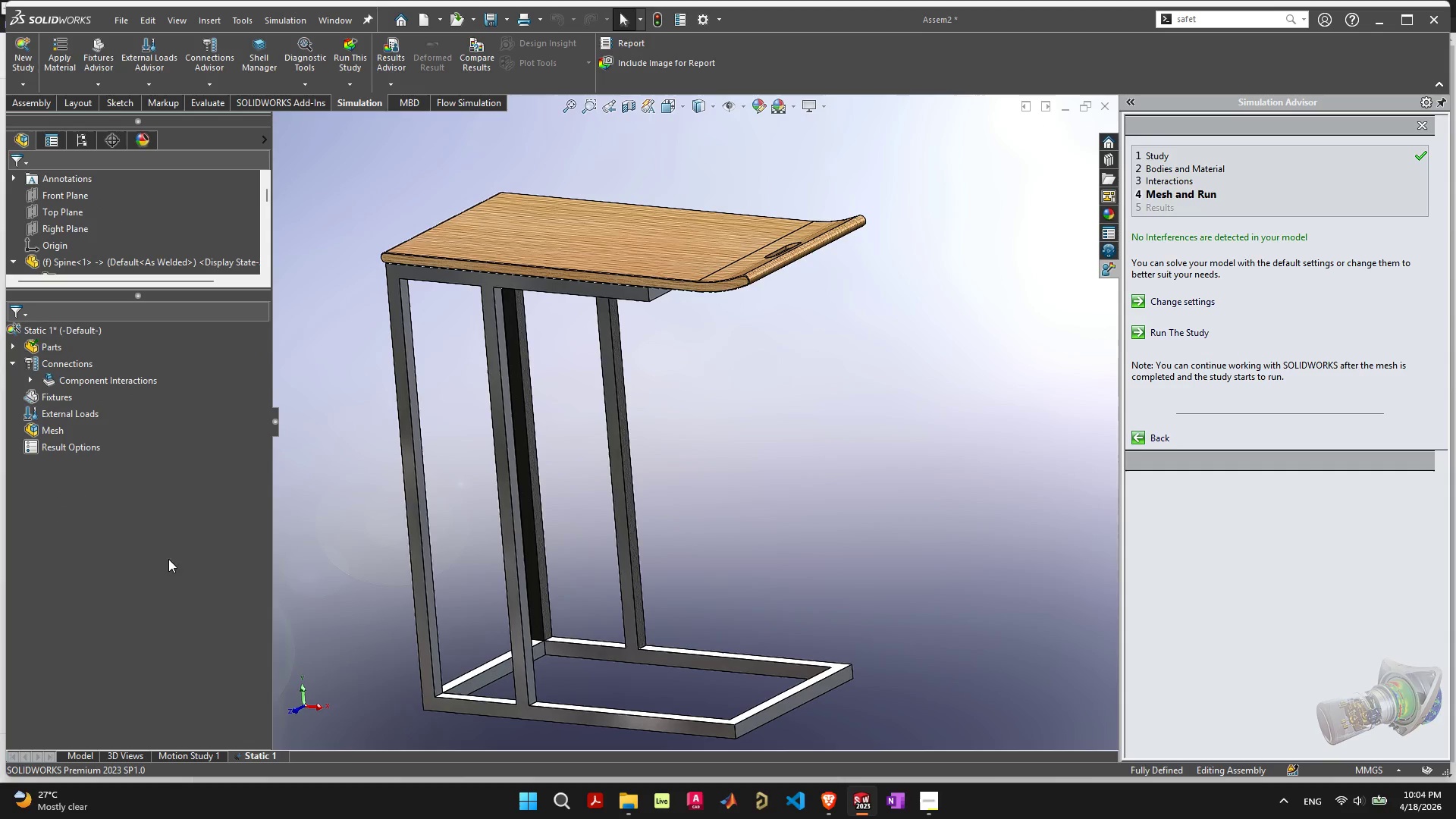 
left_click([174, 559])
 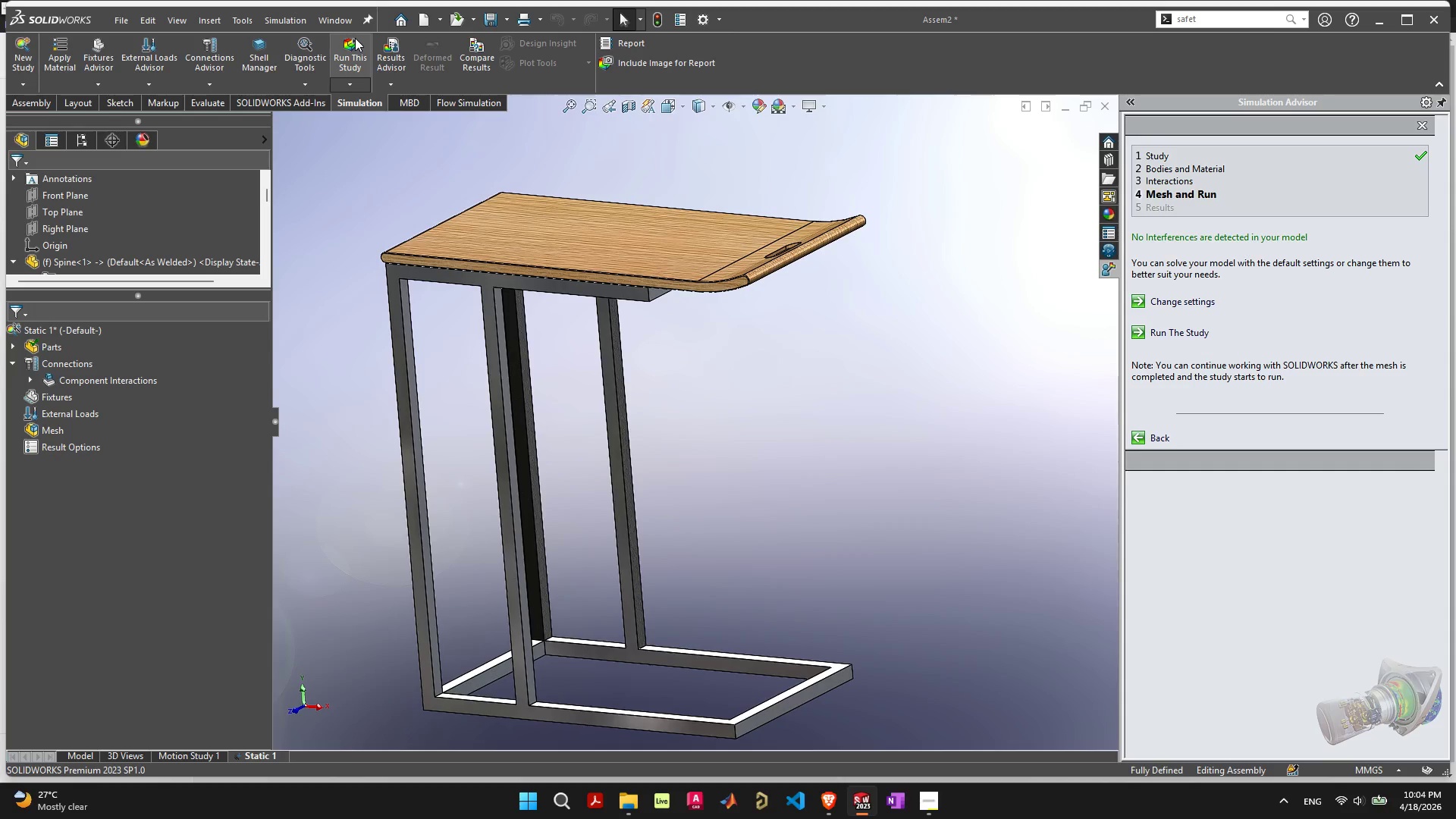 
left_click([146, 54])
 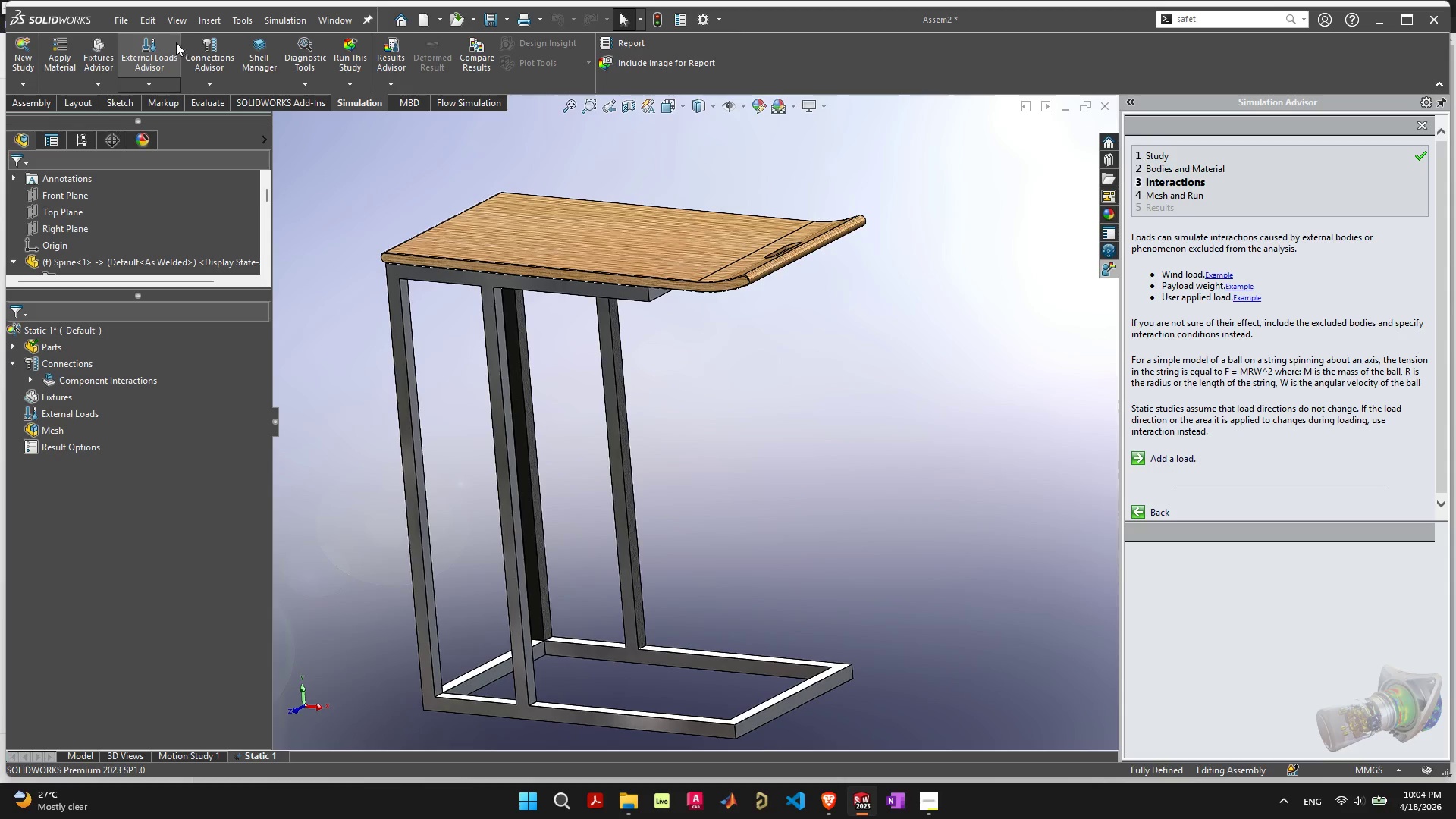 
left_click([158, 91])
 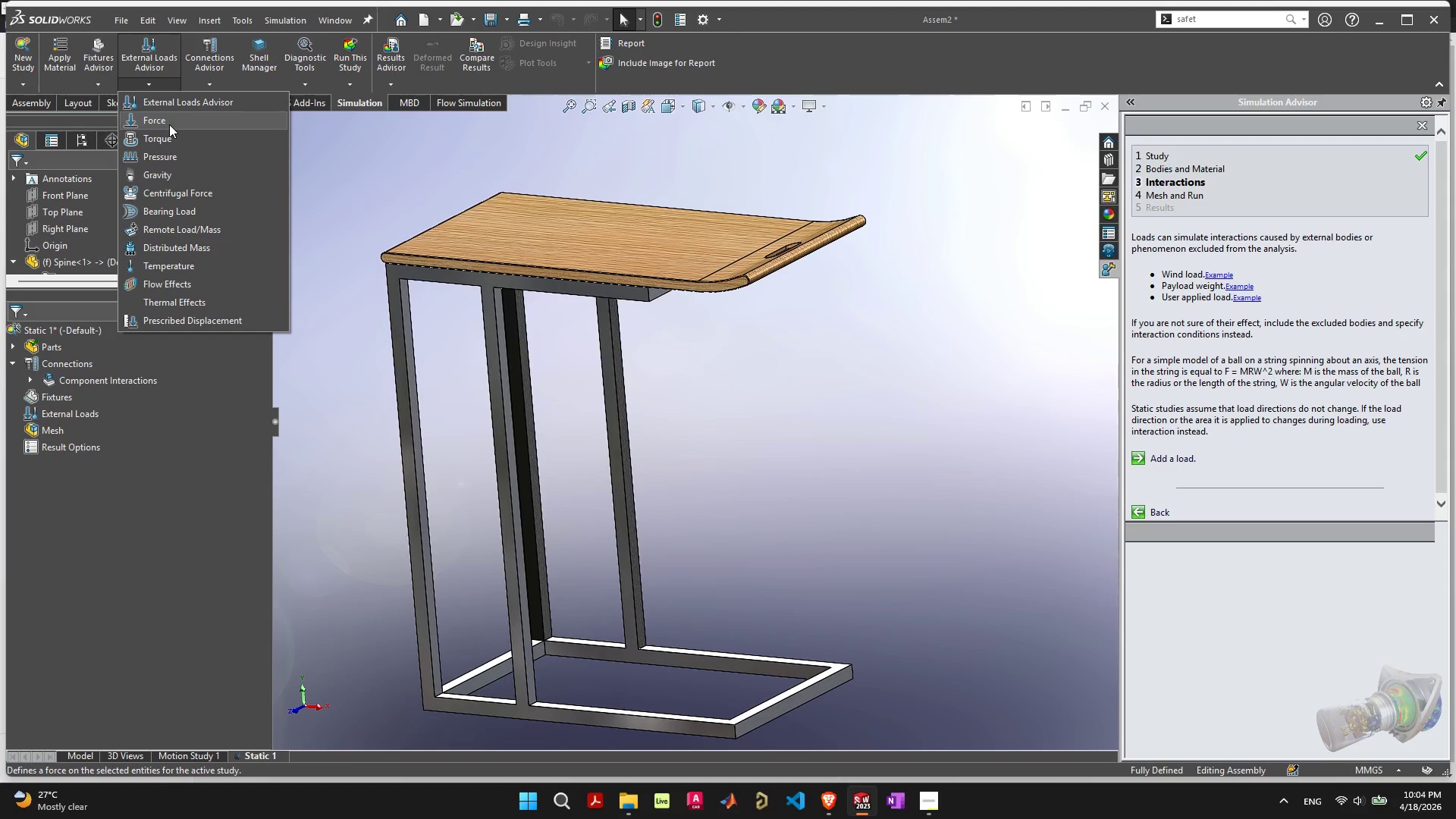 
wait(5.98)
 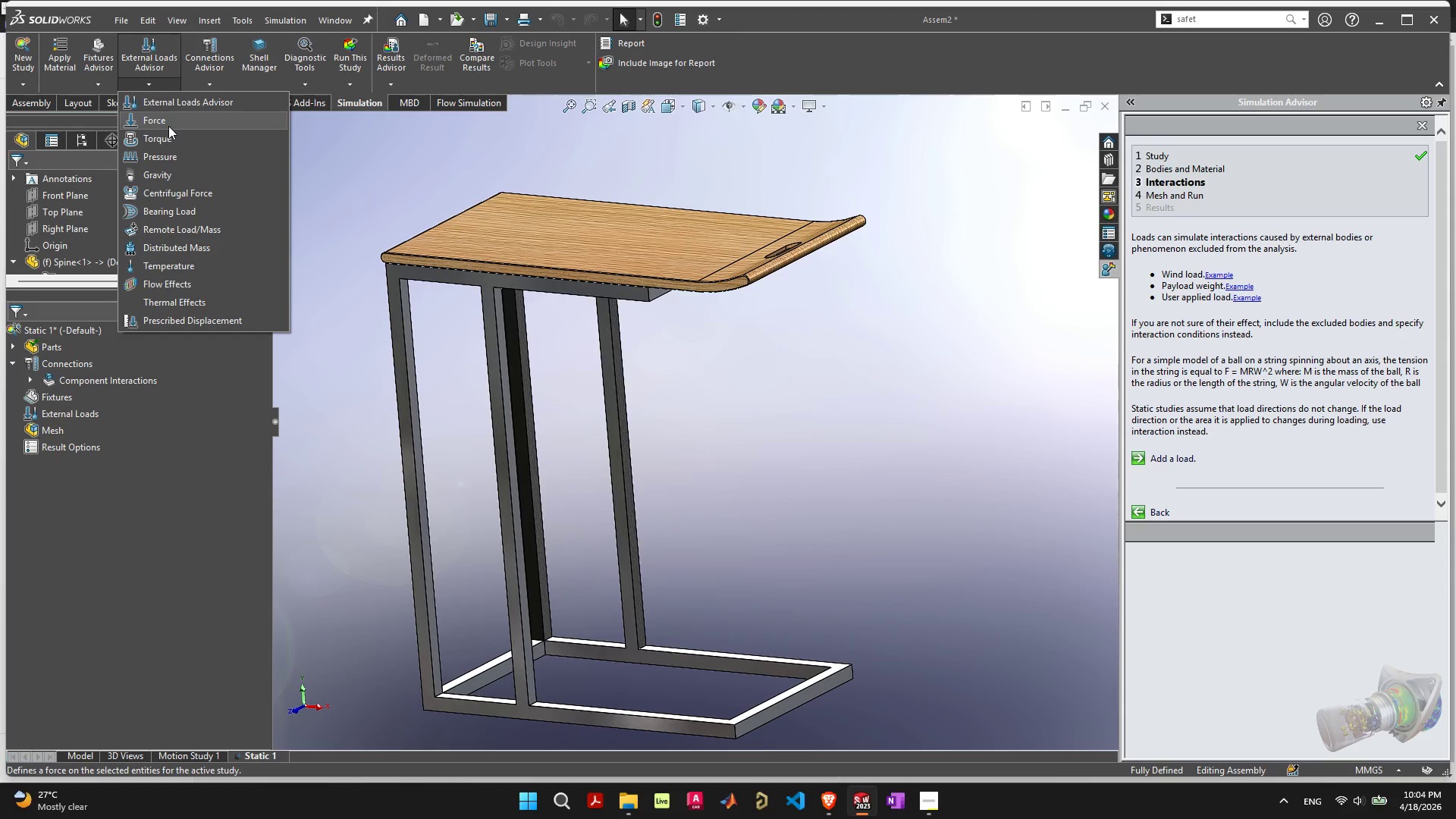 
left_click([181, 213])
 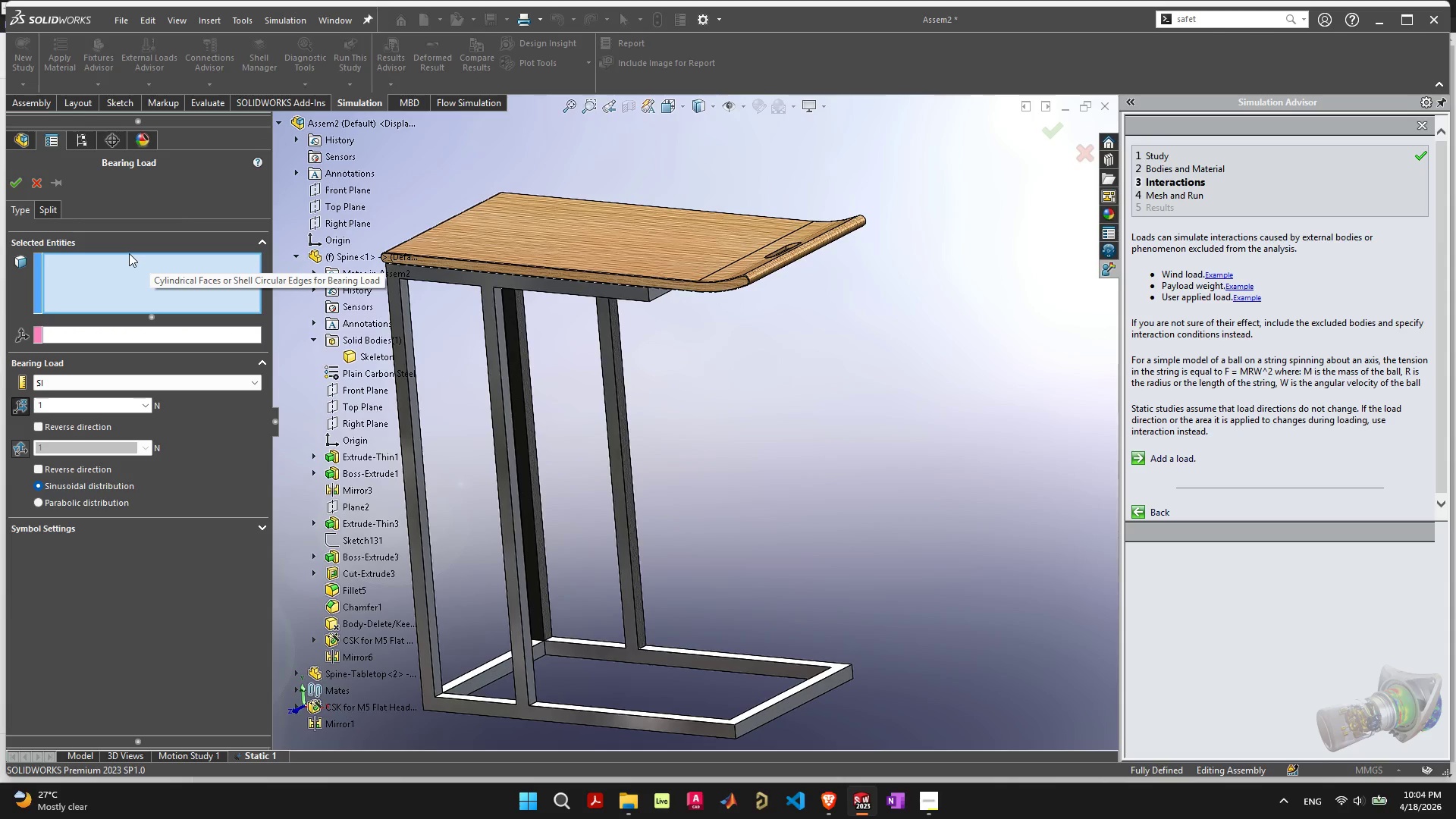 
wait(5.19)
 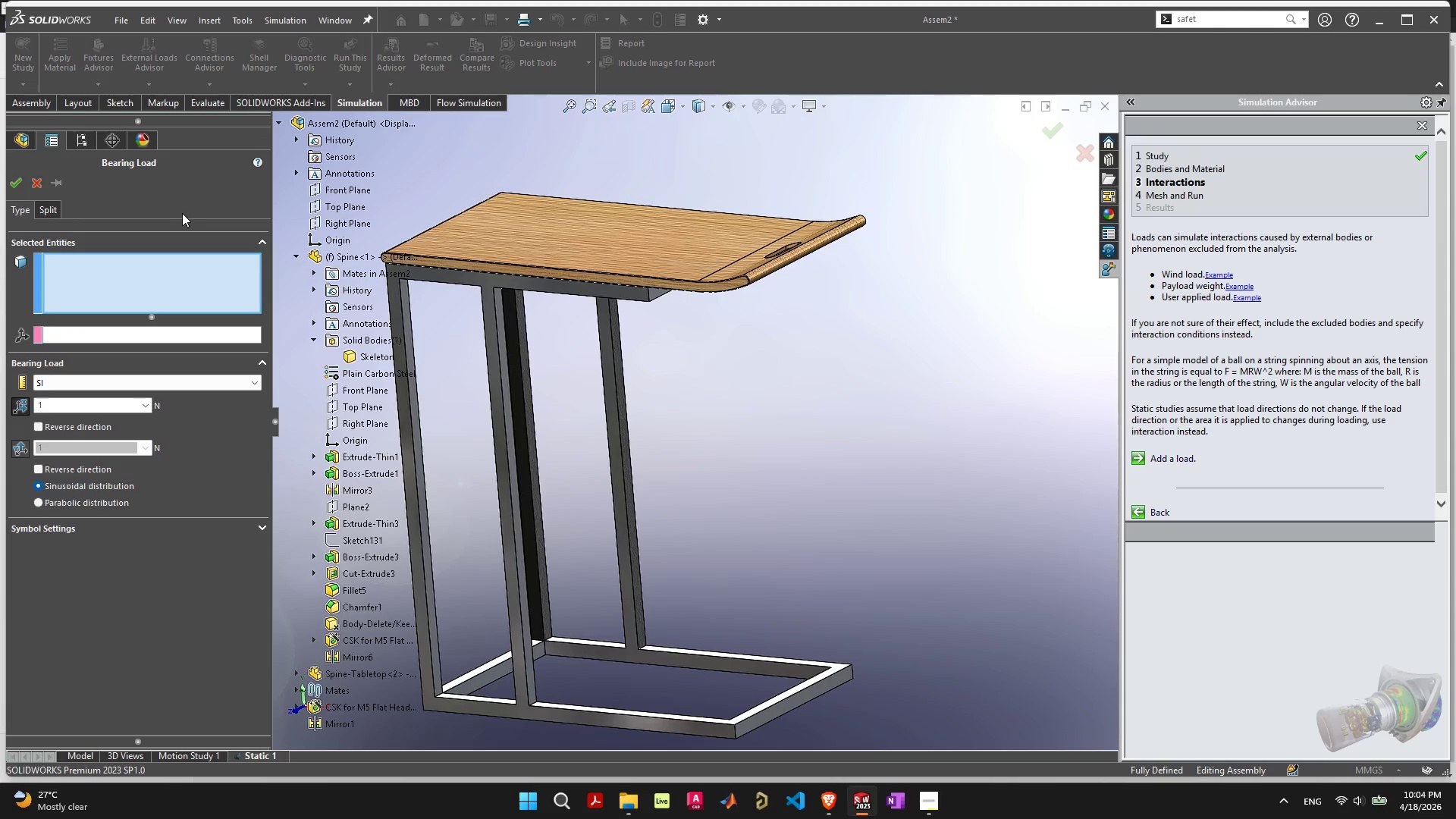 
left_click([161, 384])
 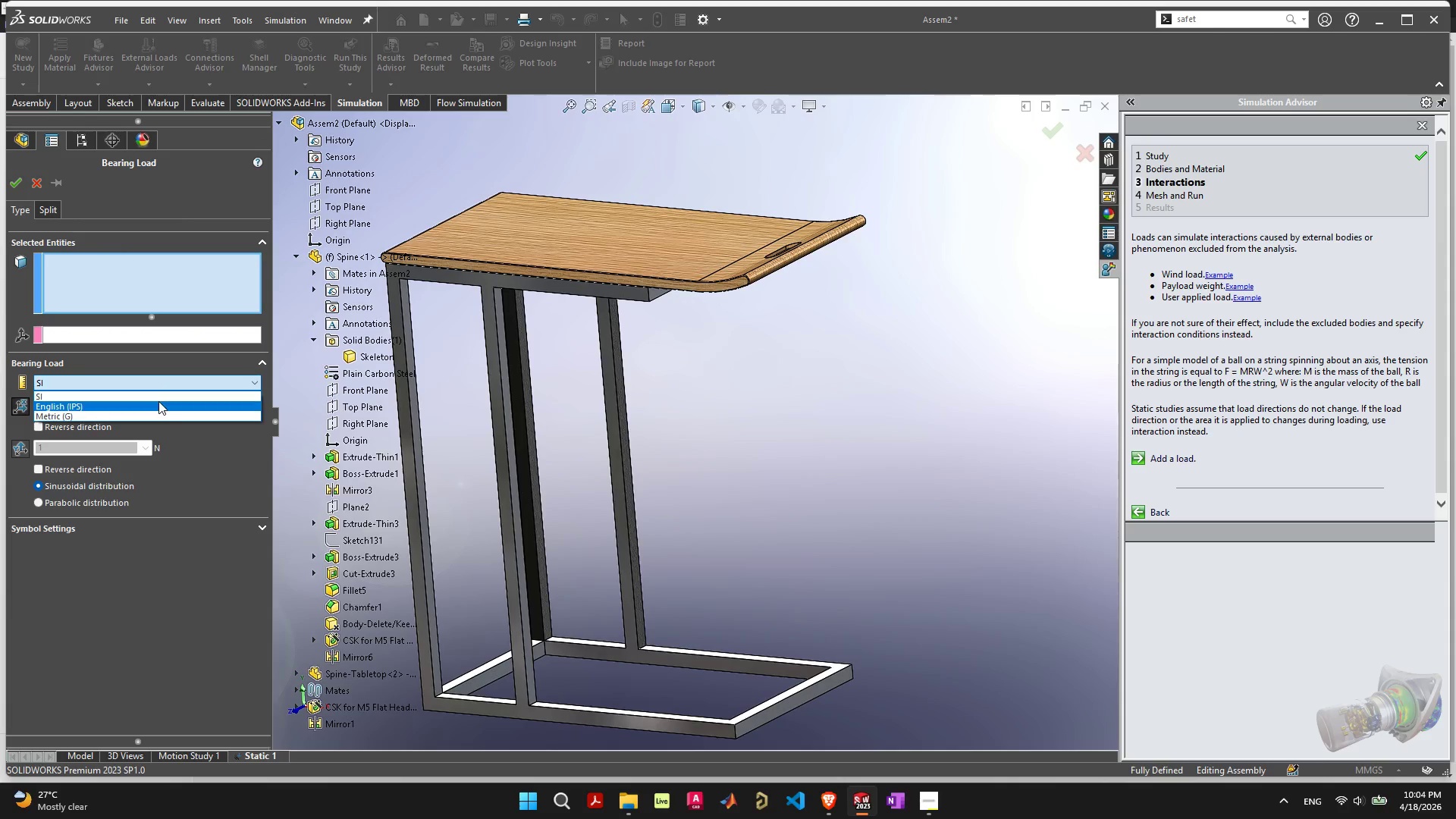 
left_click([158, 404])
 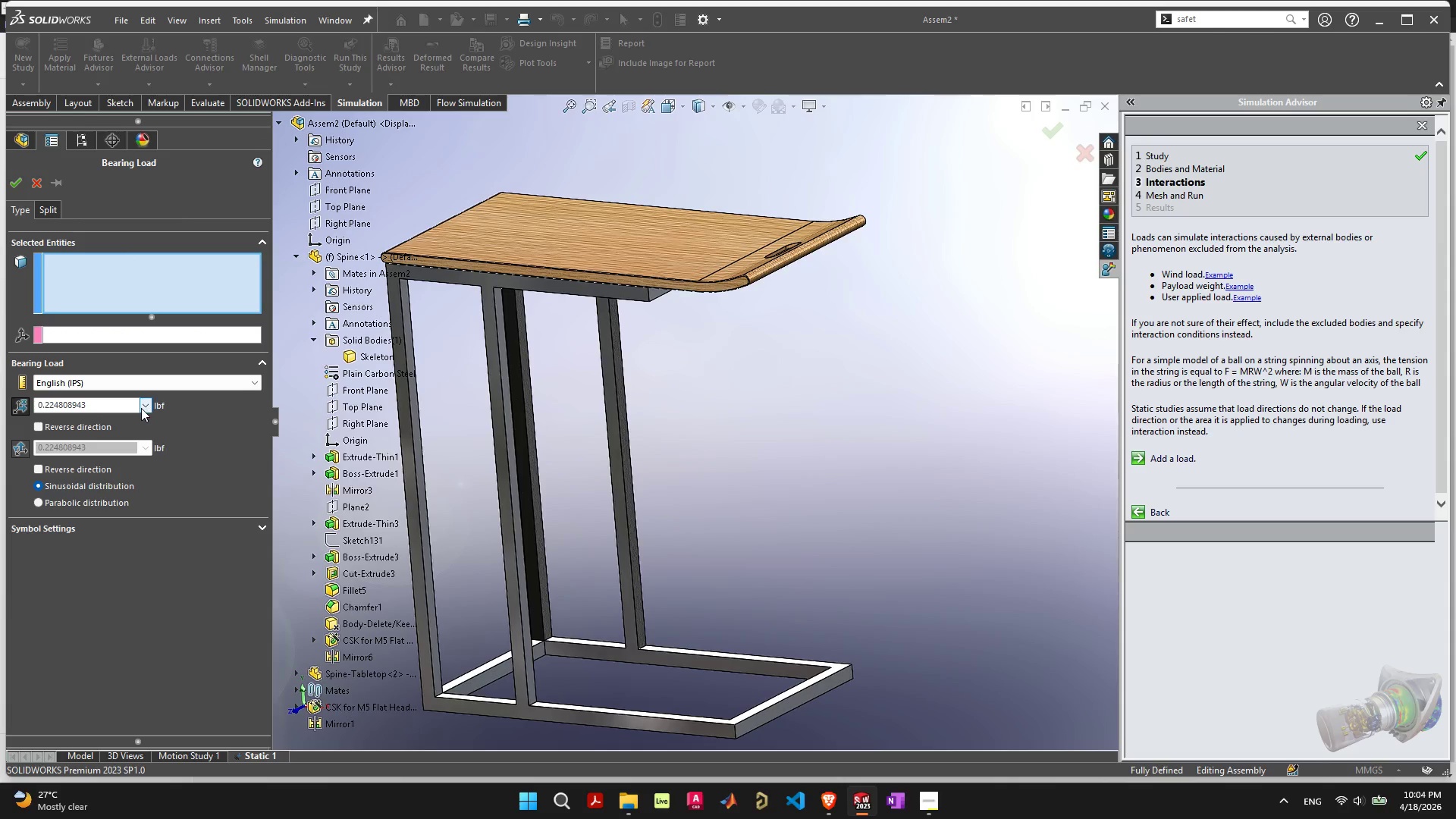 
left_click([141, 408])
 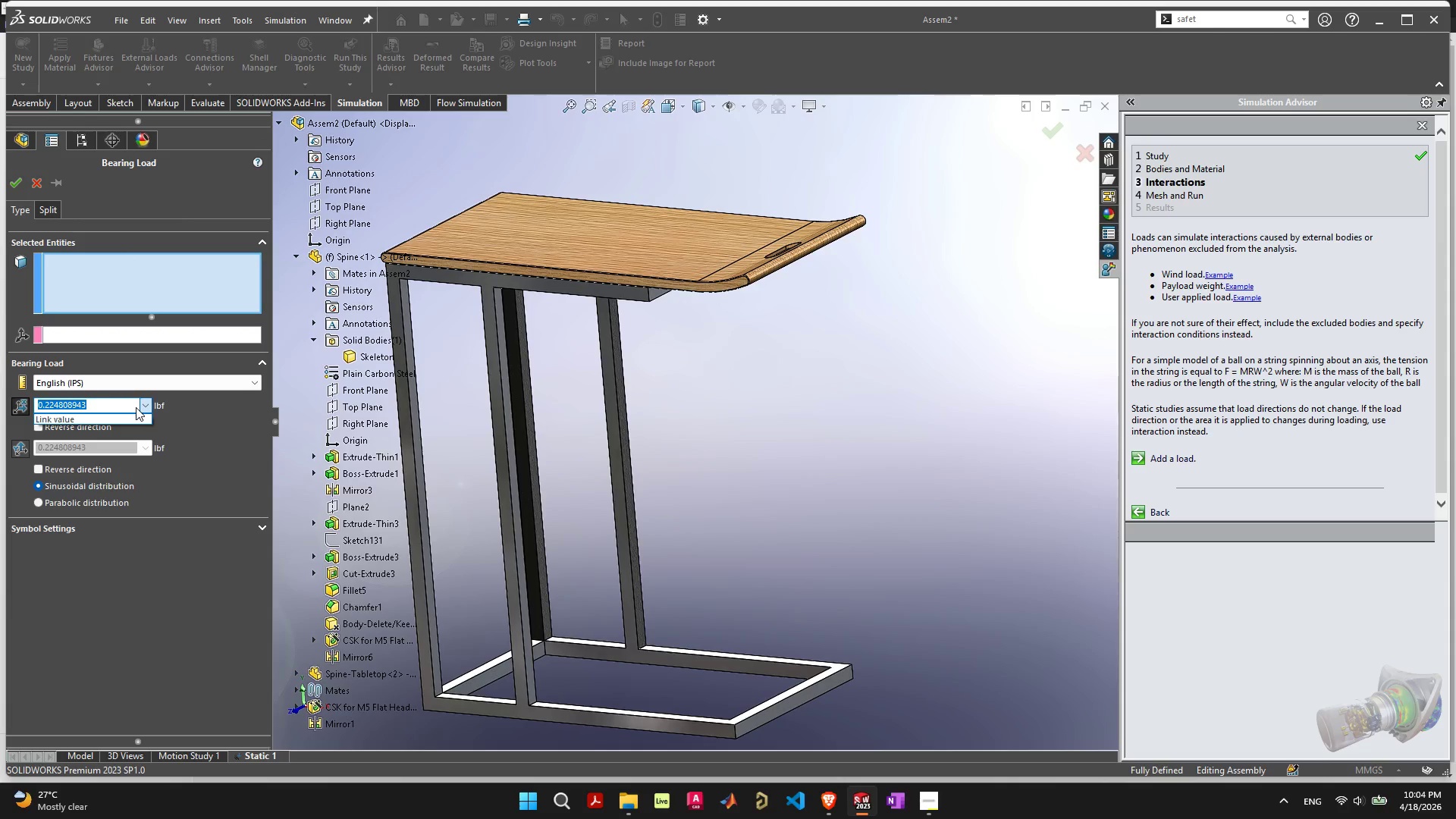 
type(250)
 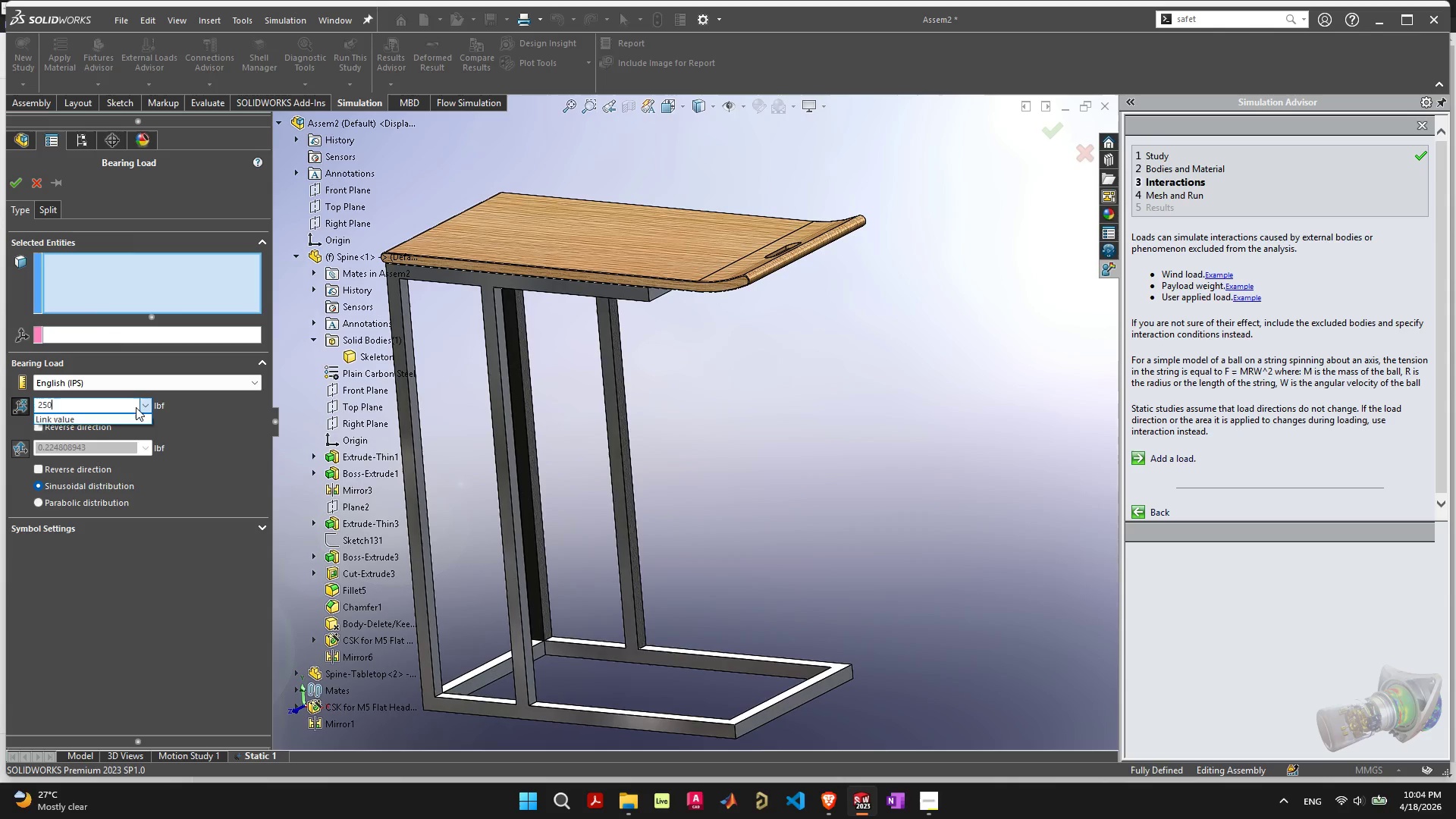 
key(Enter)
 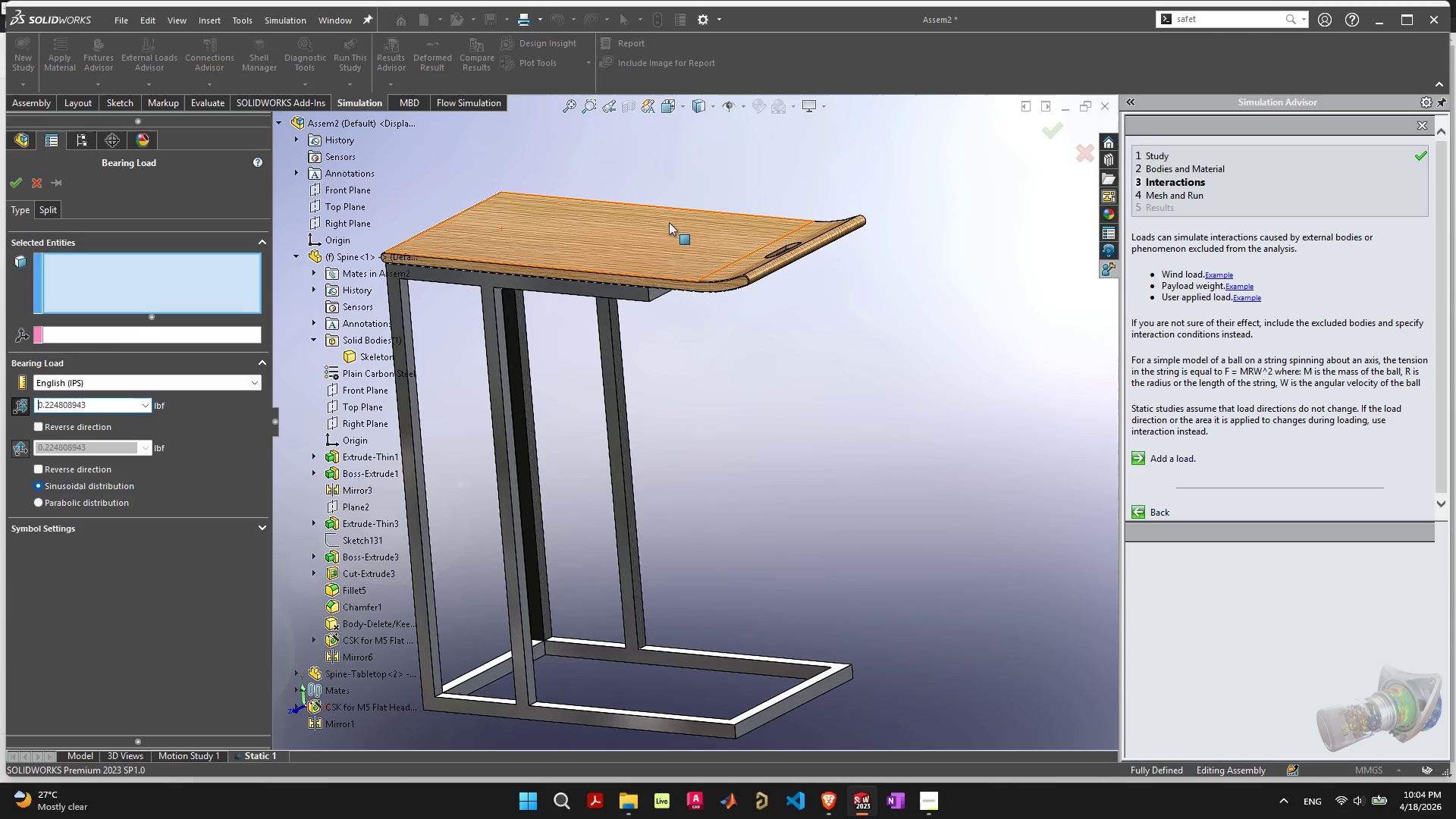 
left_click([720, 250])
 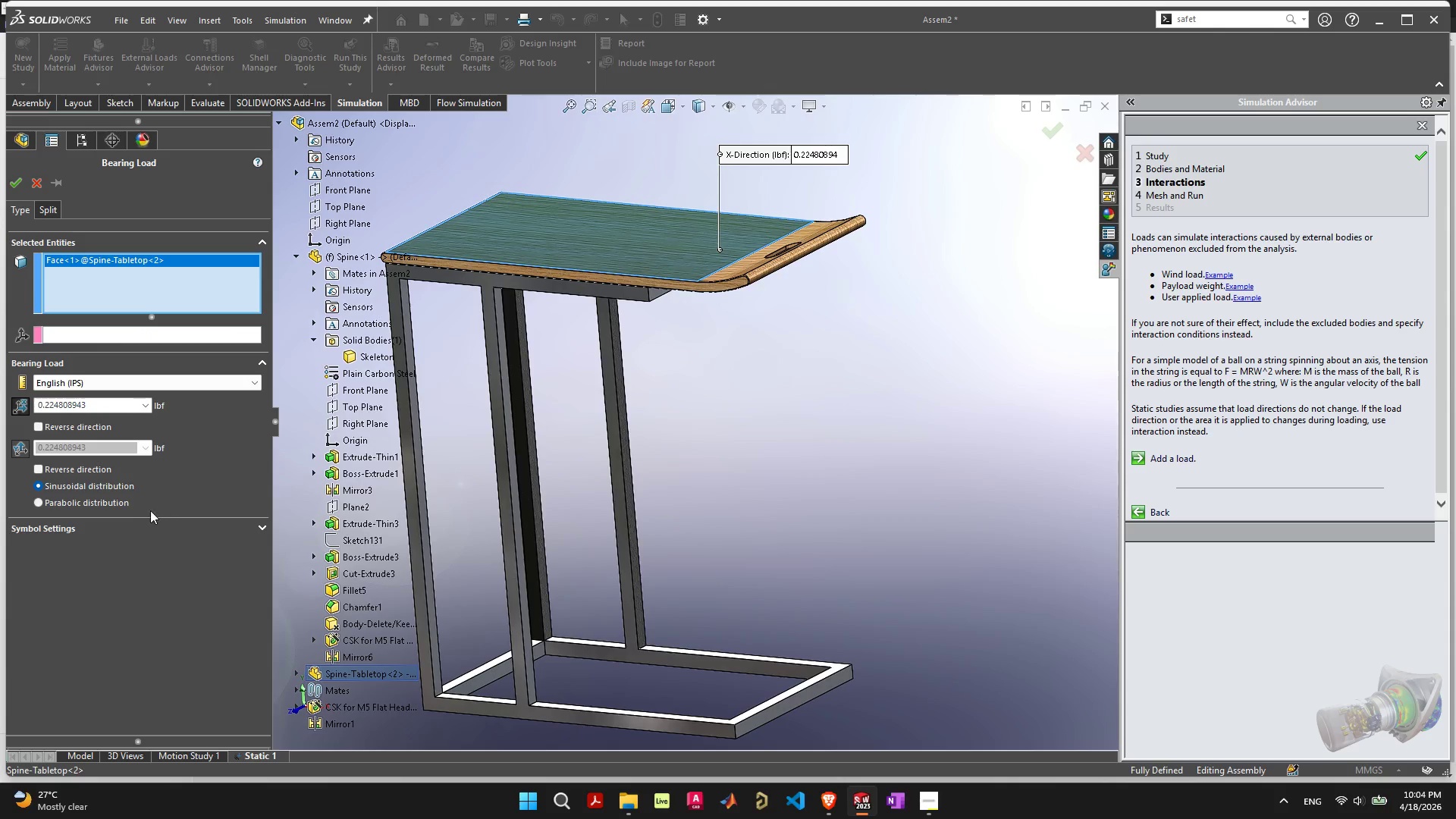 
left_click([99, 526])
 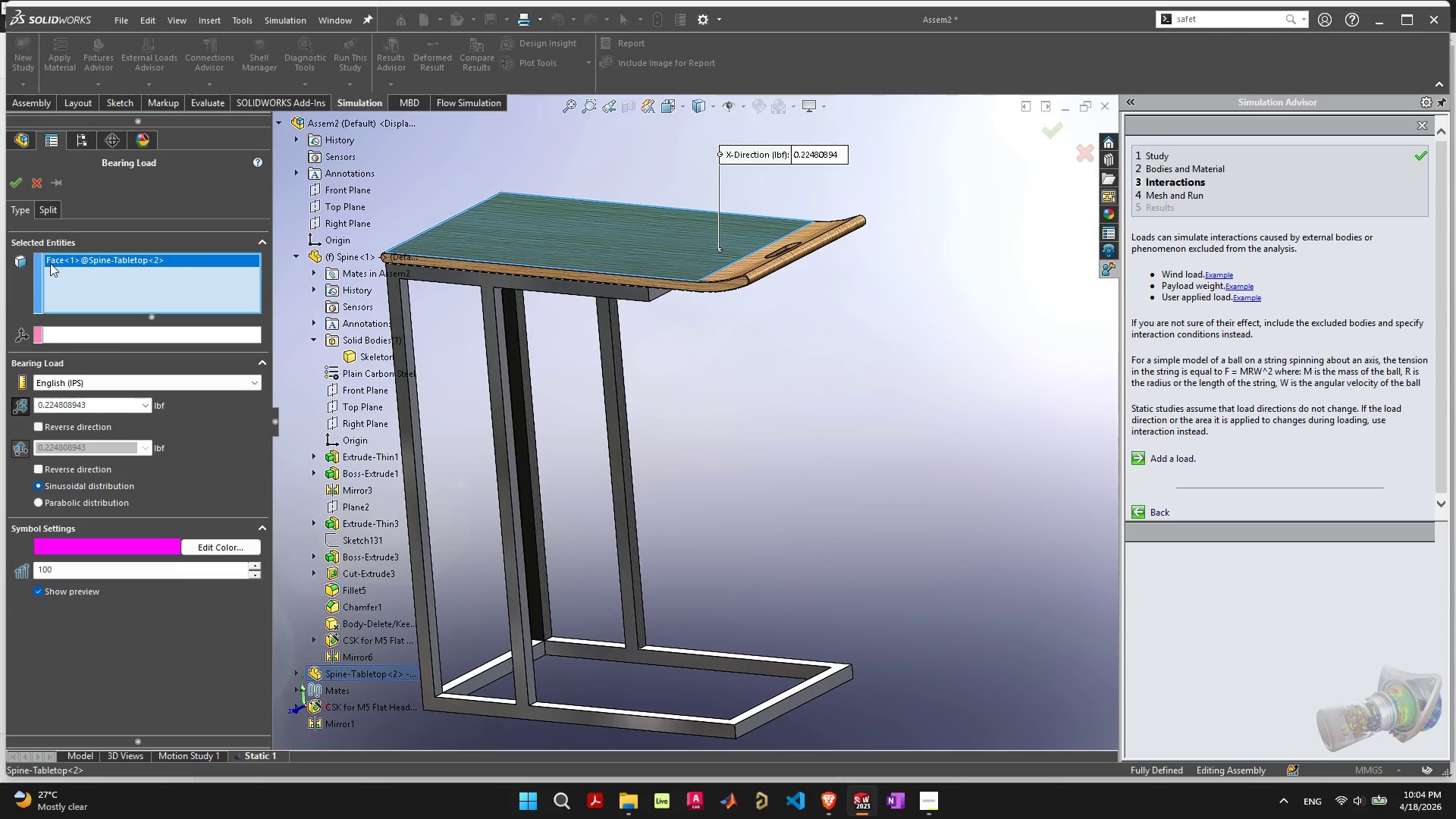 
left_click([45, 206])
 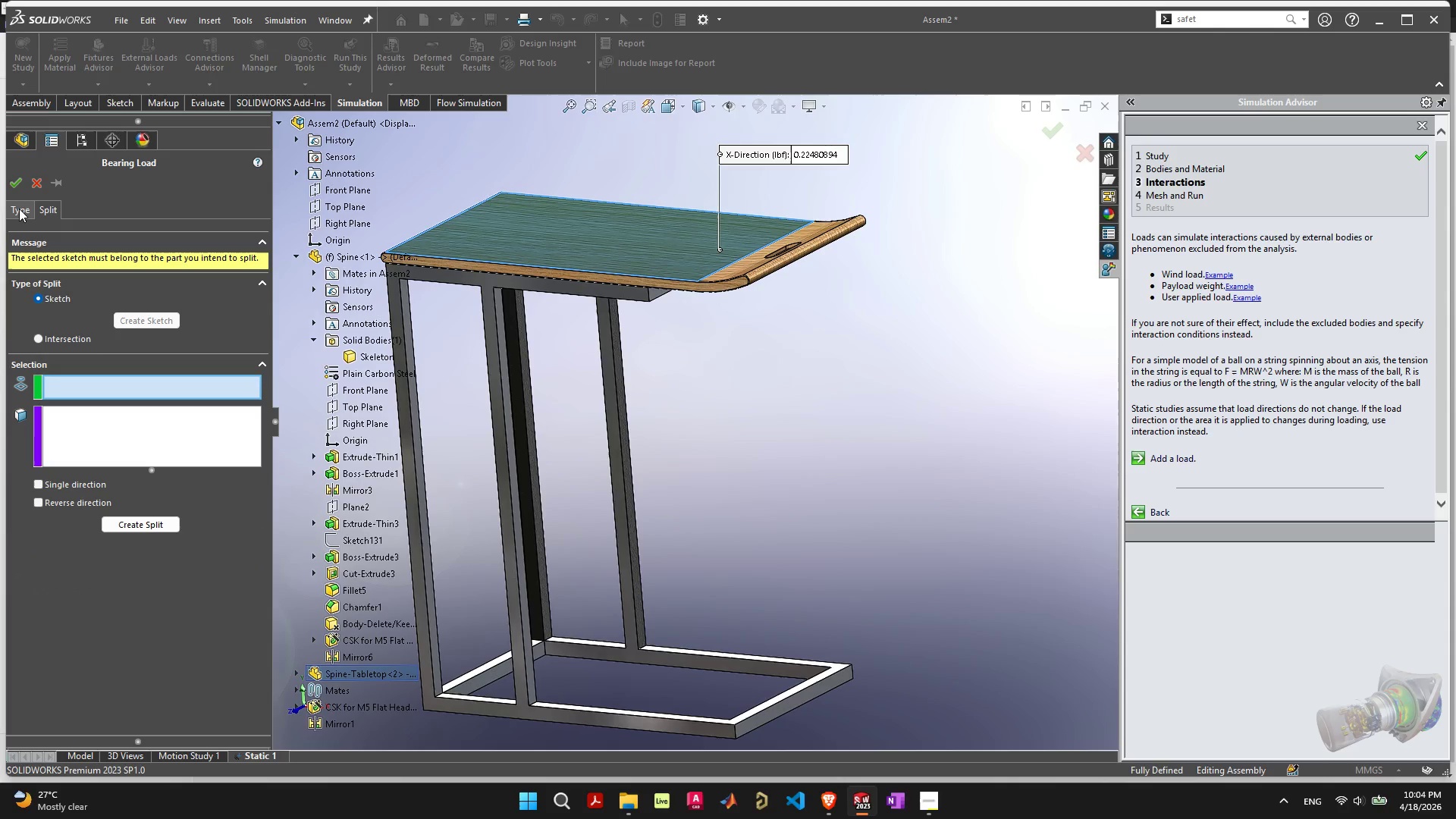 
left_click([19, 209])
 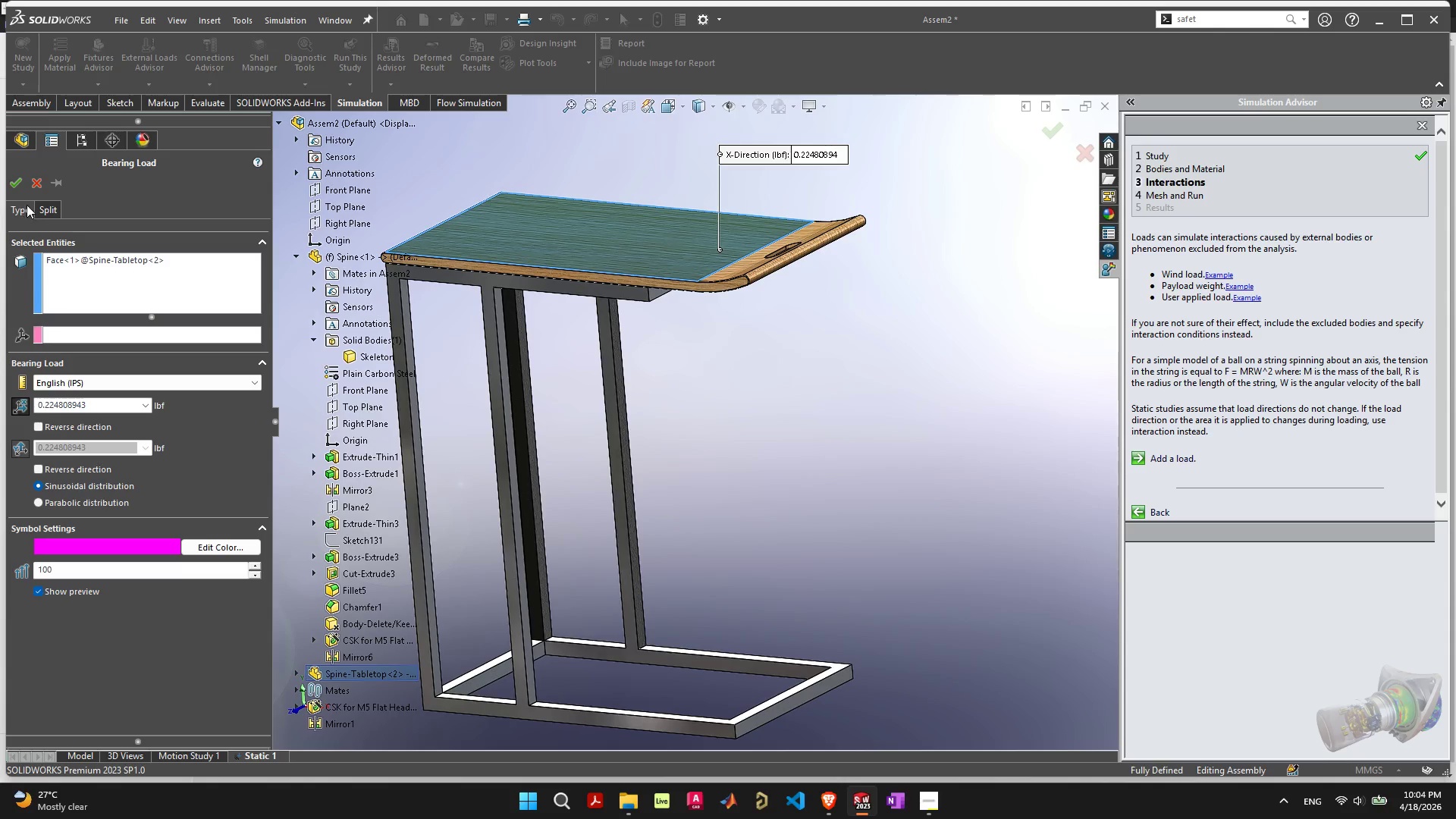 
left_click([22, 183])
 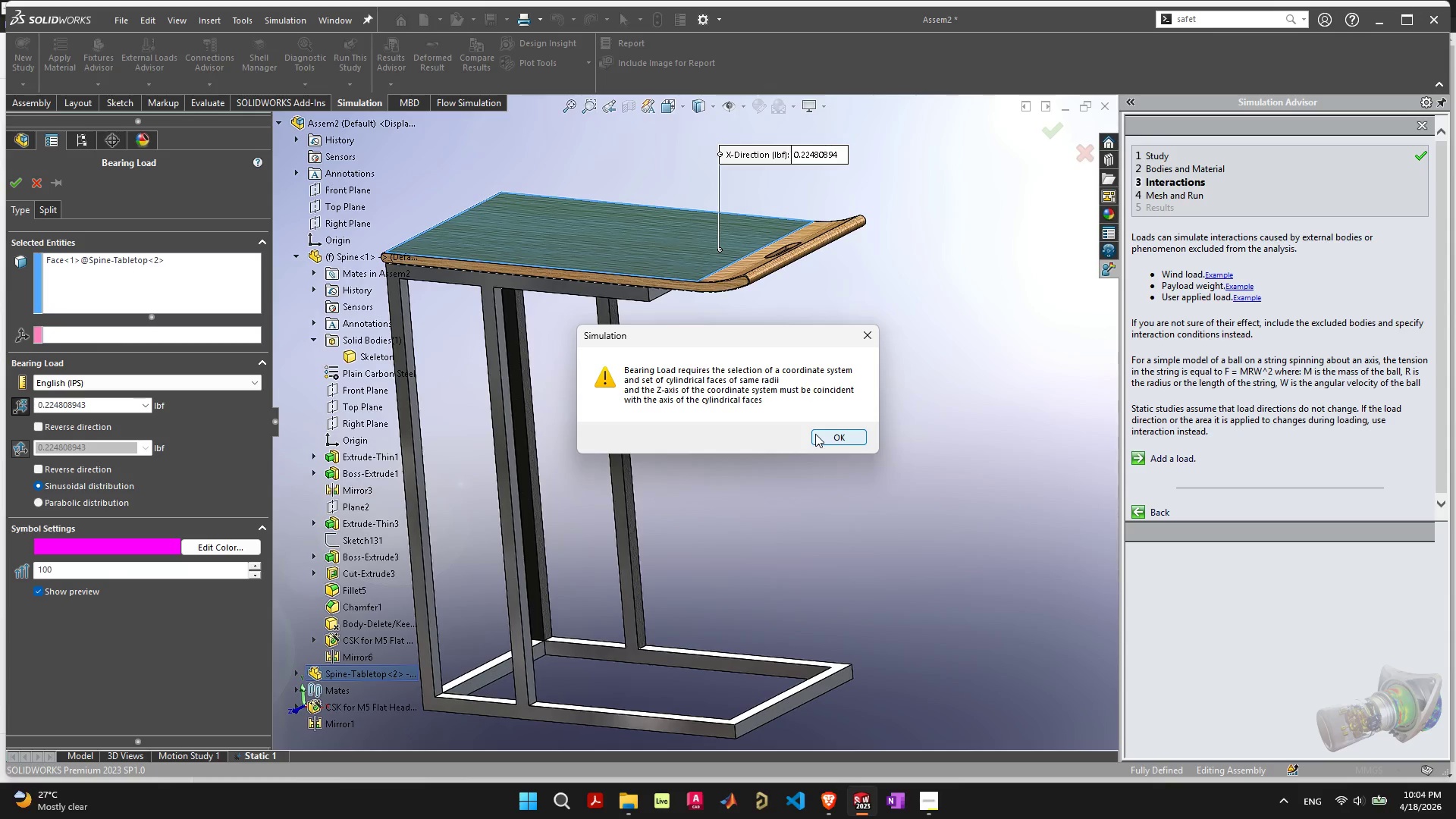 
left_click([815, 434])
 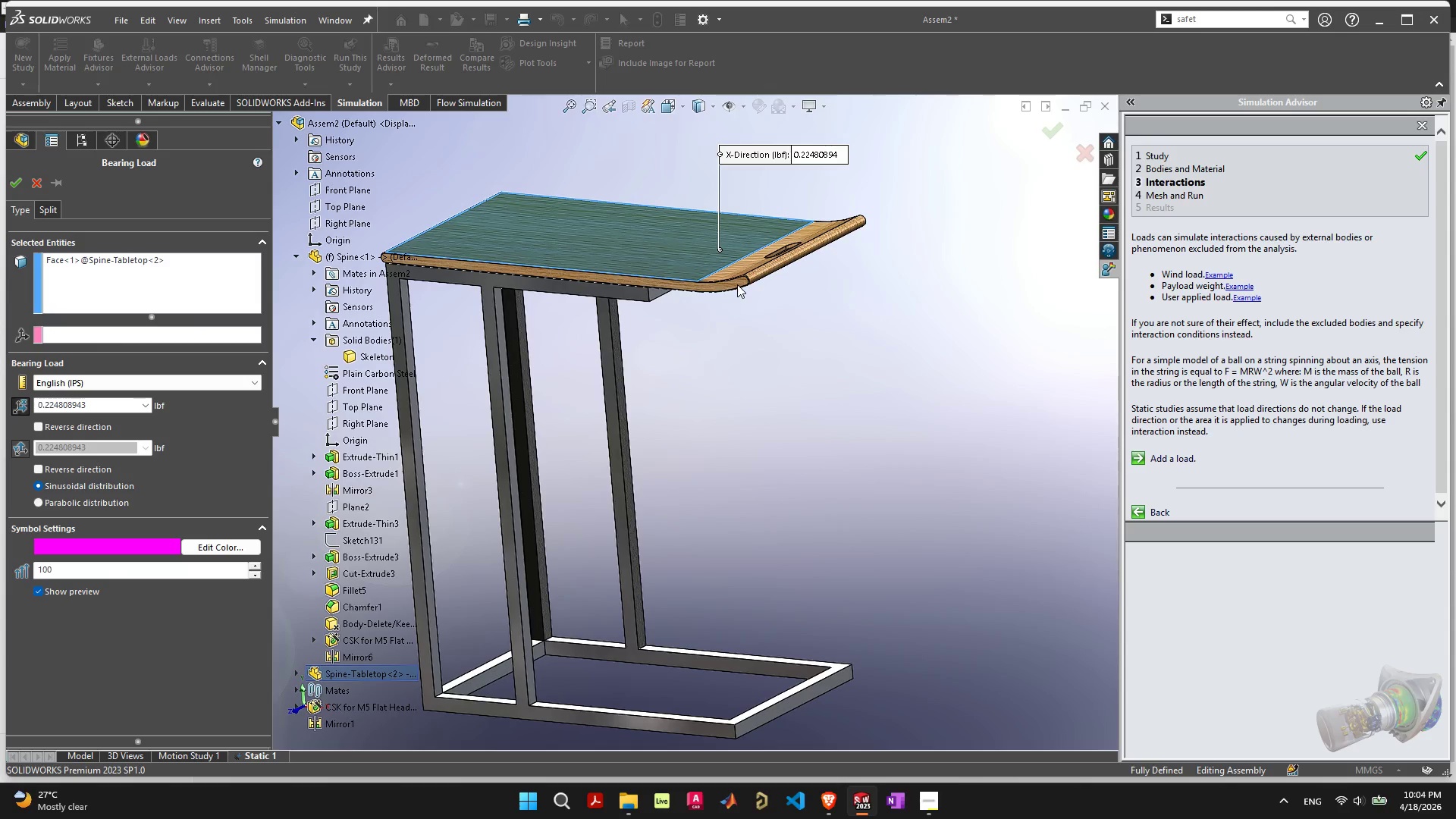 
left_click([735, 270])
 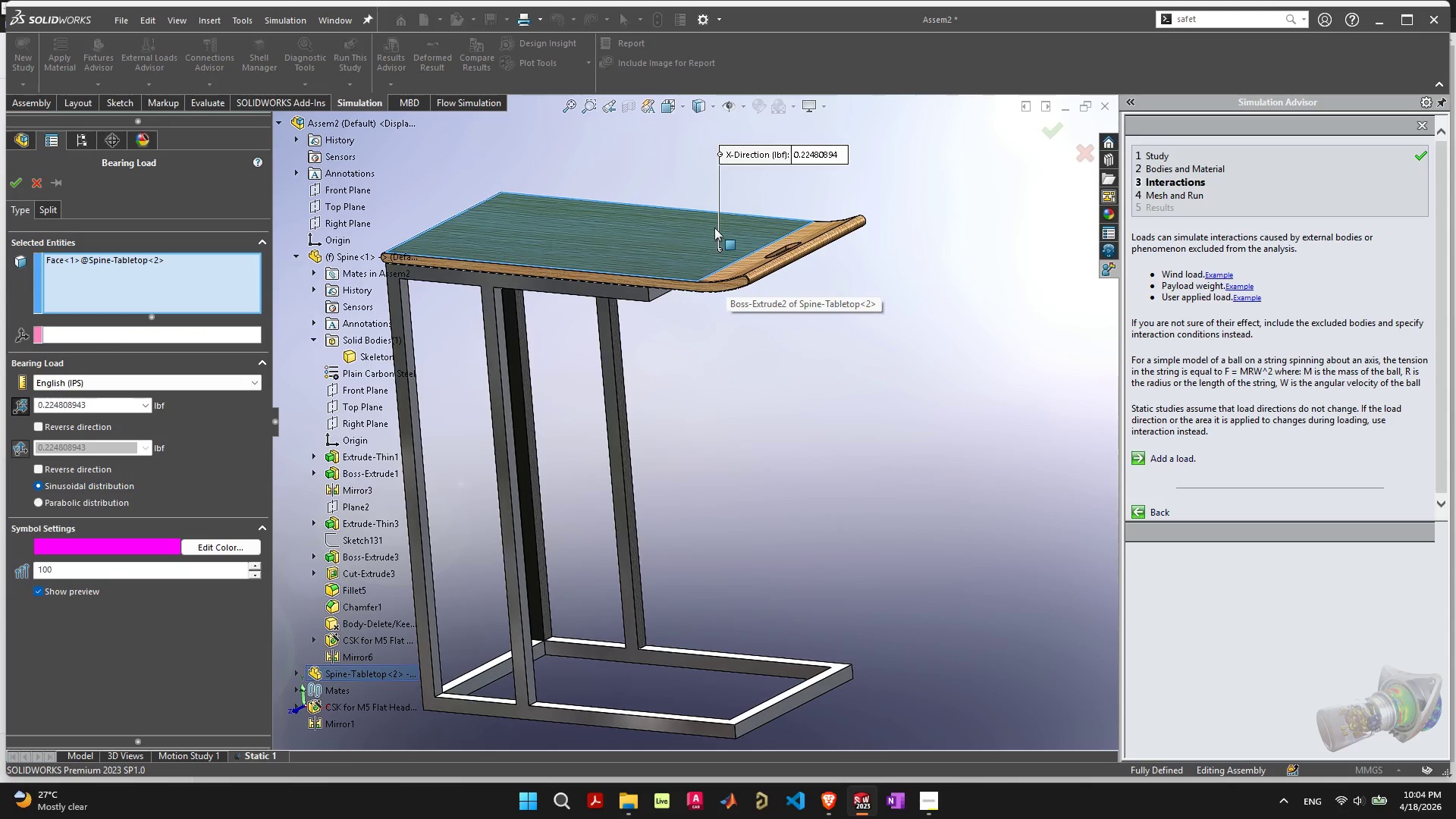 
wait(6.64)
 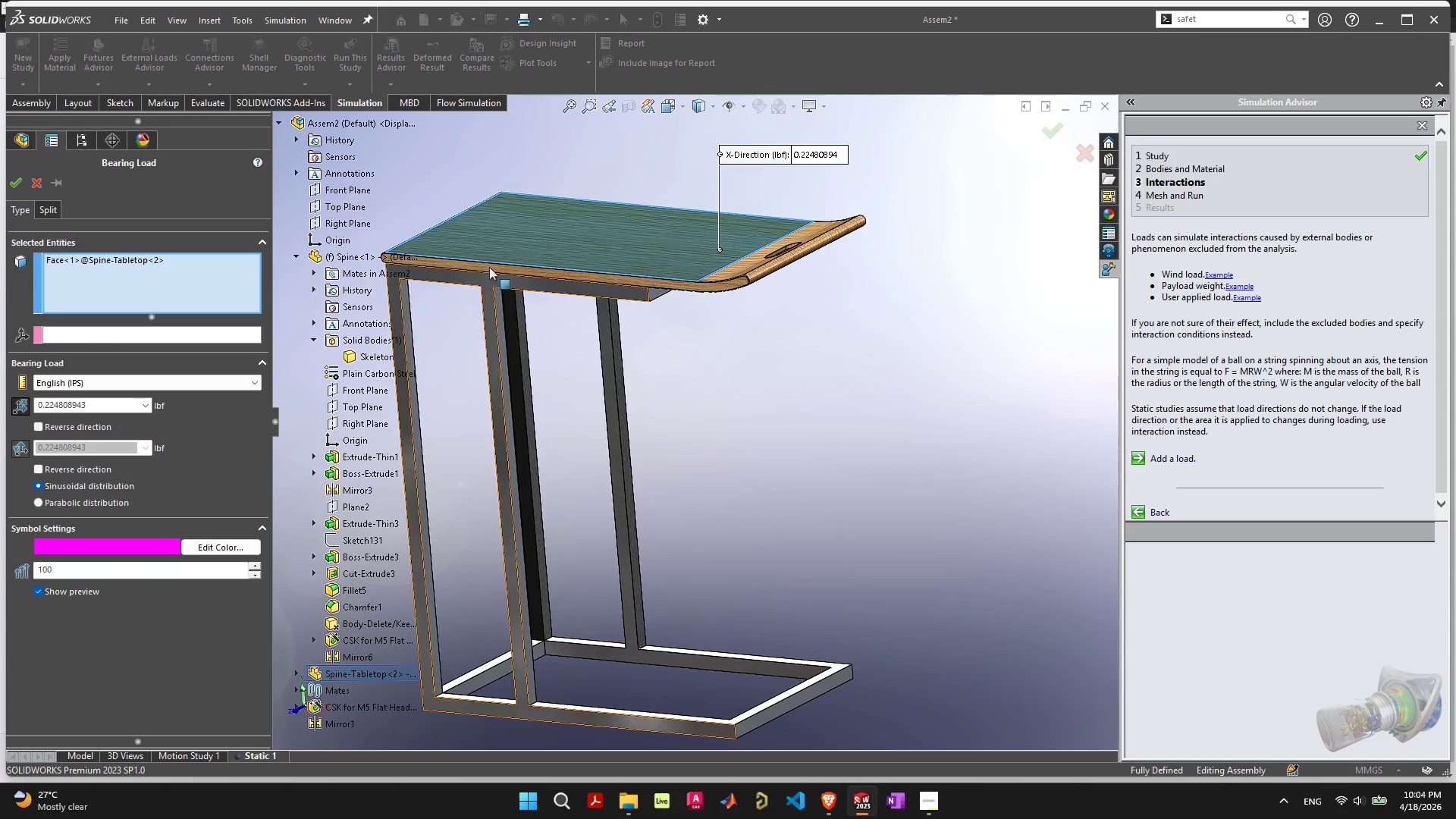 
left_click([755, 259])
 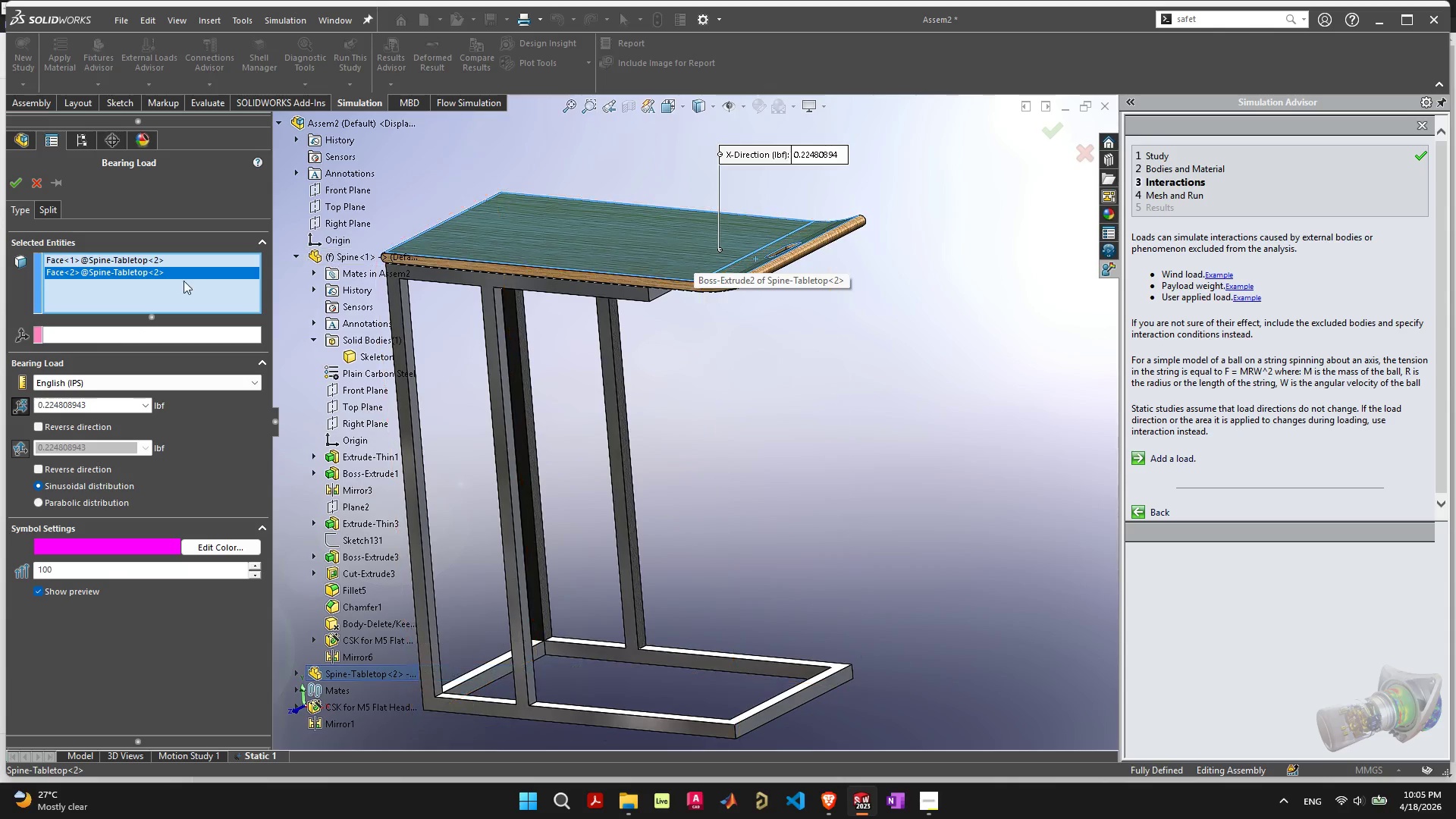 
left_click([112, 259])
 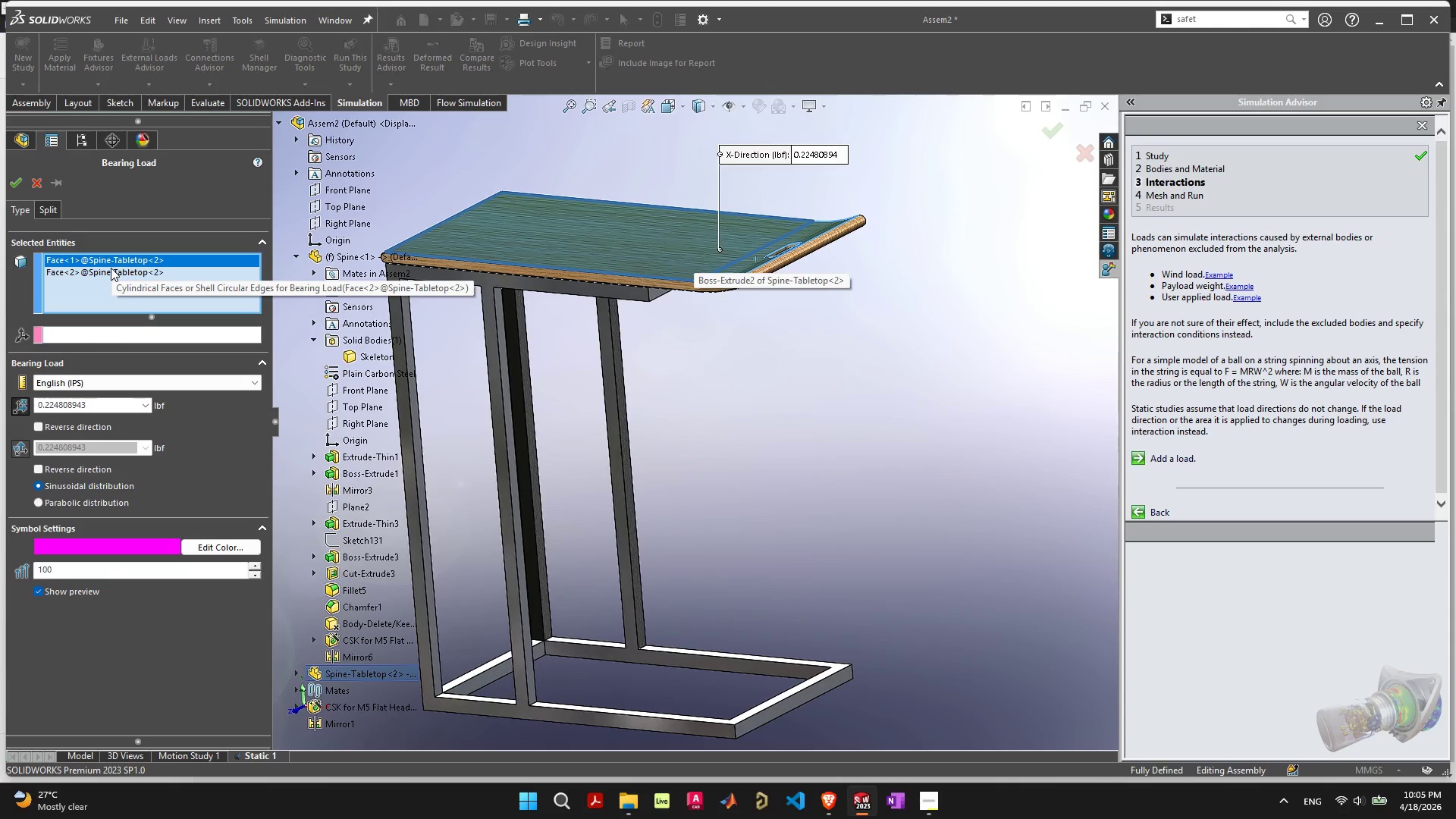 
key(Delete)
 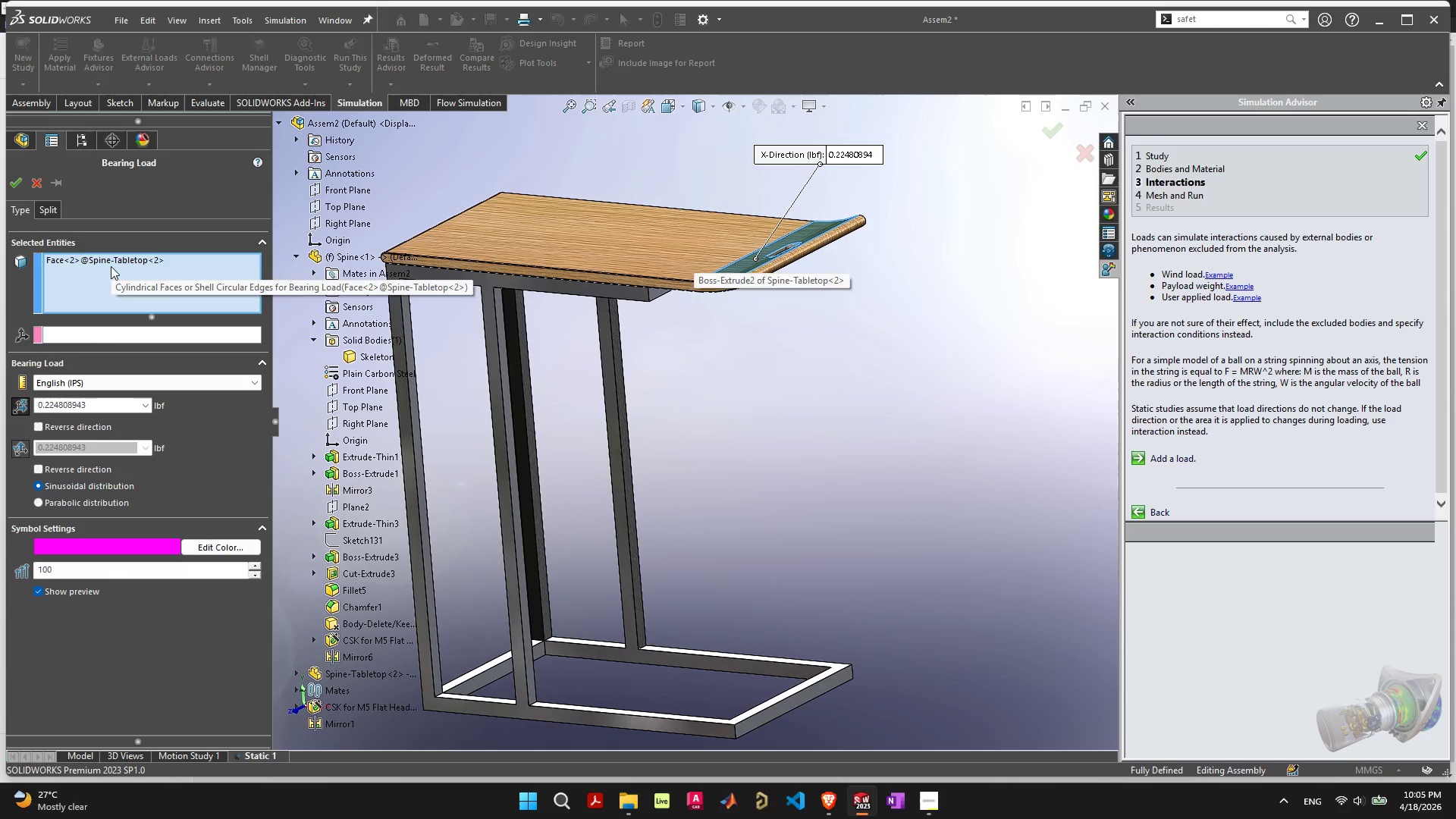 
left_click([112, 262])
 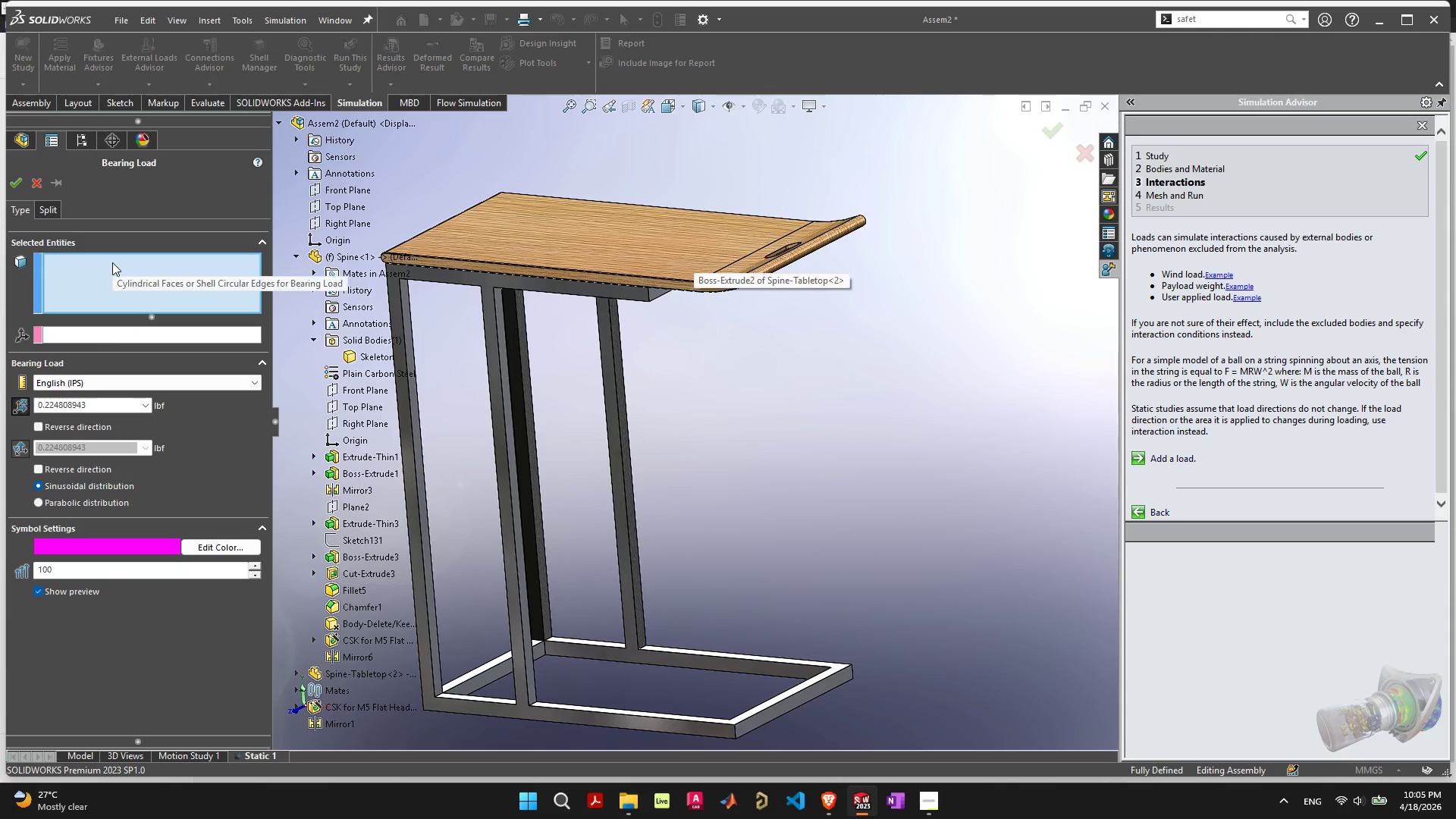 
key(Delete)
 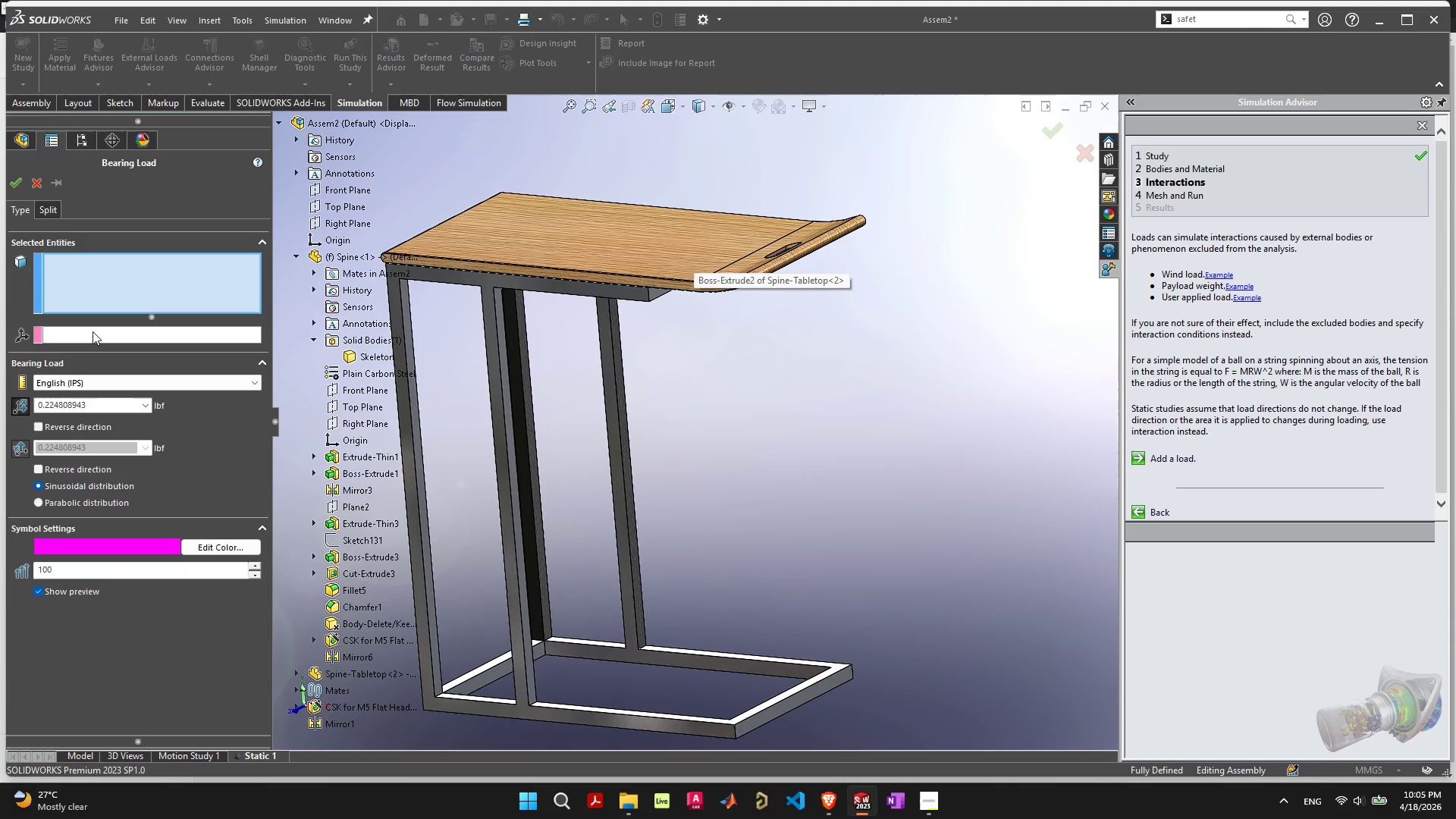 
left_click([93, 331])
 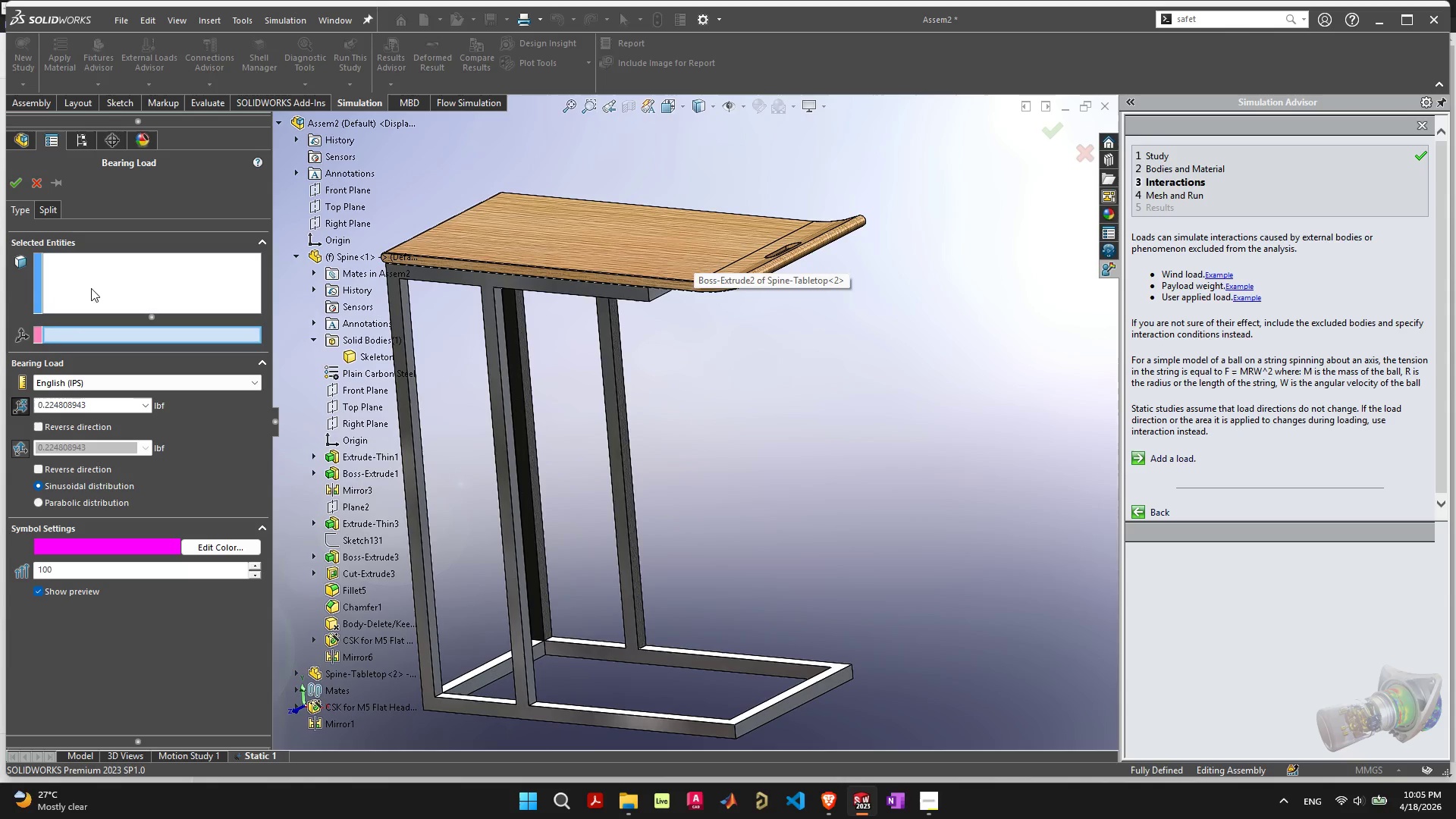 
left_click([84, 283])
 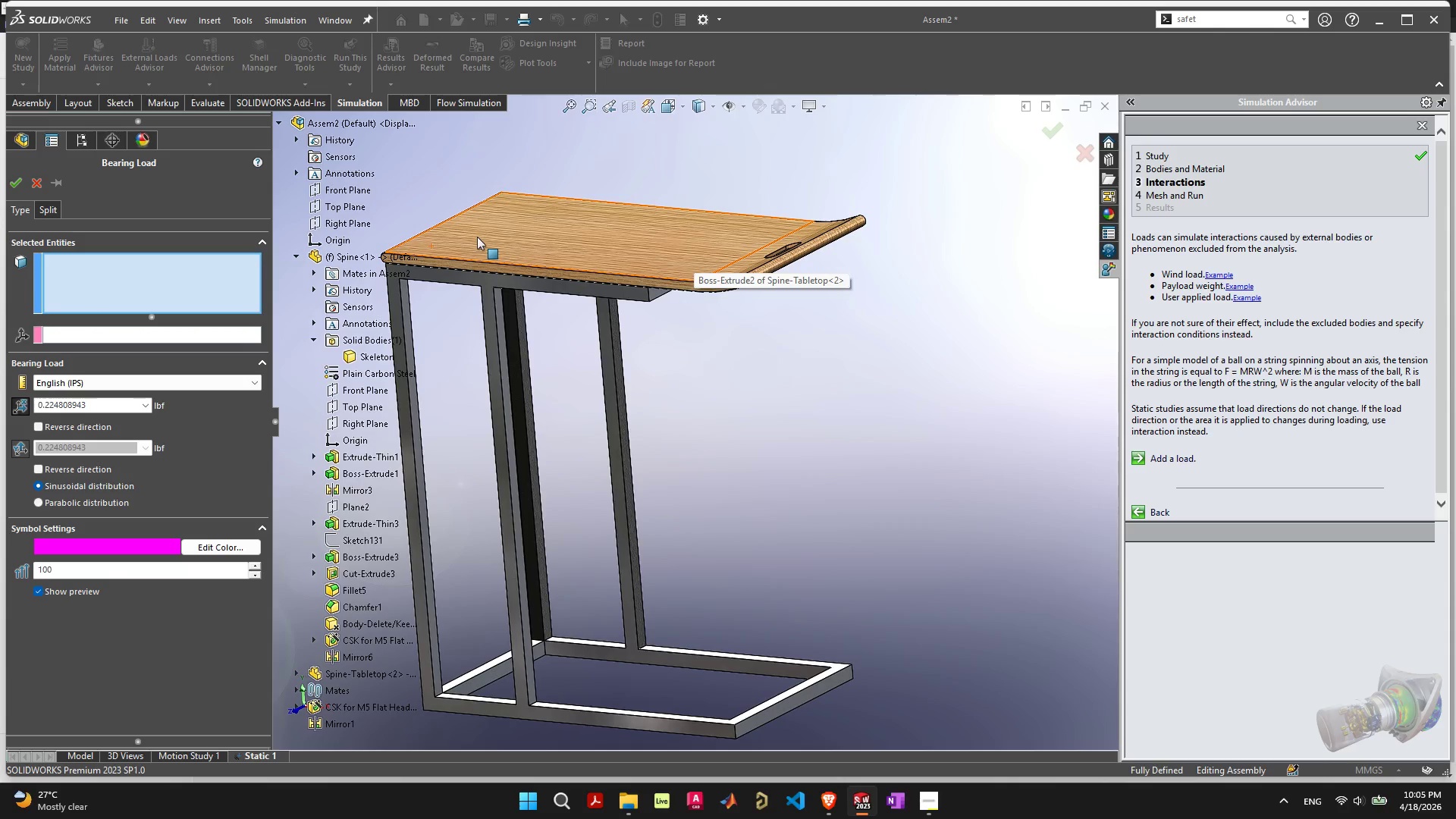 
wait(8.05)
 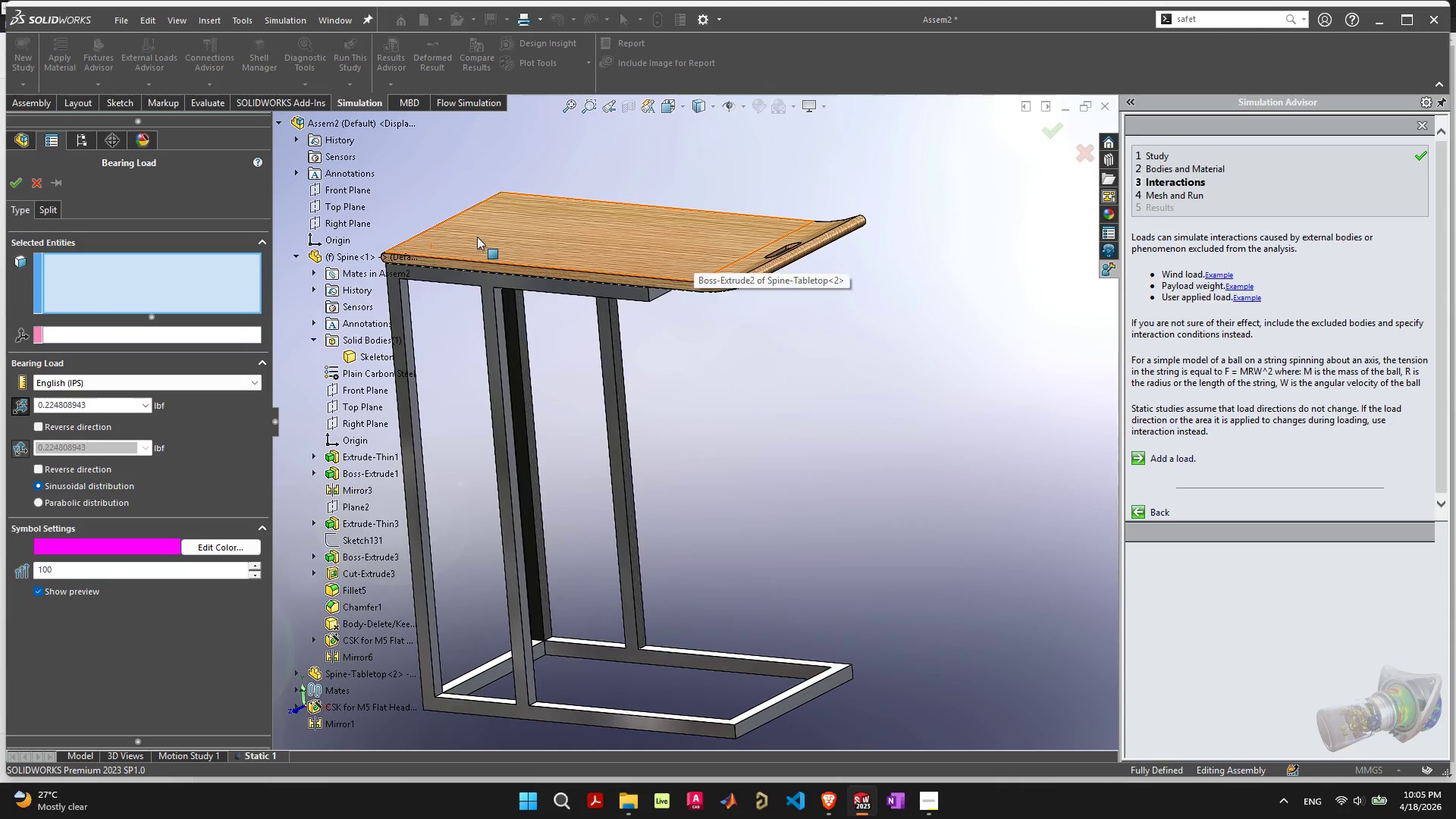 
left_click([611, 292])
 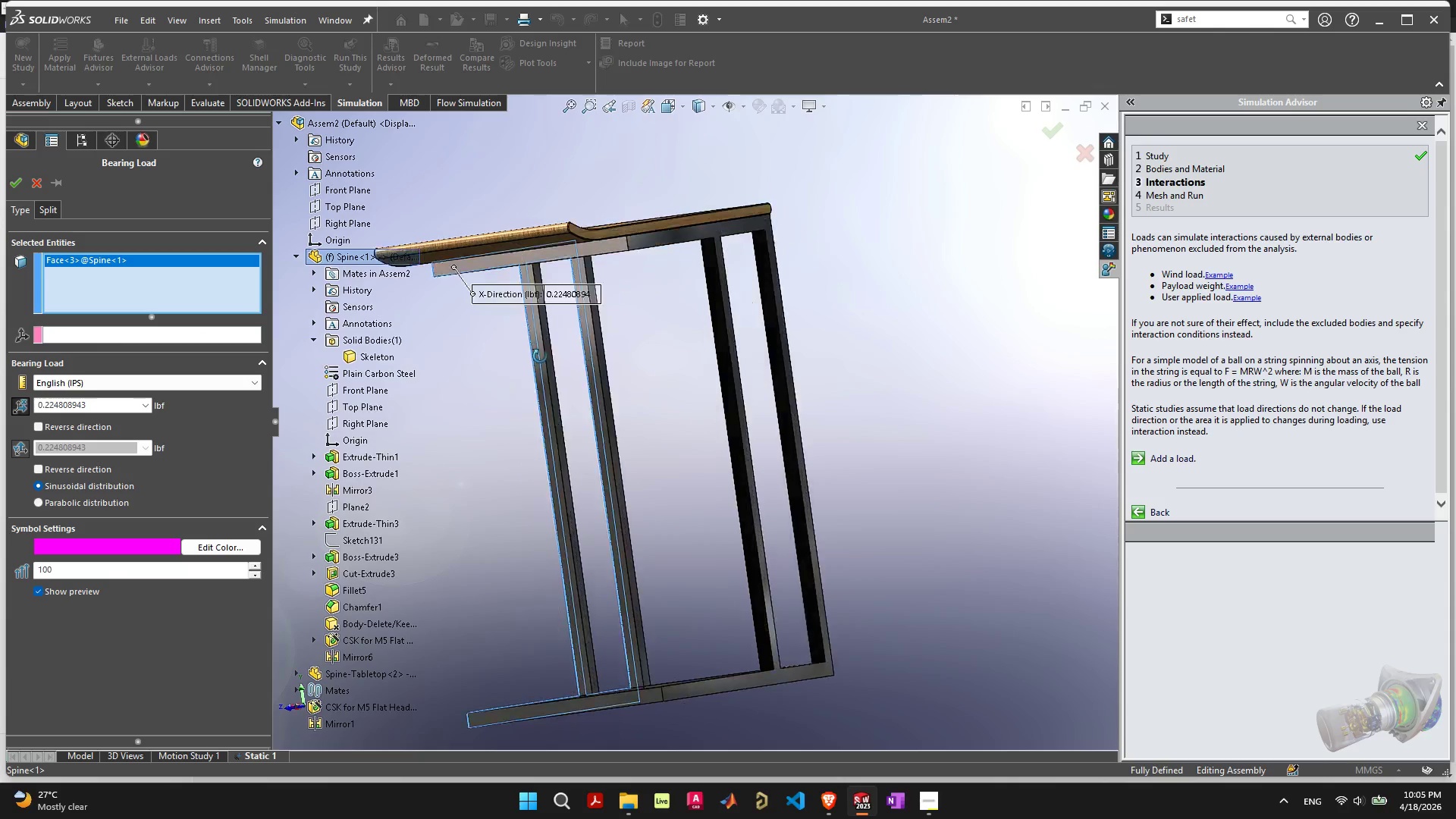 
left_click([604, 250])
 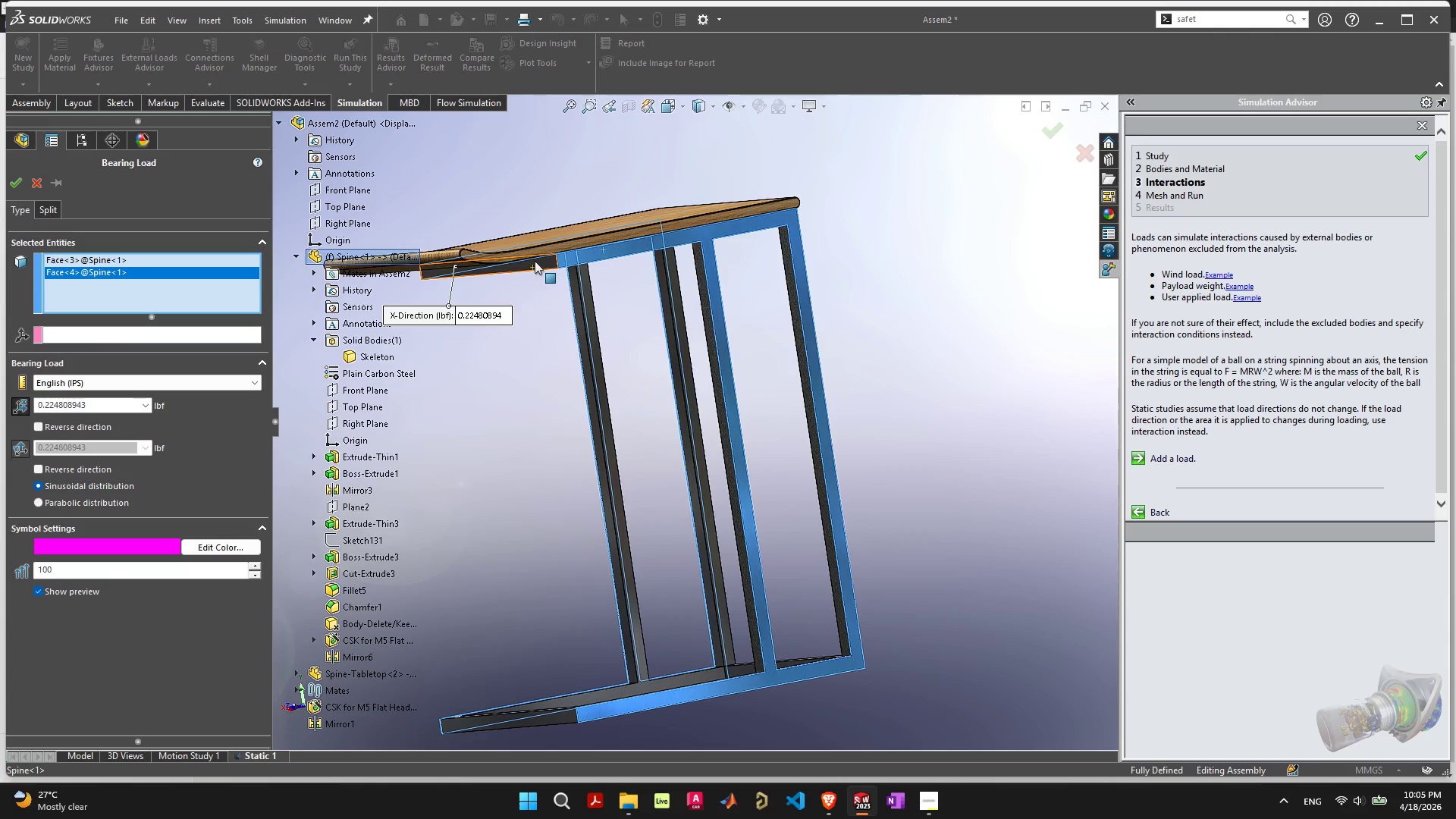 
left_click([539, 262])
 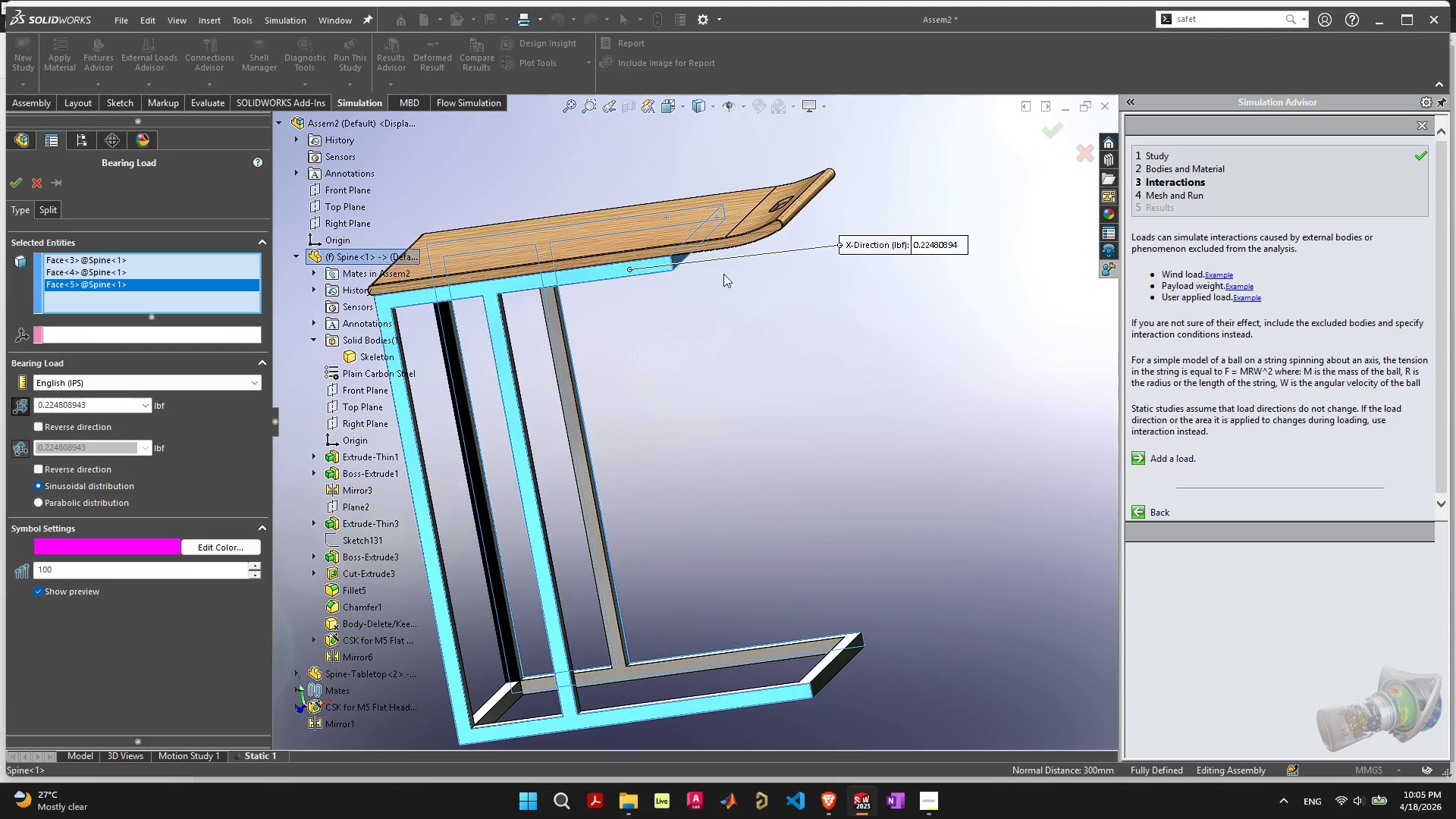 
left_click([701, 251])
 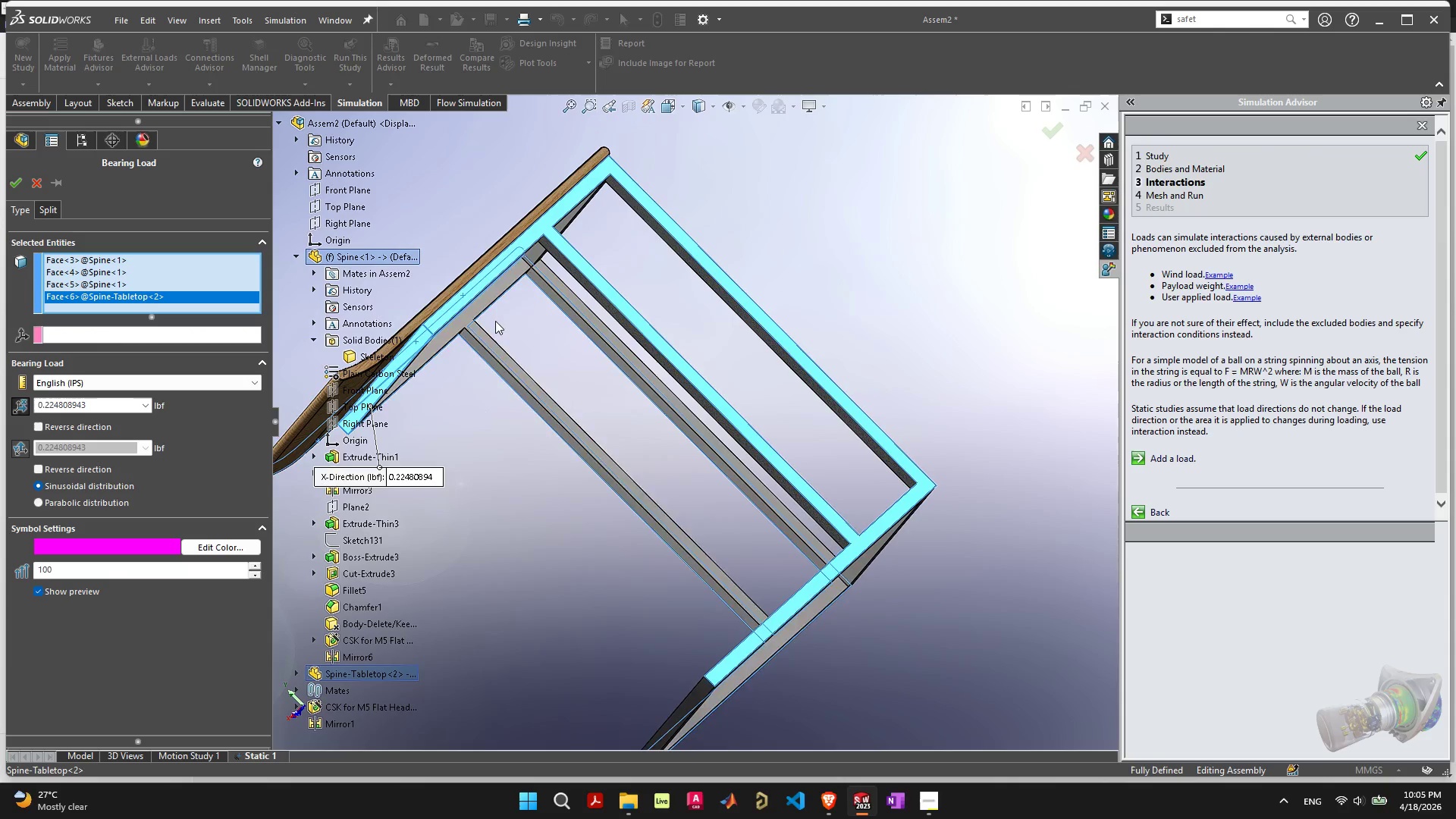 
left_click([479, 266])
 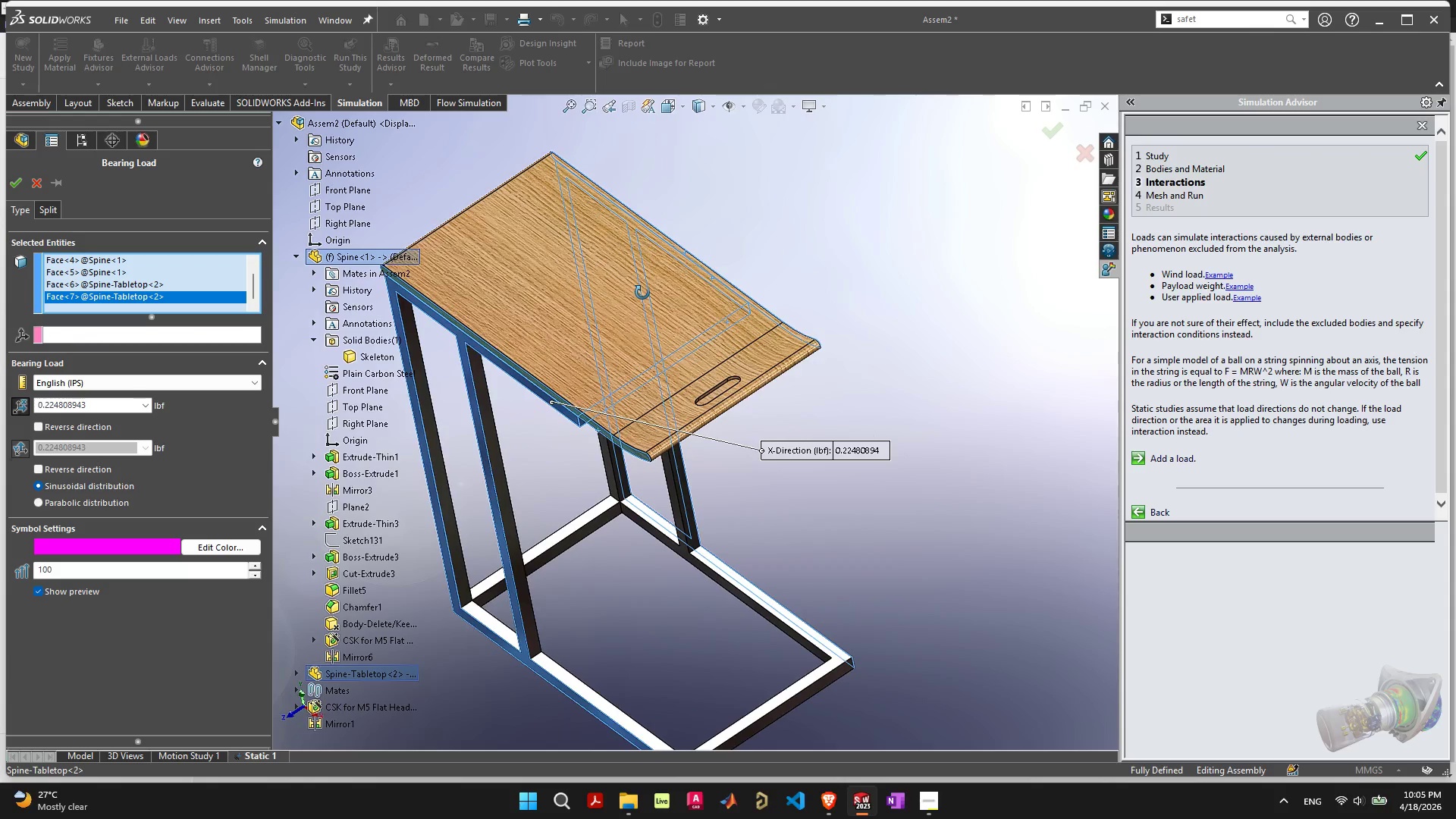 
left_click([639, 300])
 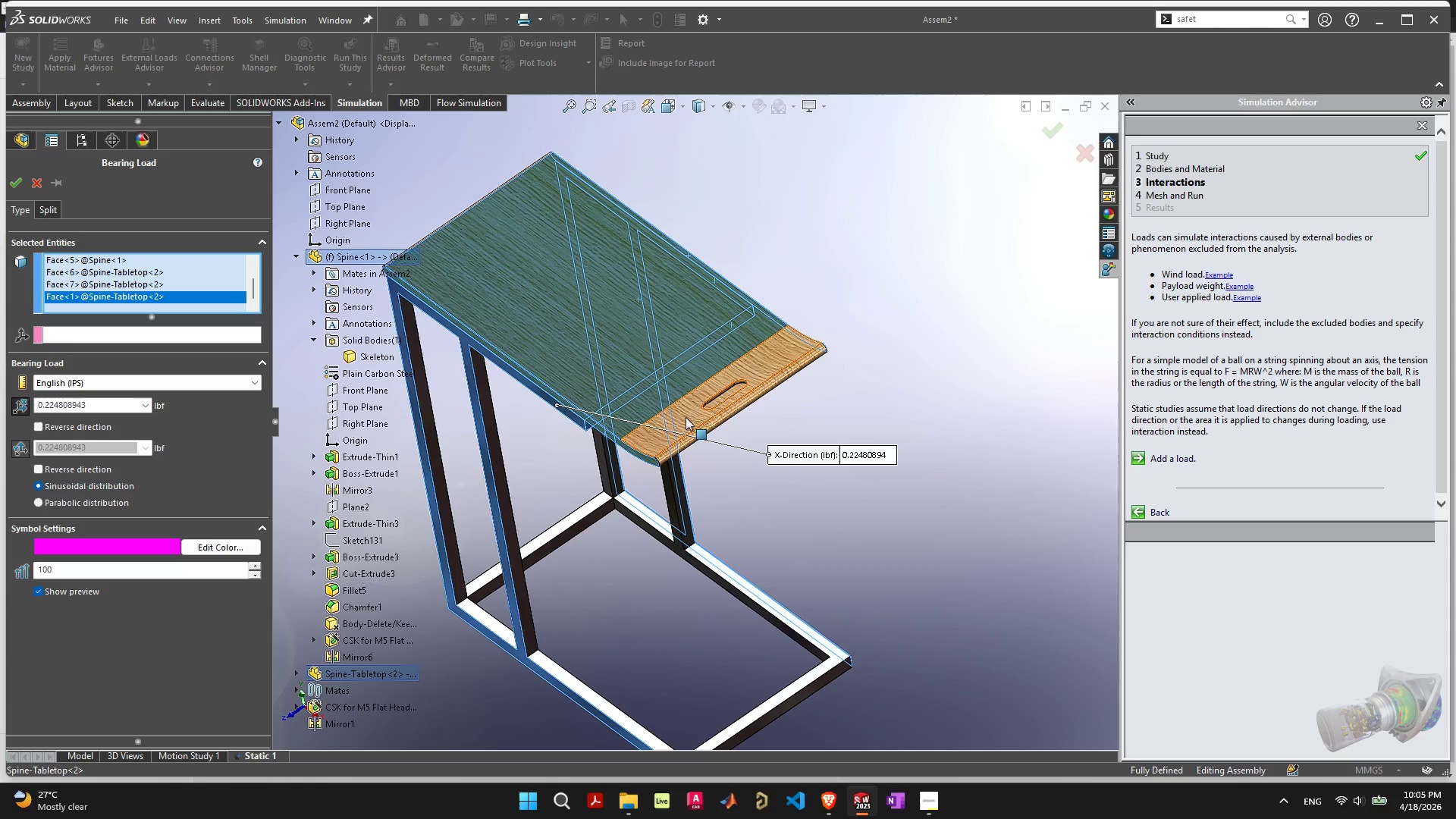 
left_click([692, 421])
 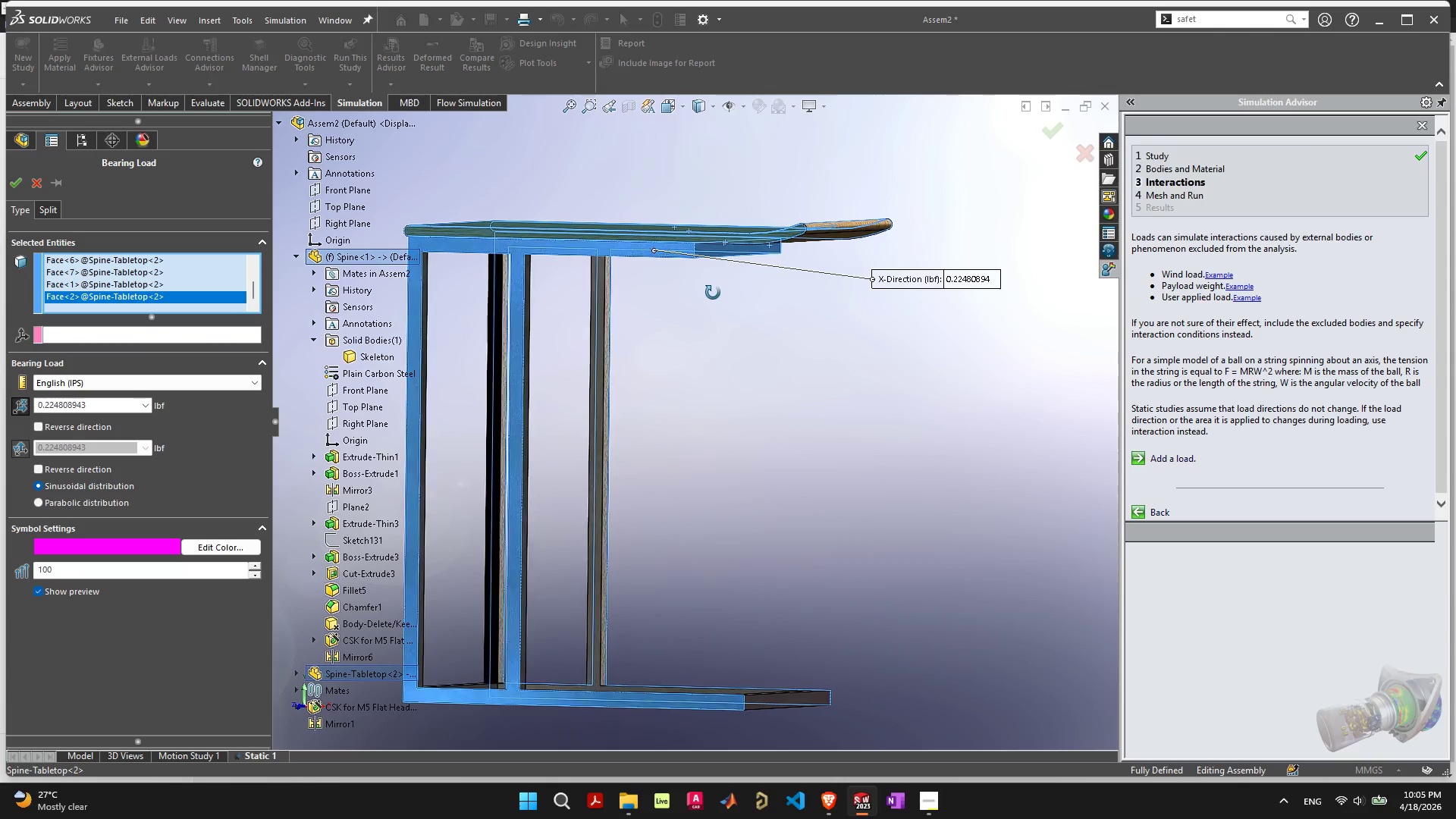 
scroll: coordinate [713, 302], scroll_direction: up, amount: 1.0
 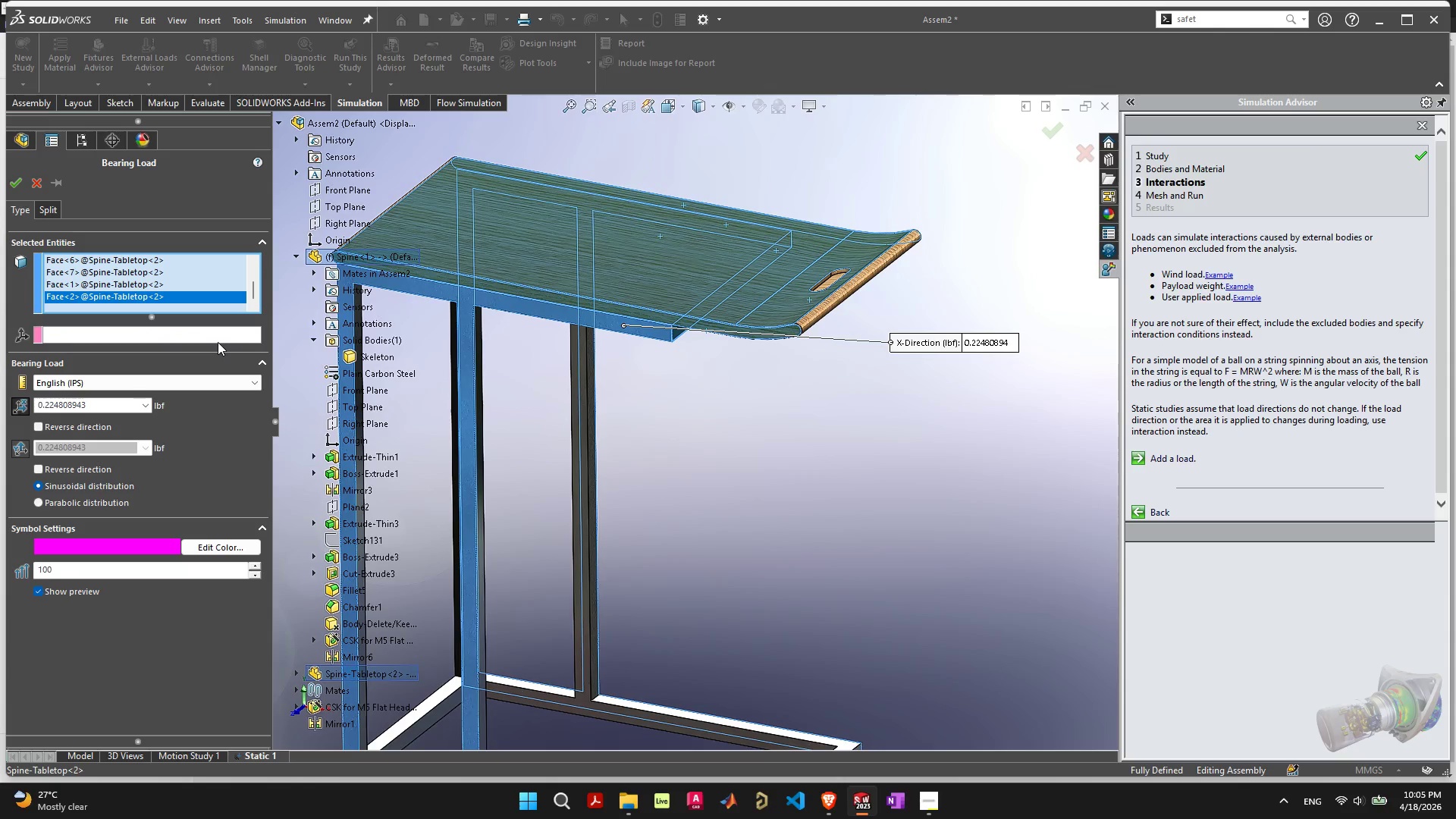 
double_click([218, 337])
 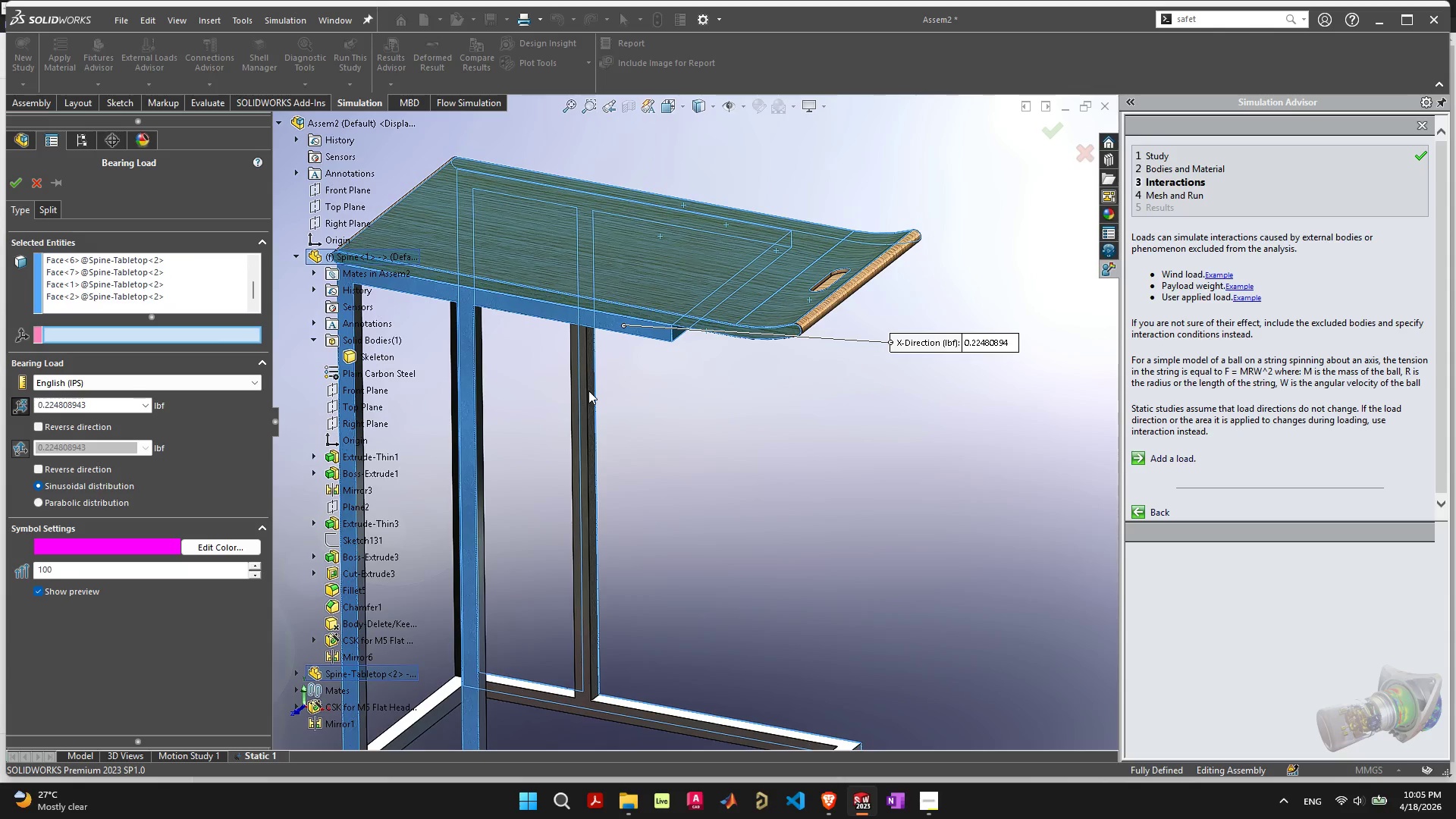 
left_click([588, 394])
 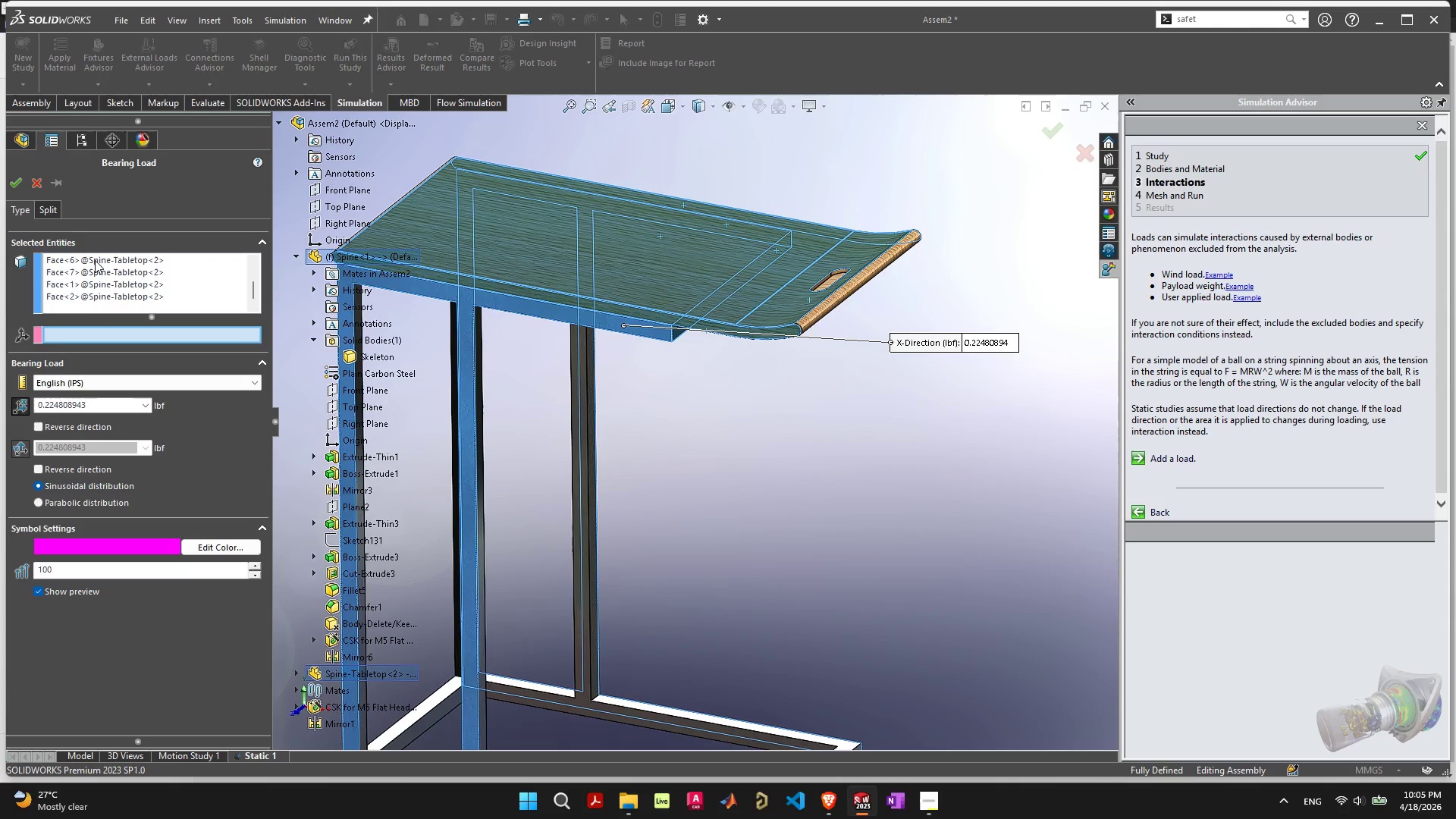 
wait(6.16)
 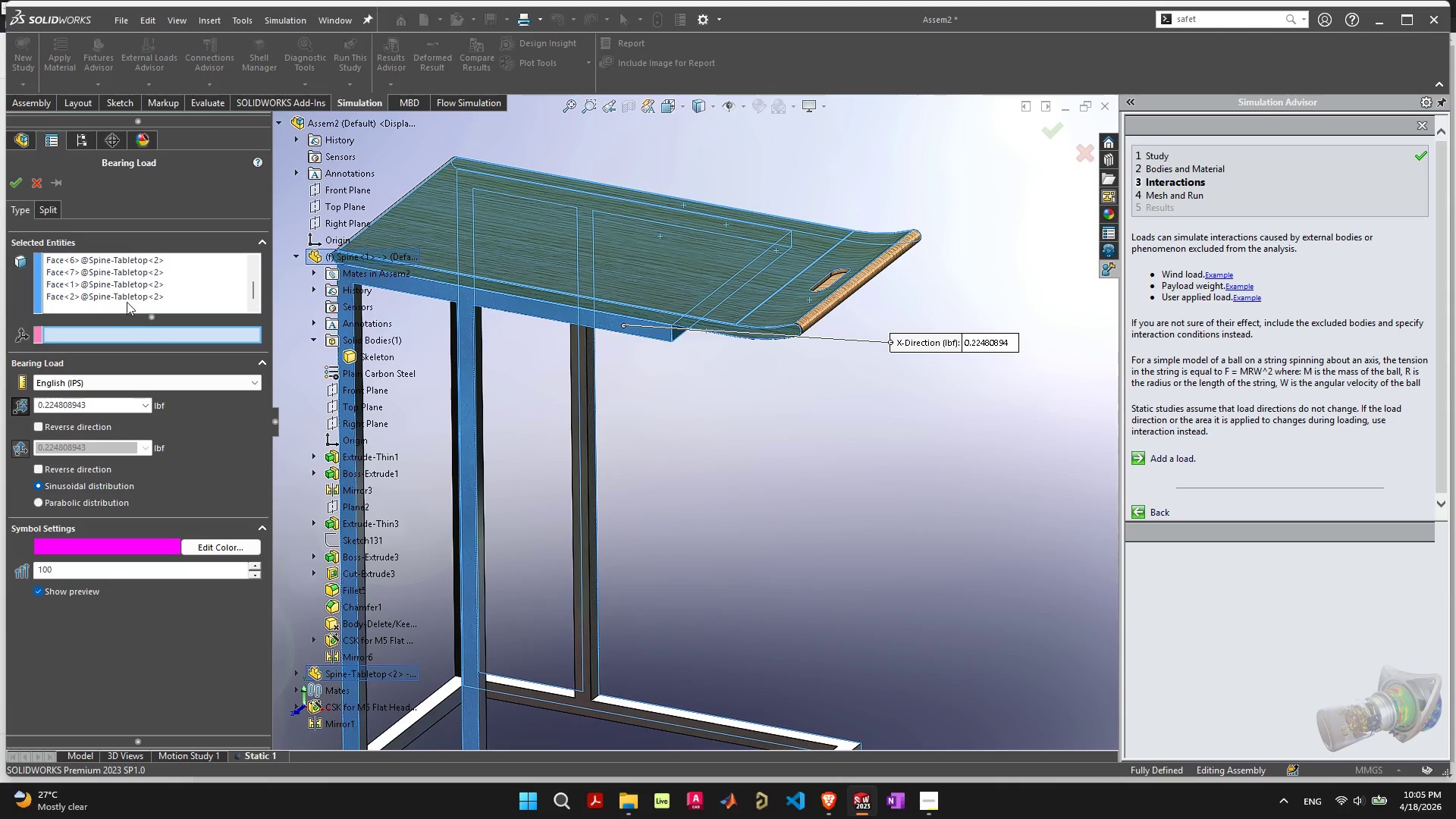 
left_click([23, 187])
 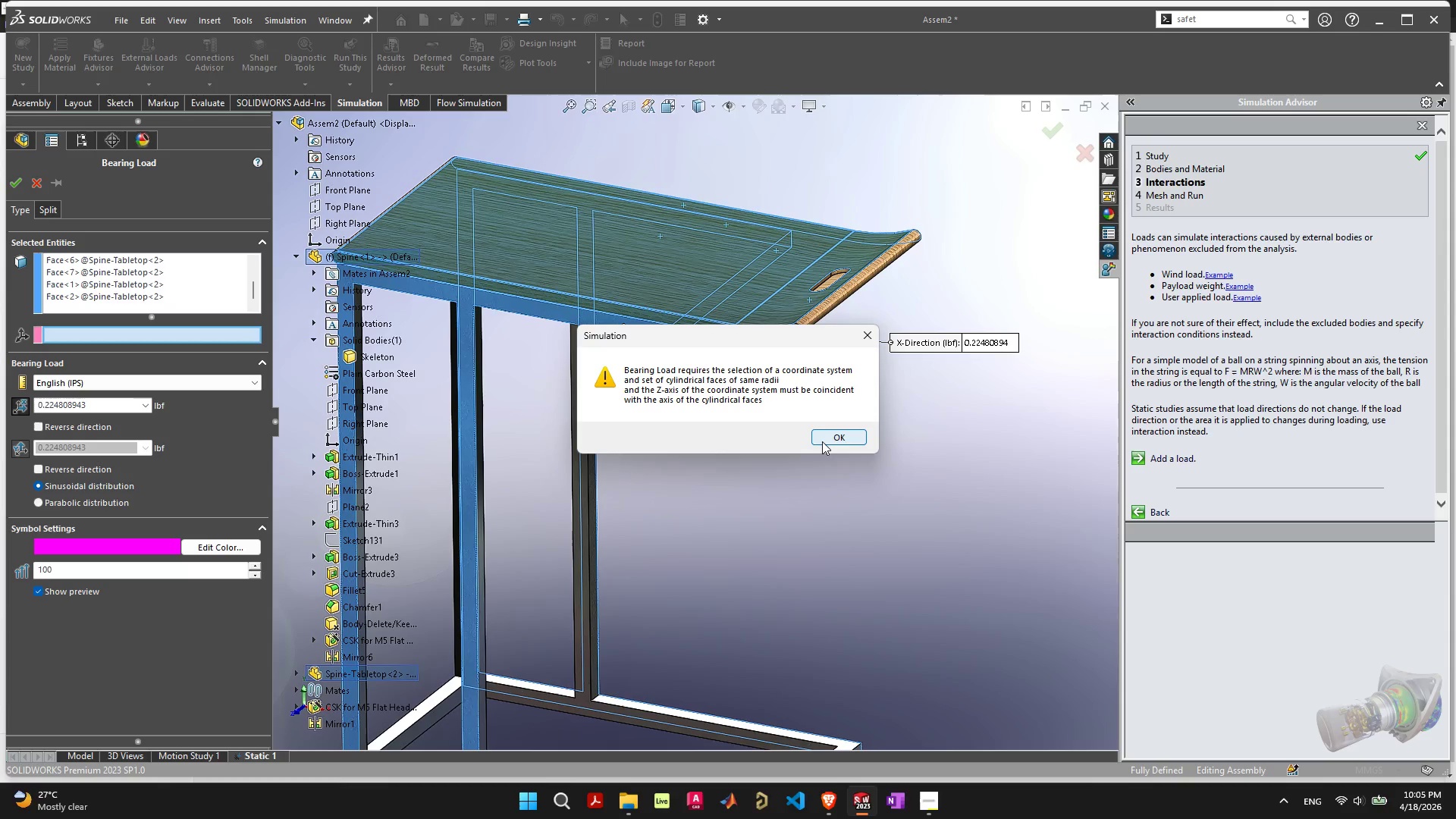 
wait(9.88)
 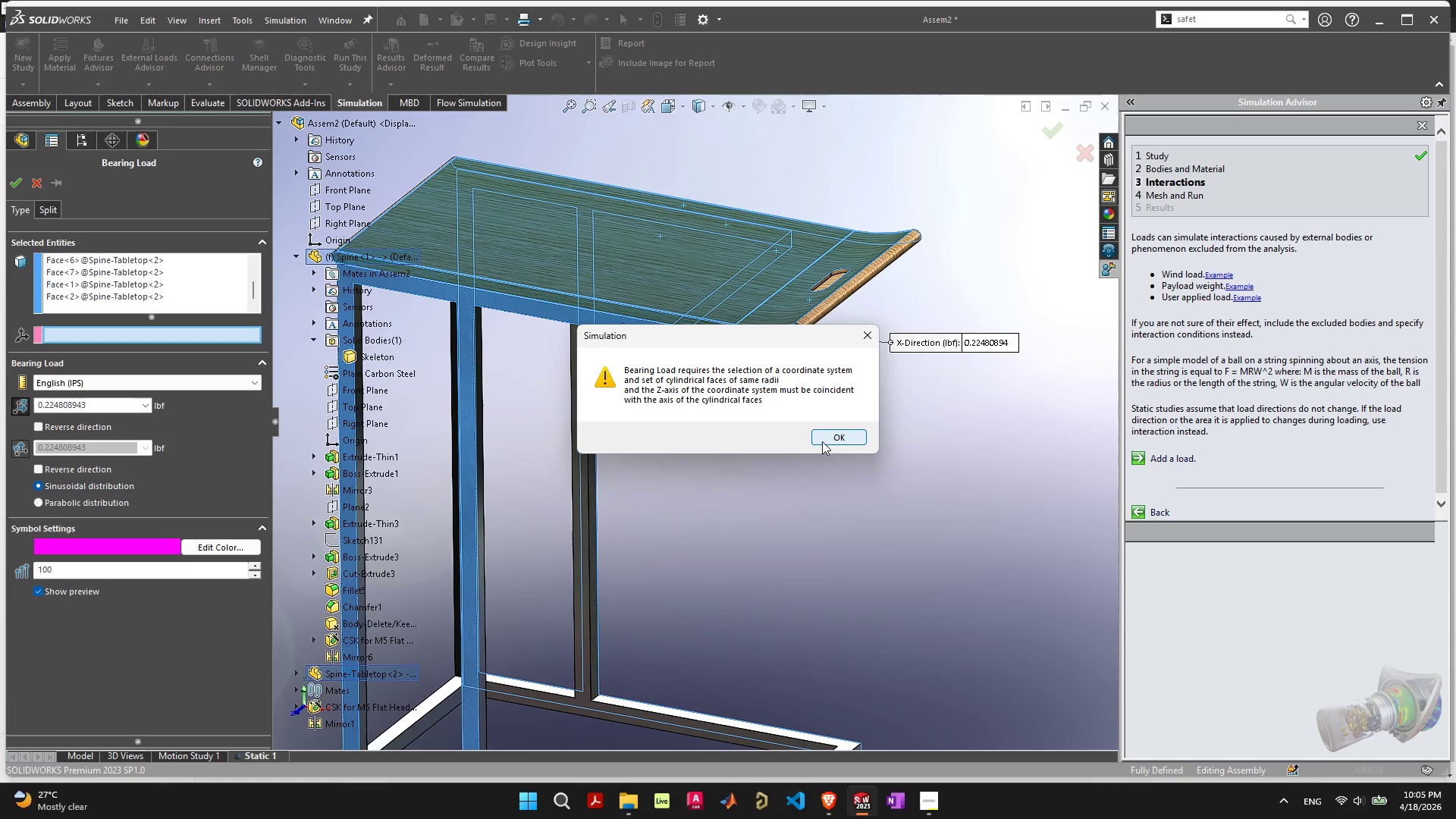 
left_click([822, 441])
 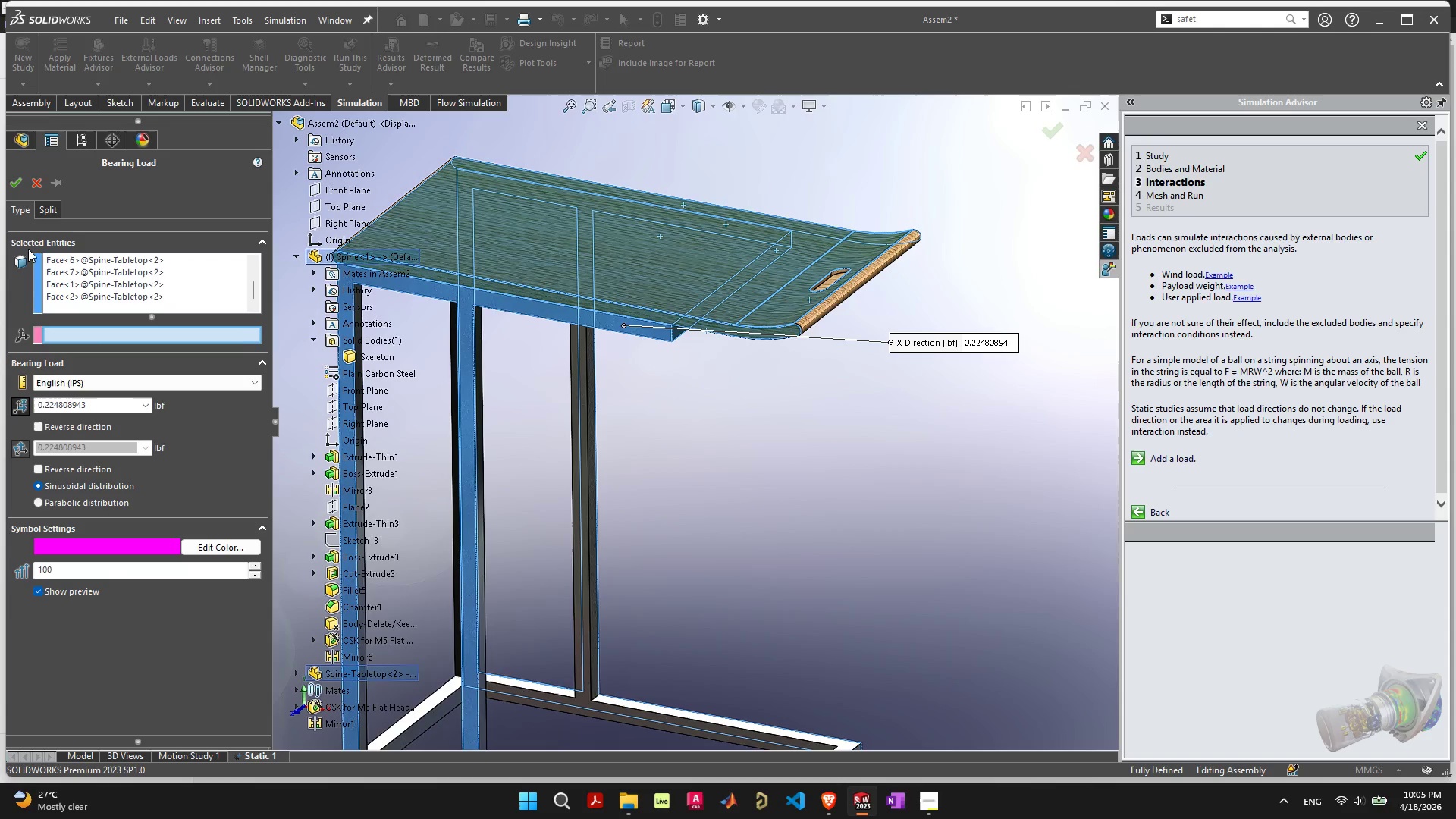 
scroll: coordinate [476, 334], scroll_direction: up, amount: 9.0
 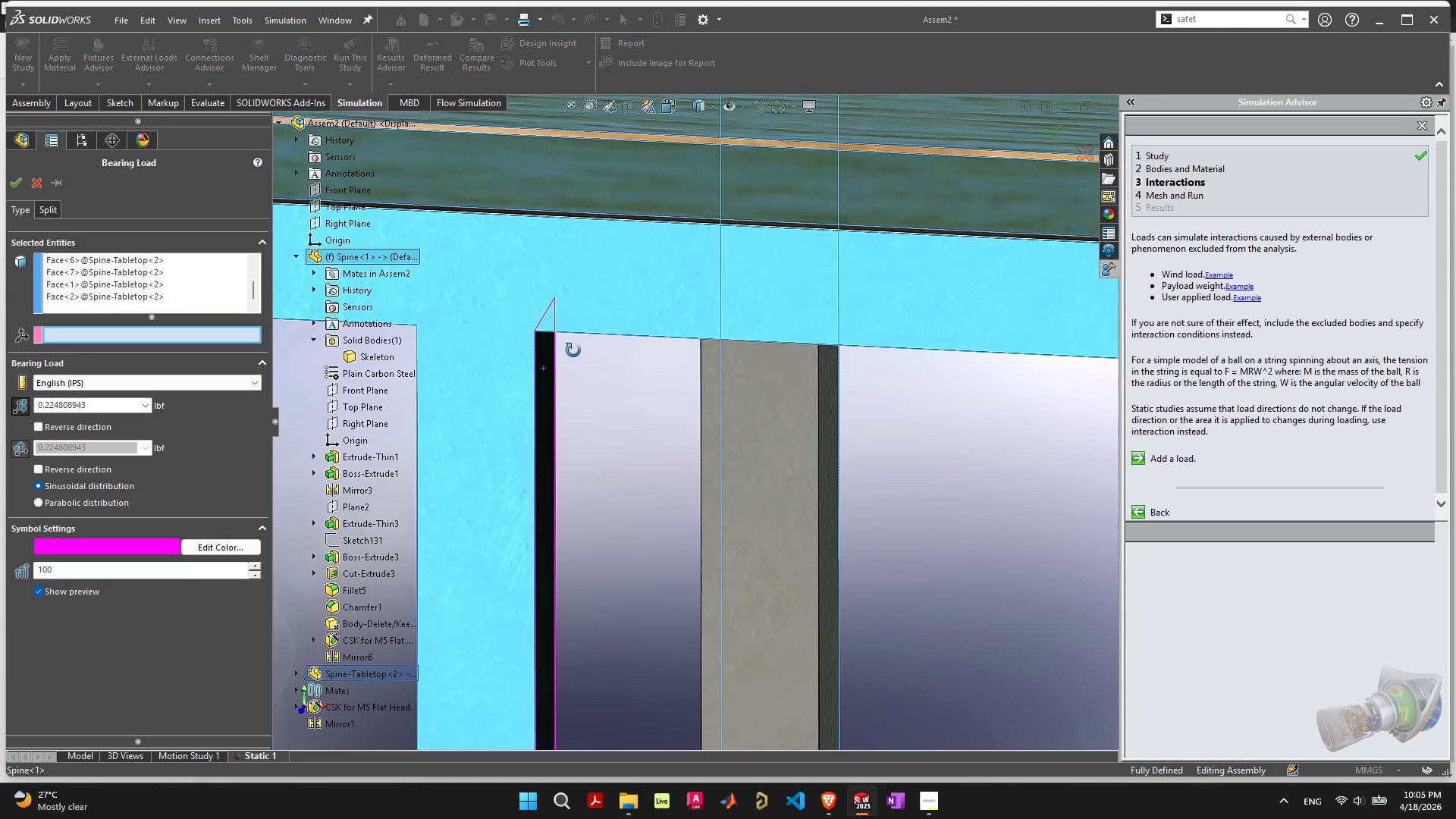 
scroll: coordinate [661, 541], scroll_direction: down, amount: 12.0
 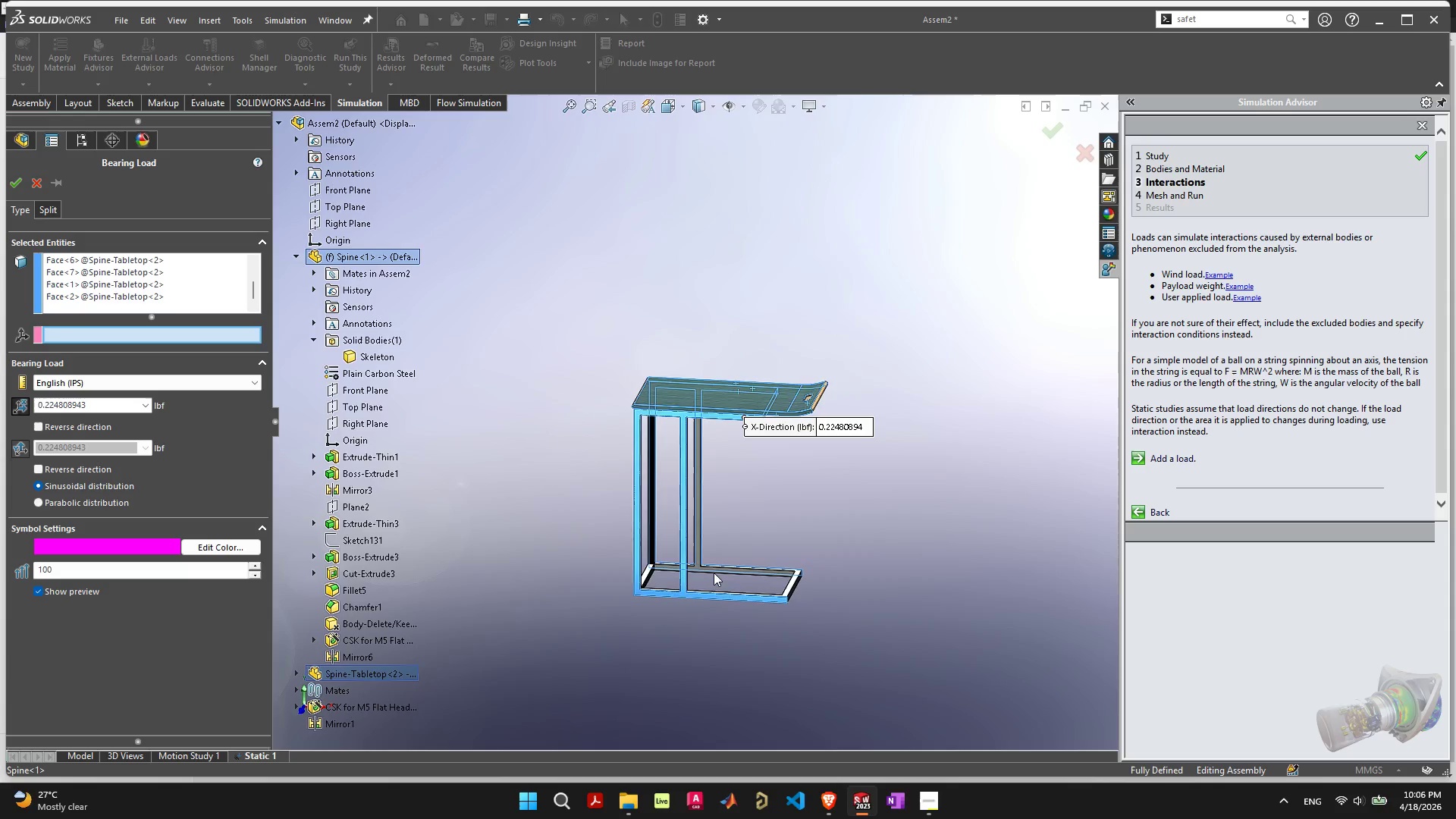 
scroll: coordinate [588, 531], scroll_direction: up, amount: 12.0
 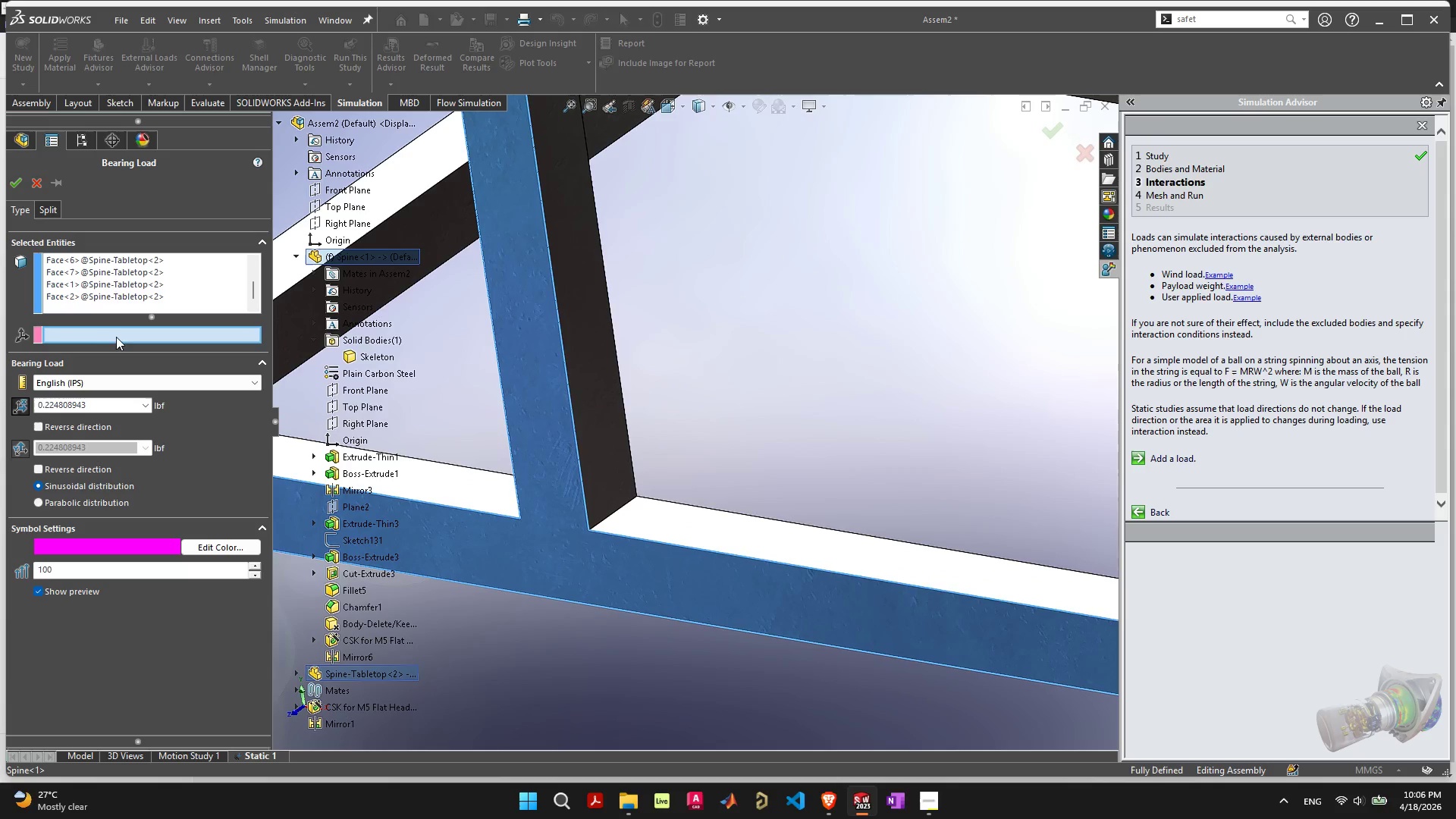 
left_click([33, 189])
 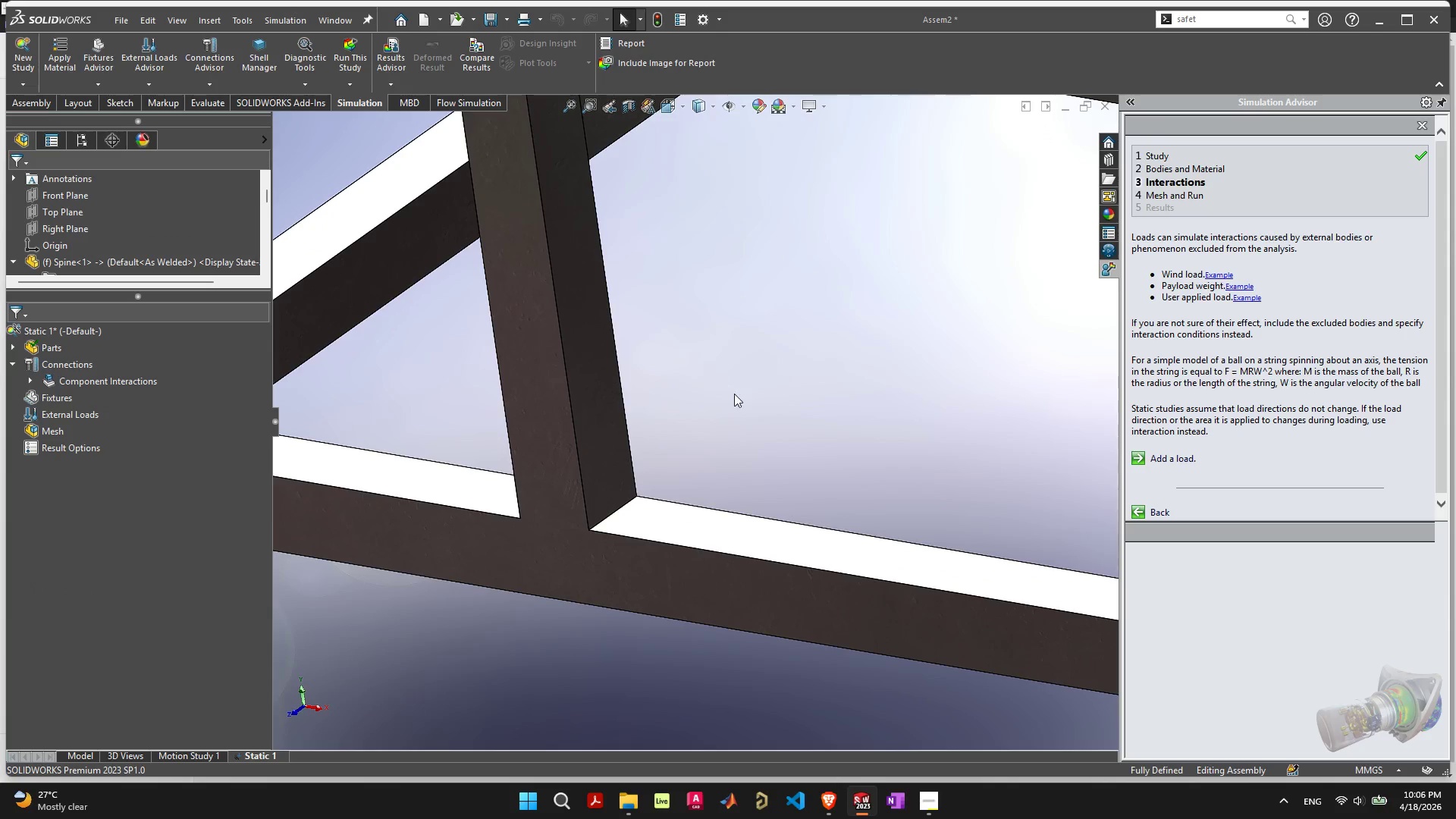 
scroll: coordinate [723, 435], scroll_direction: down, amount: 3.0
 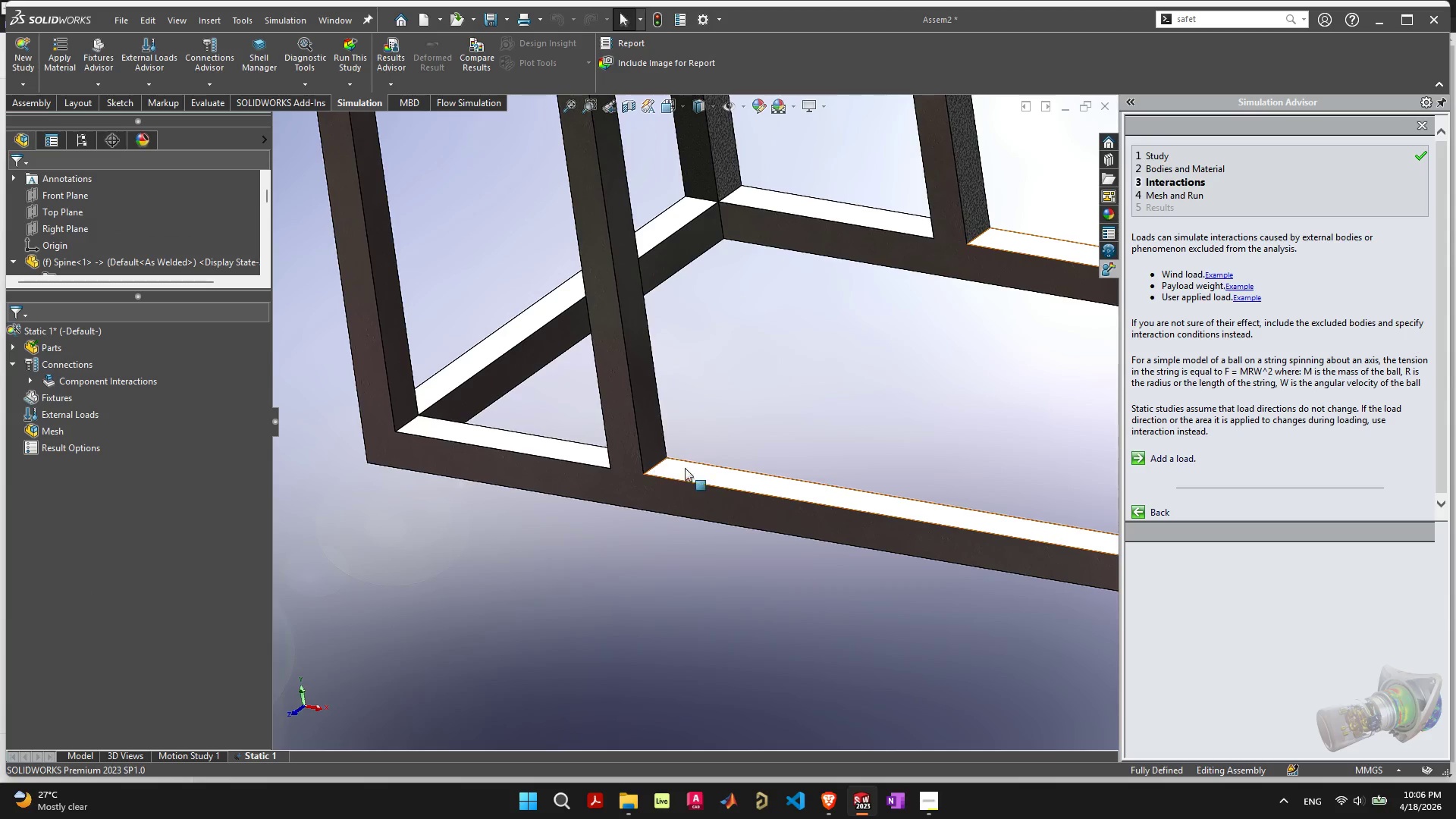 
left_click([701, 471])
 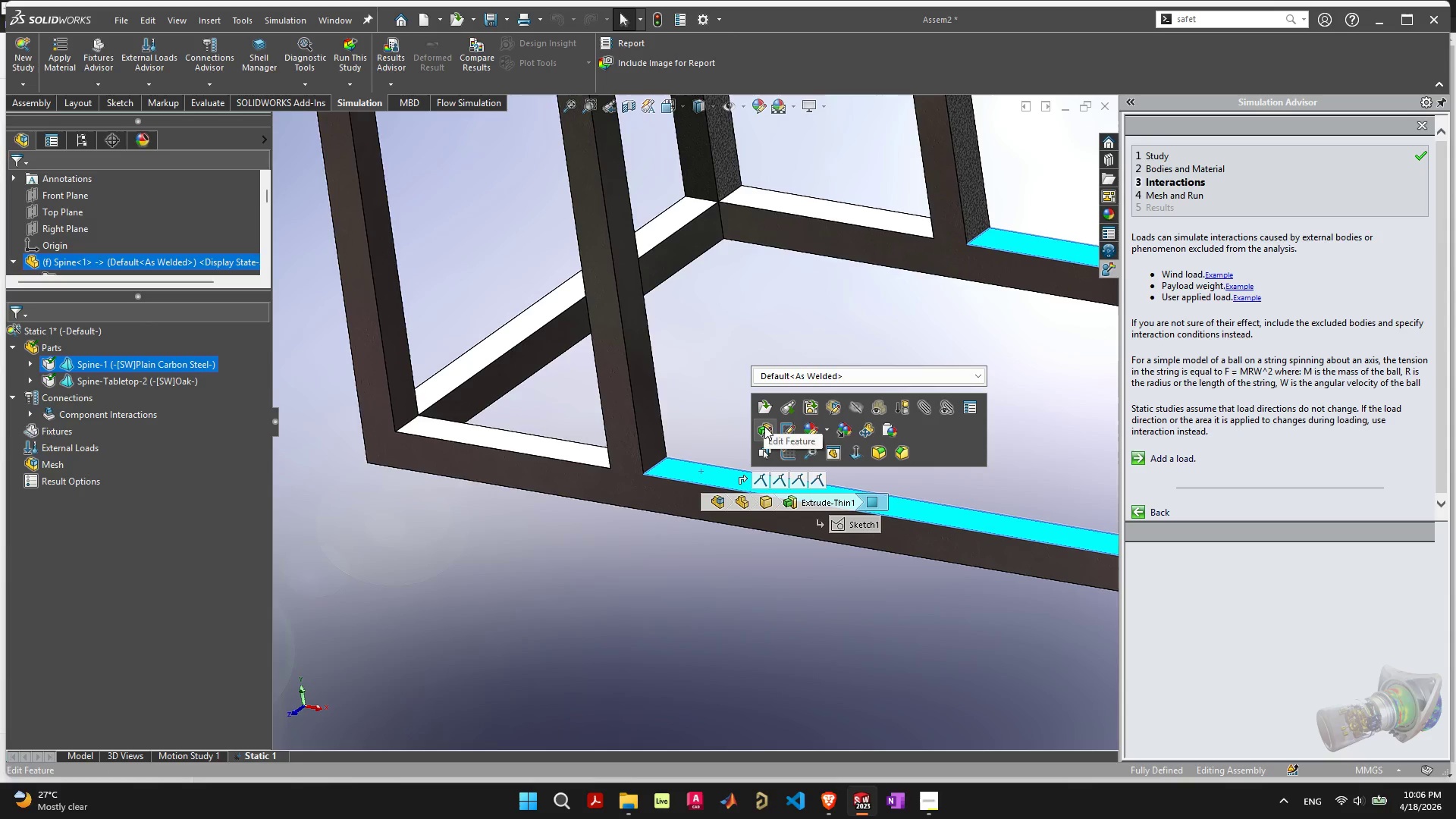 
left_click([838, 408])
 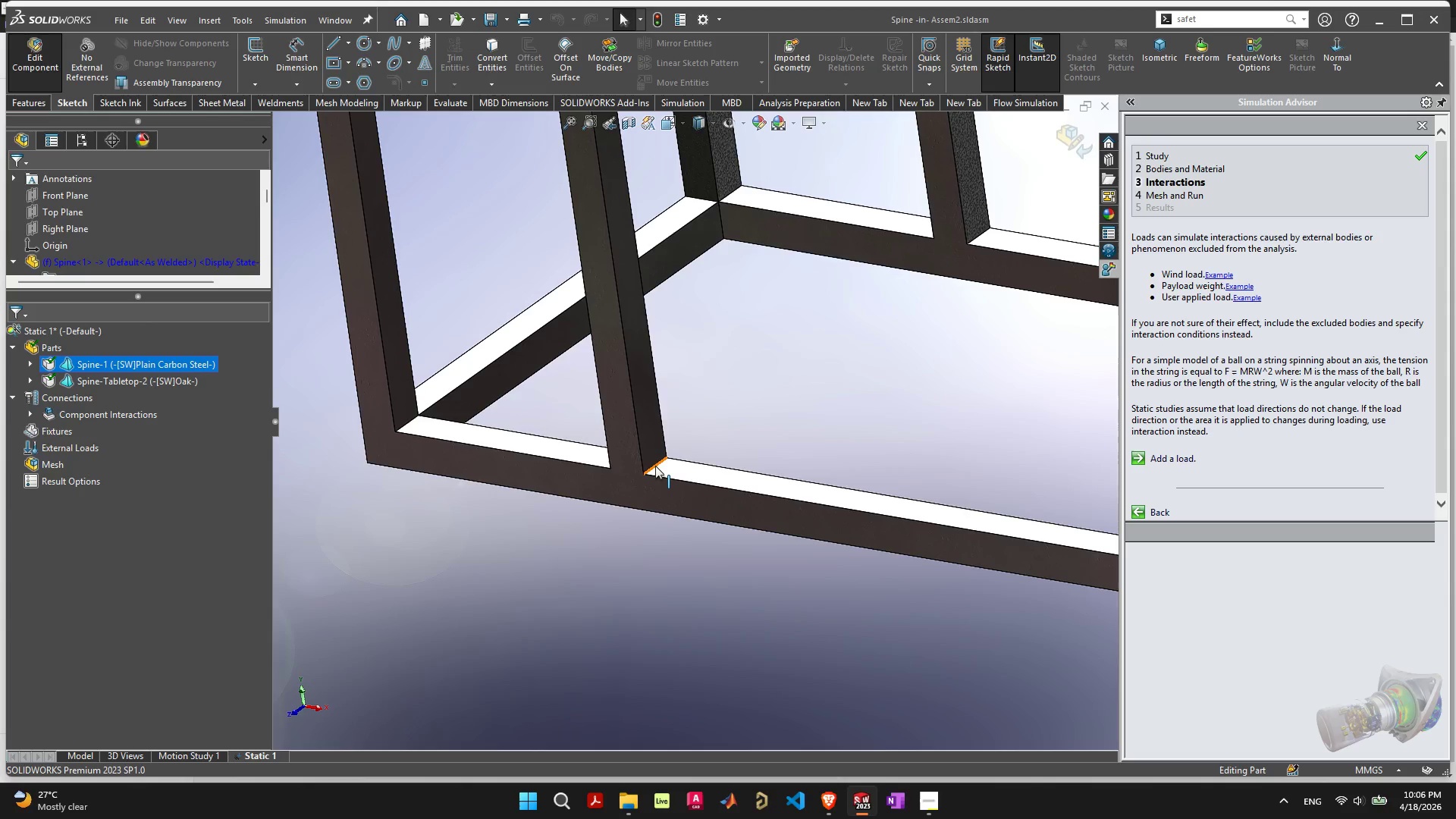 
left_click([654, 466])
 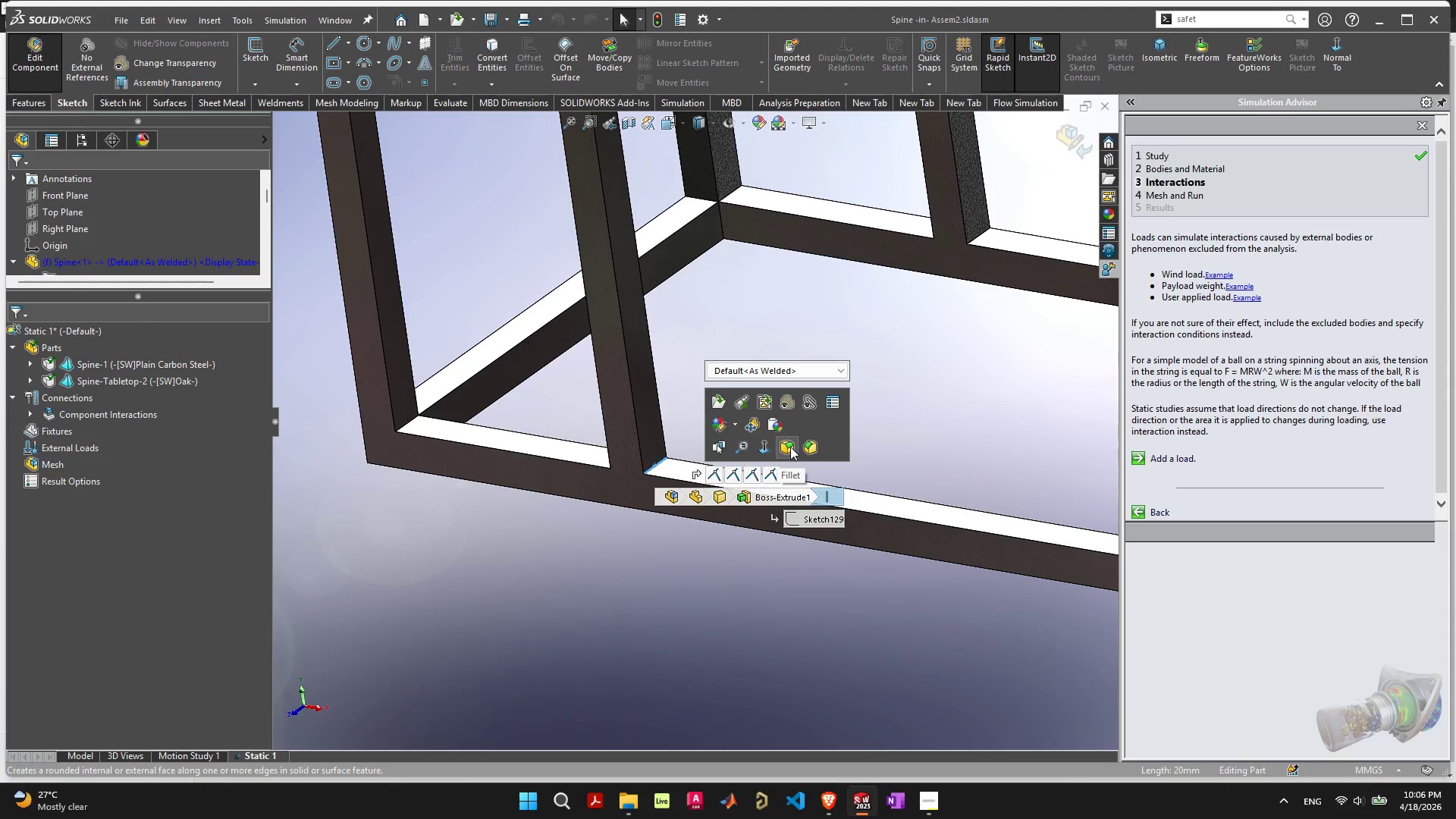 
left_click([481, 563])
 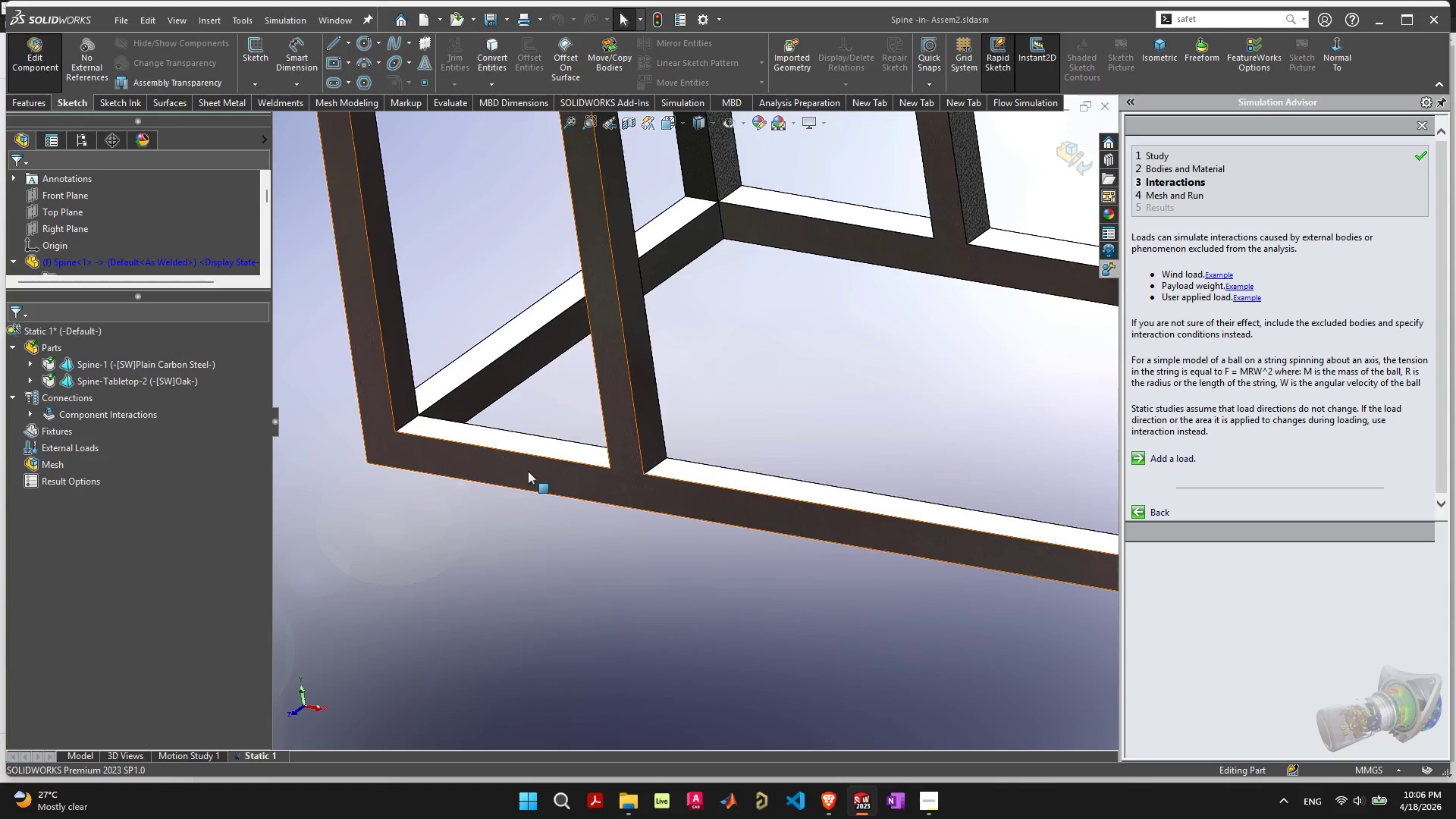 
left_click([528, 471])
 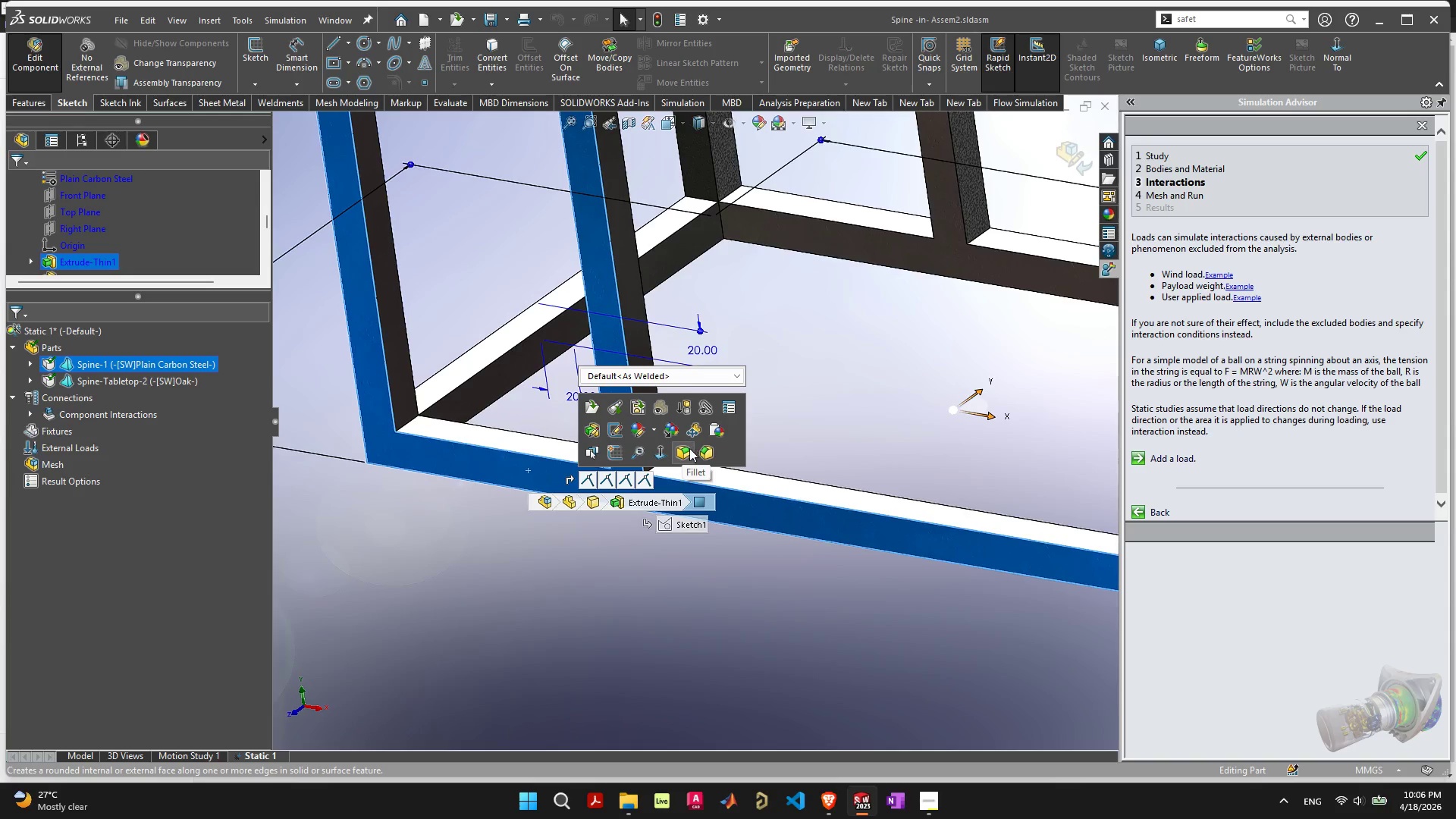 
left_click([687, 449])
 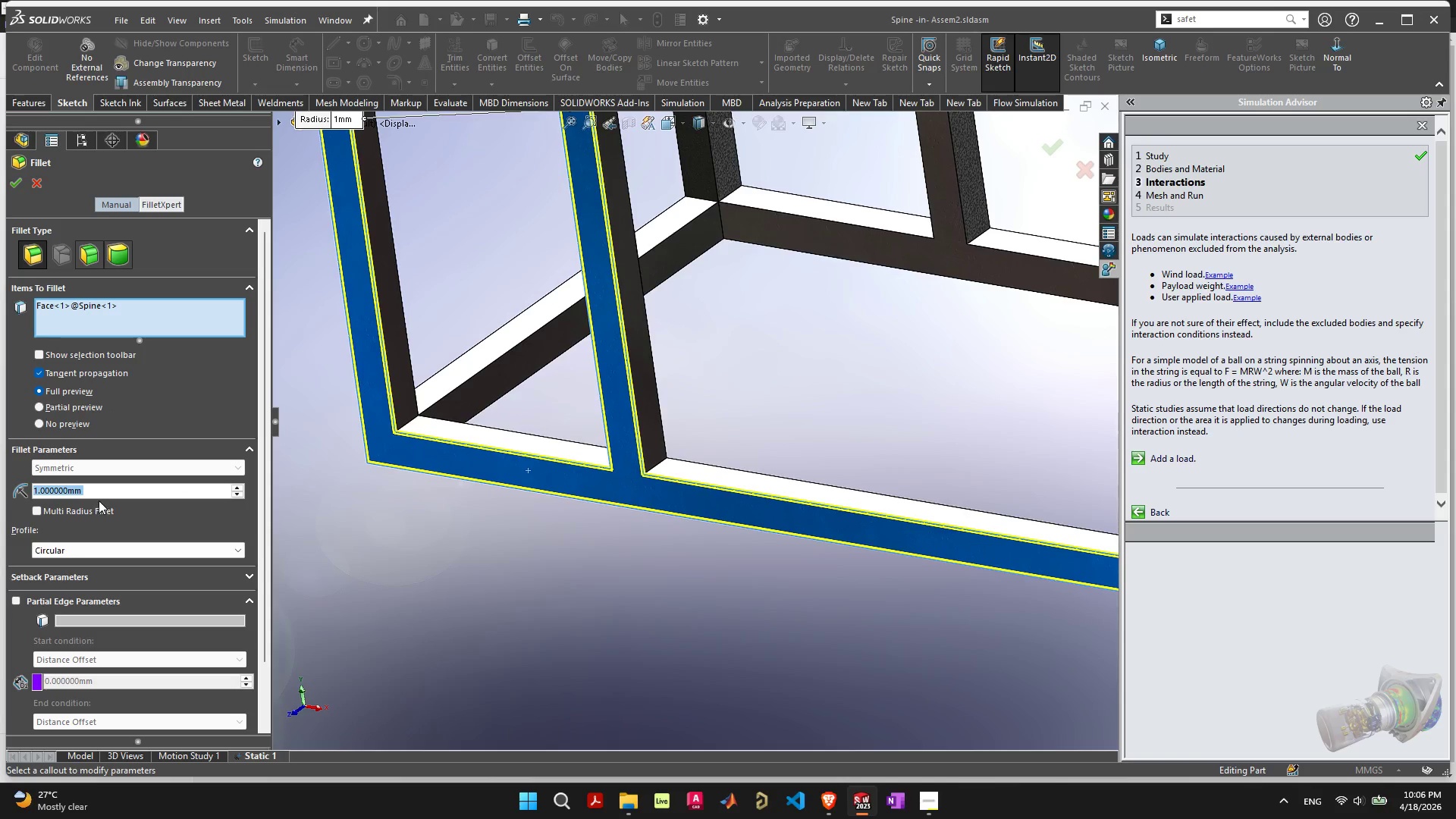 
key(2)
 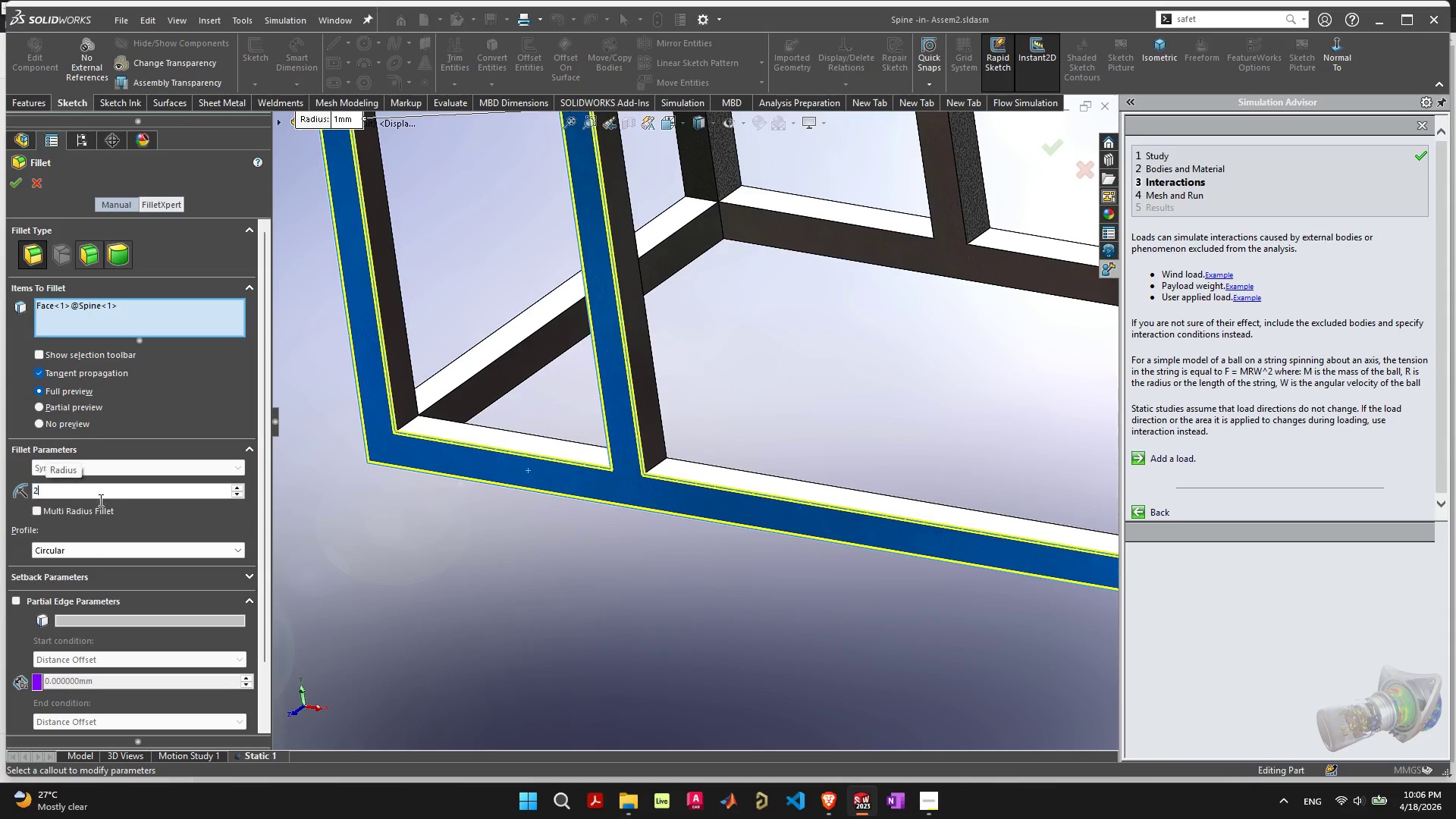 
key(Enter)
 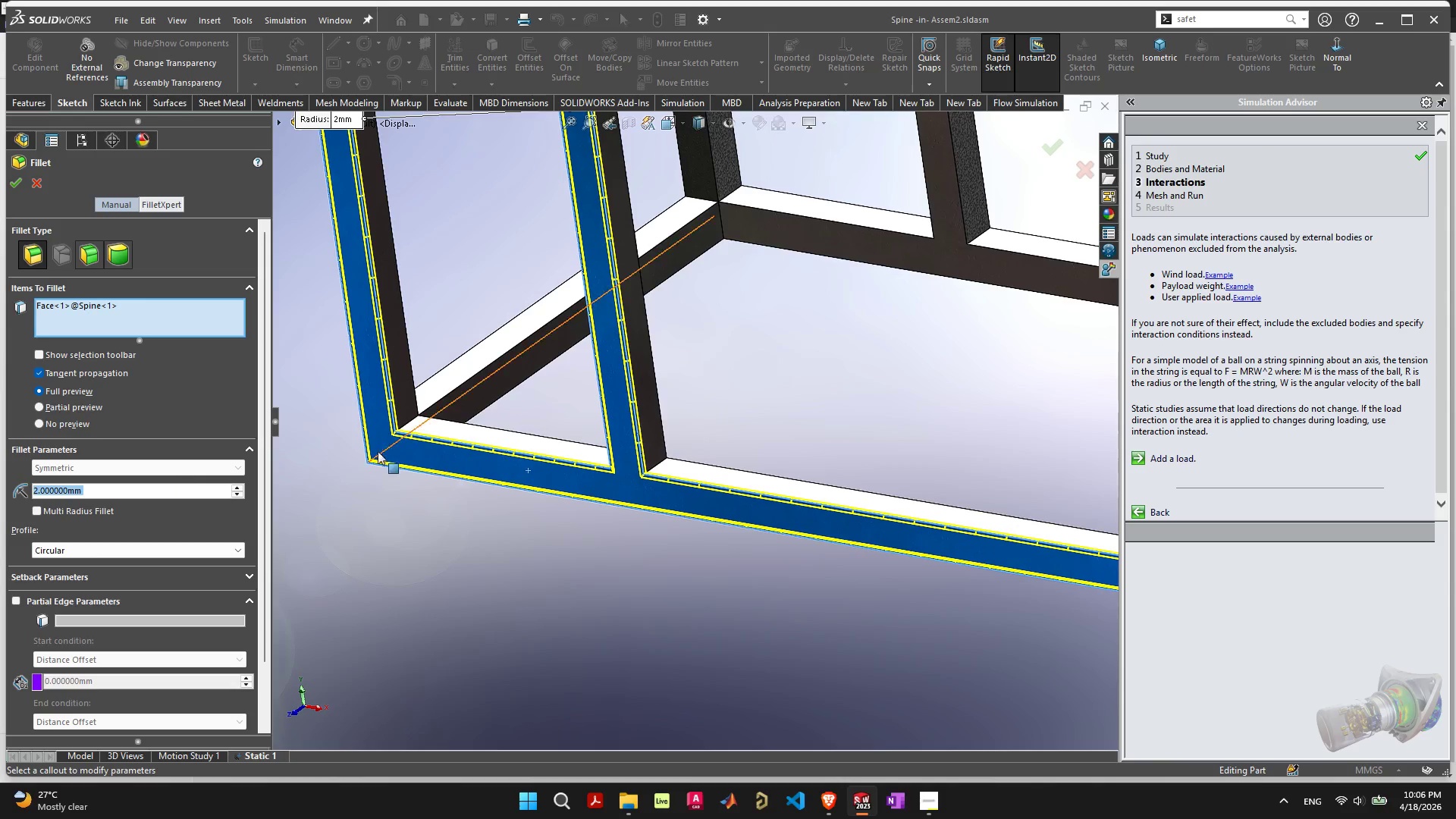 
scroll: coordinate [488, 479], scroll_direction: down, amount: 4.0
 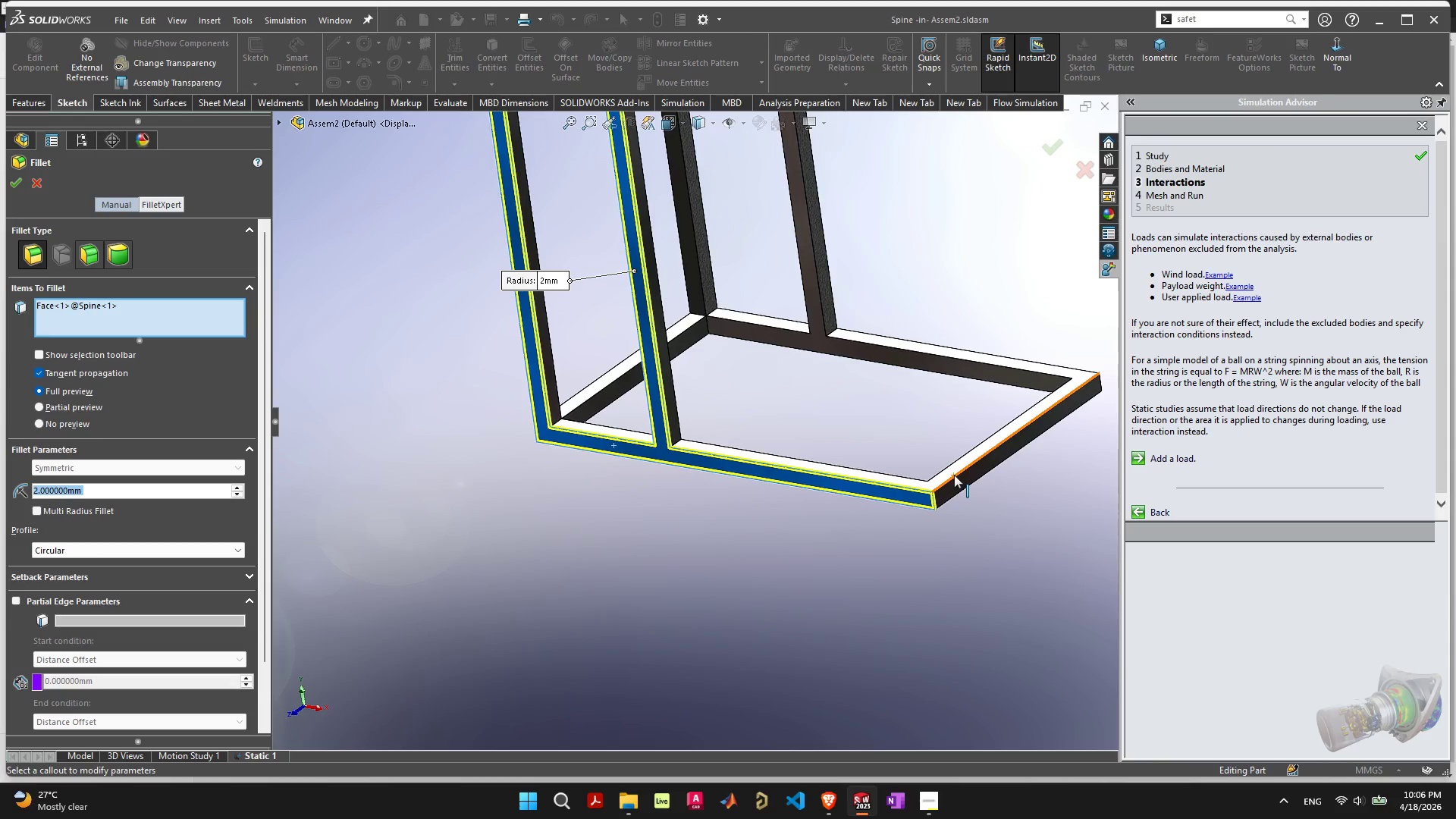 
left_click([953, 482])
 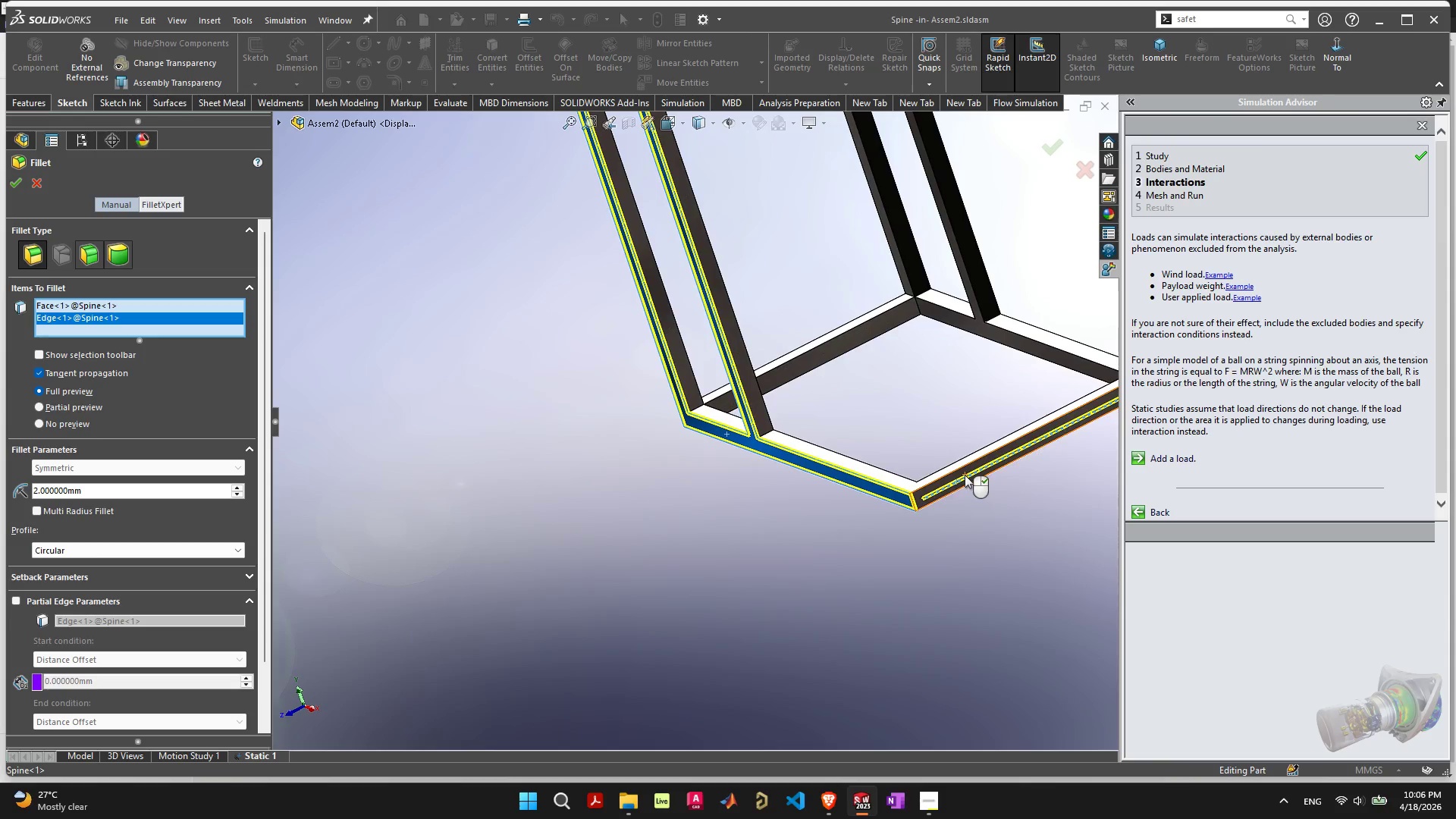 
left_click([966, 469])
 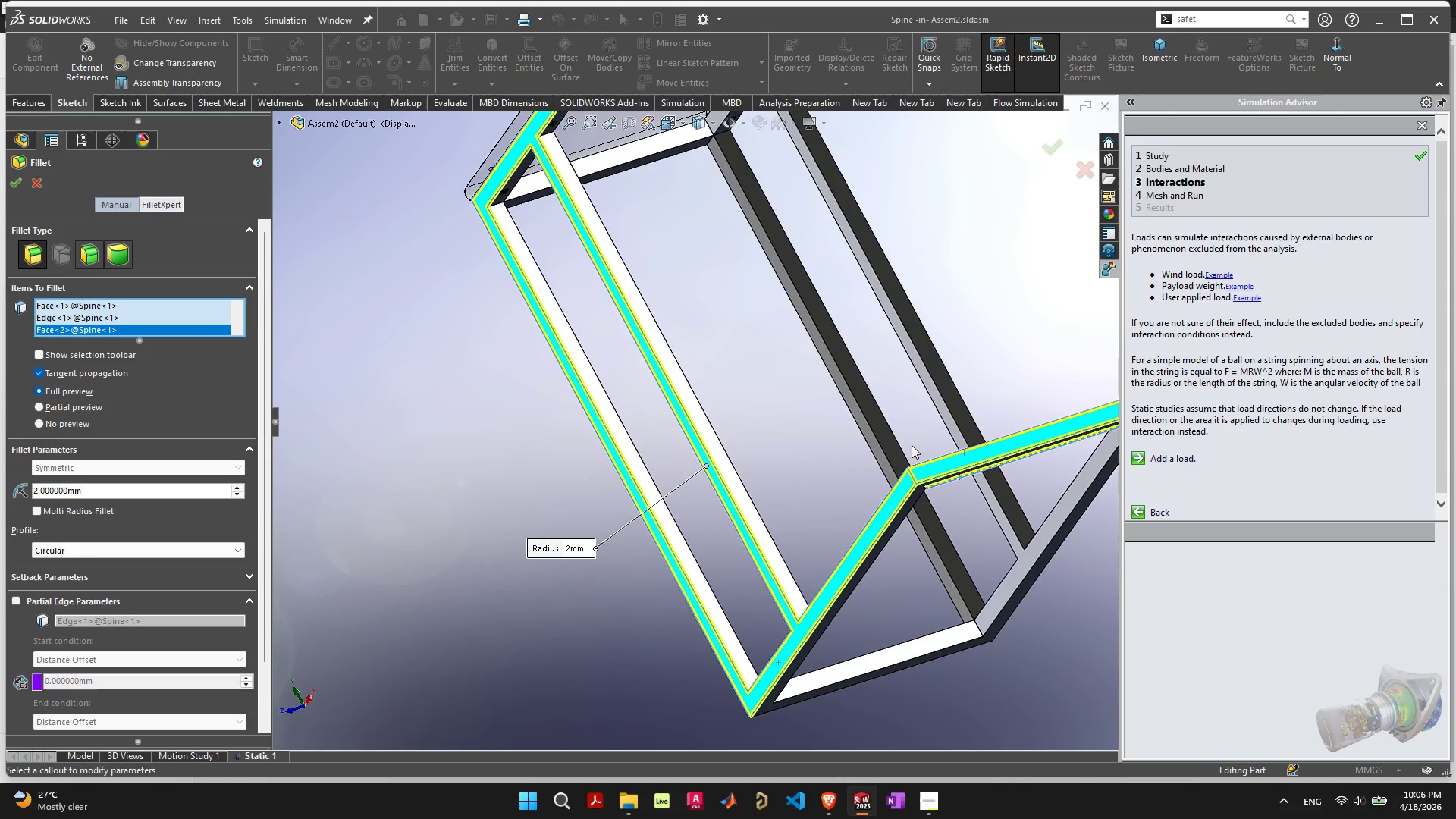 
left_click([905, 513])
 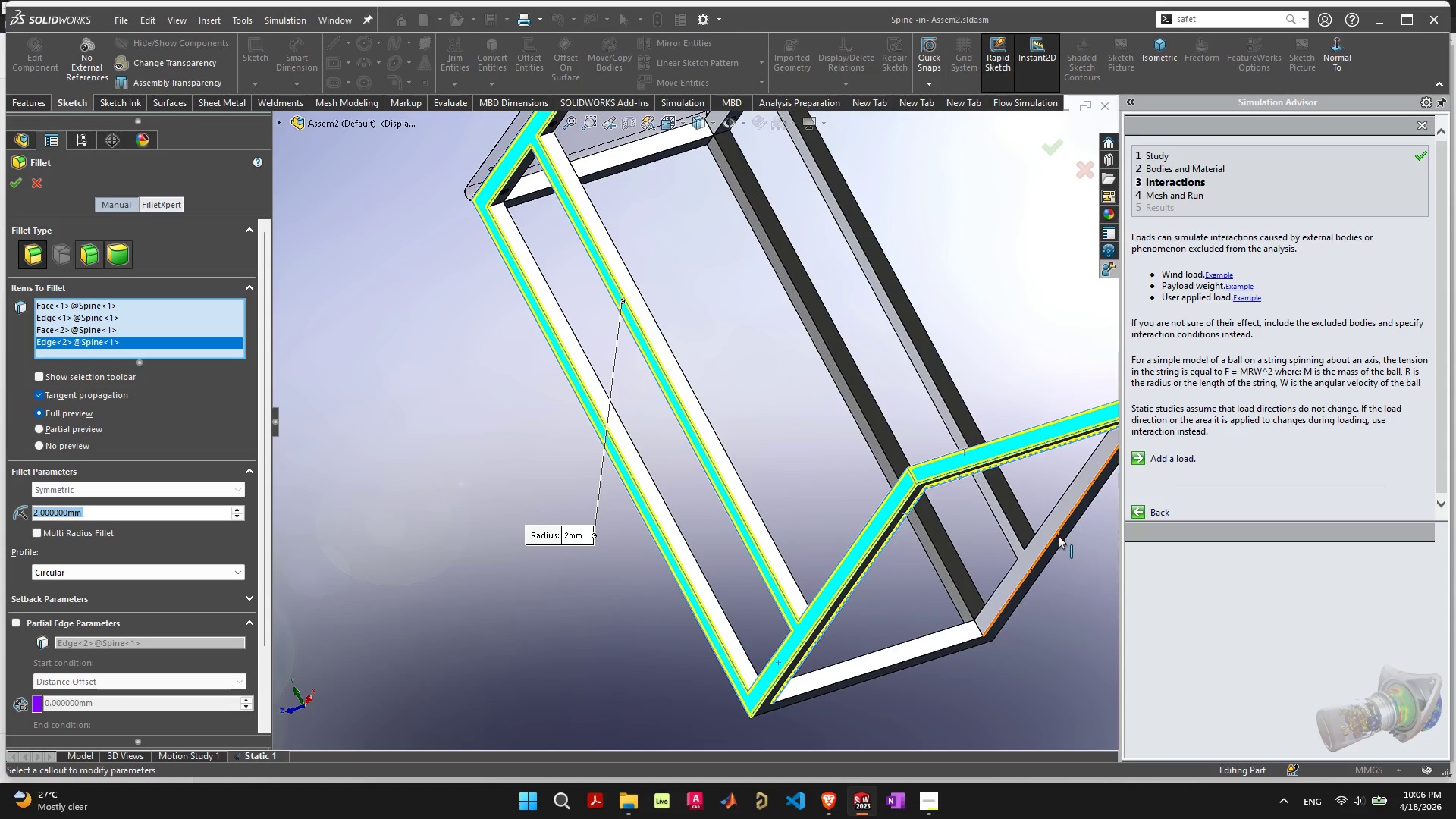 
left_click([1062, 538])
 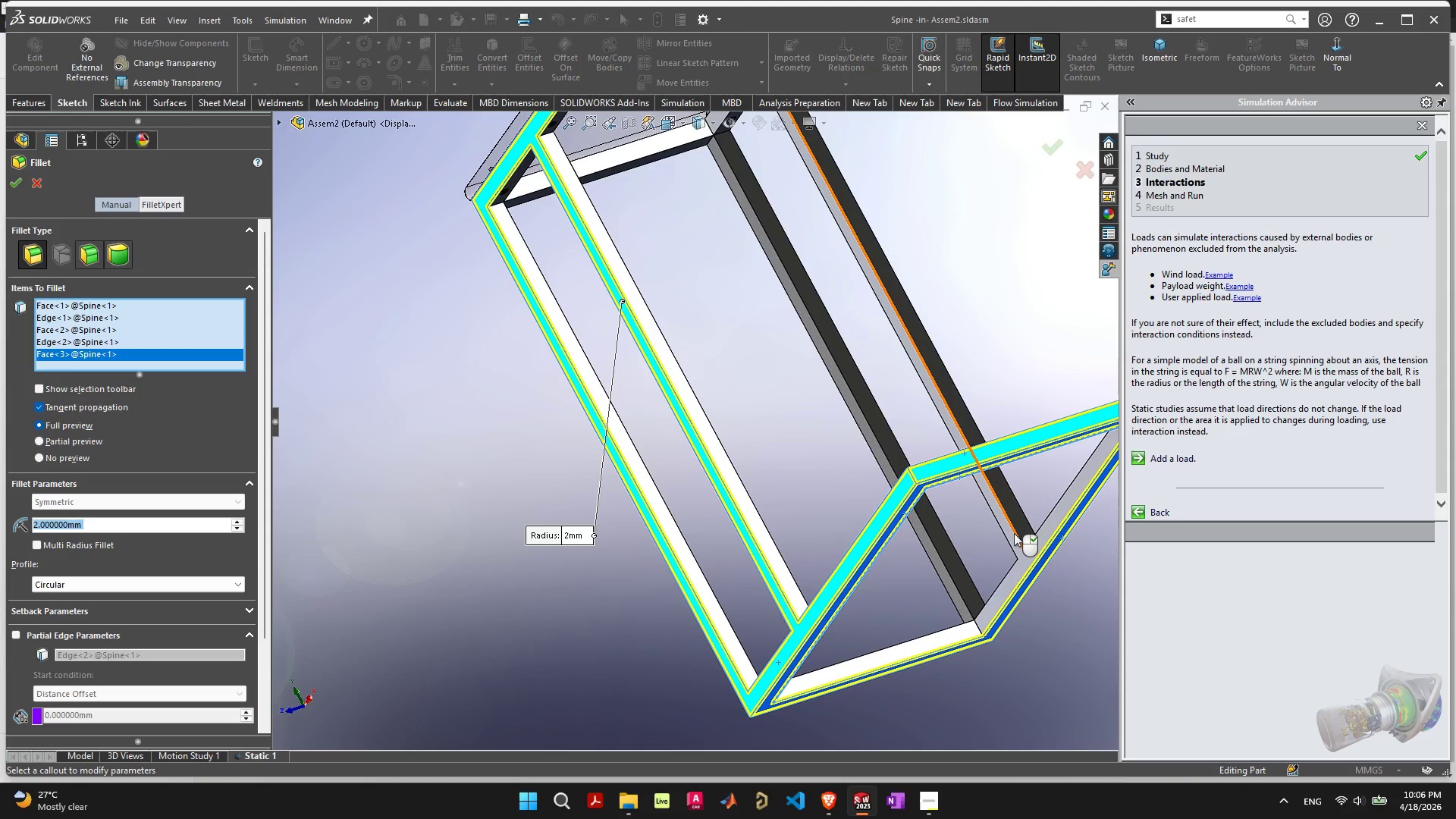 
left_click([1011, 532])
 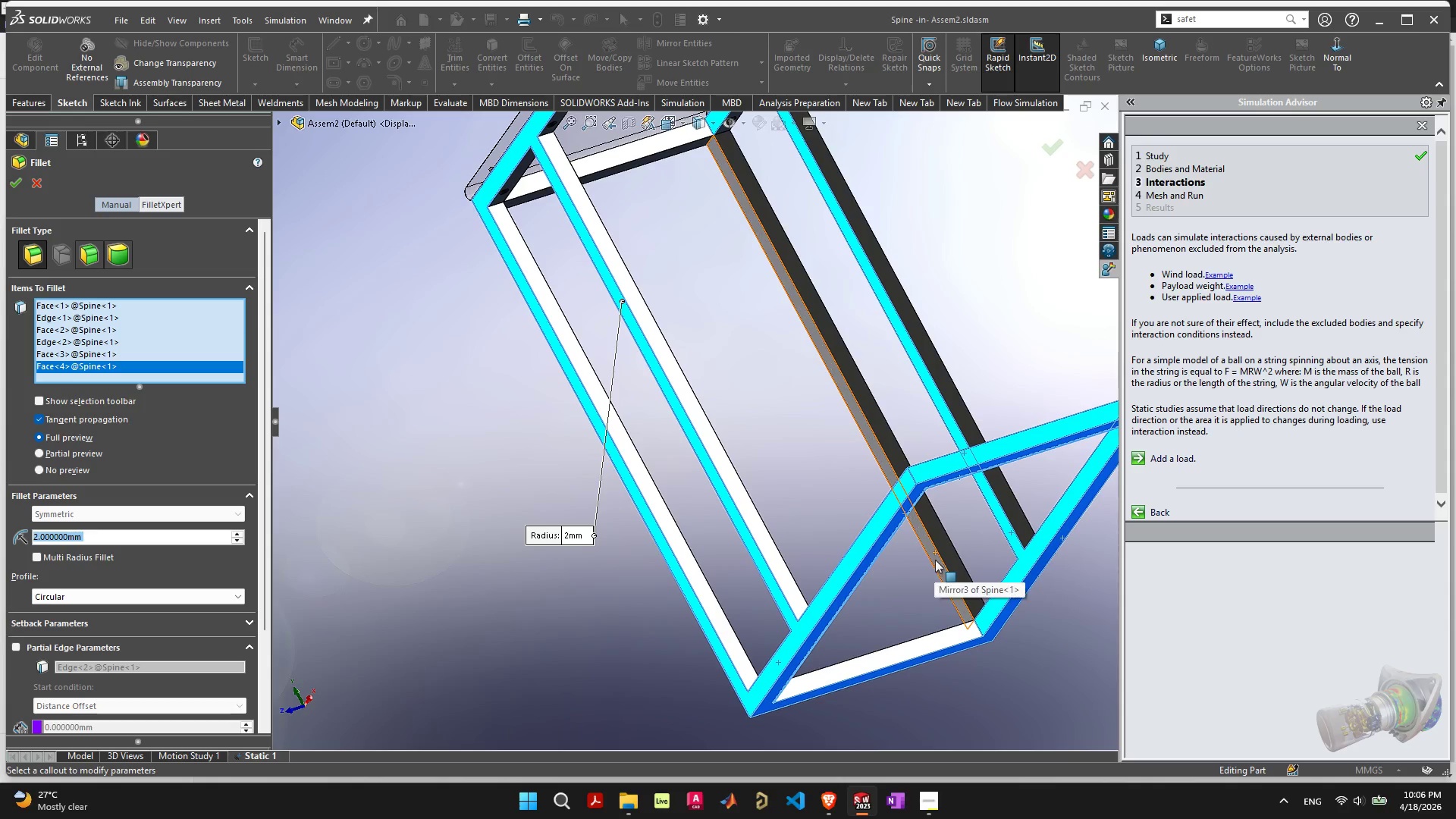 
left_click([939, 560])
 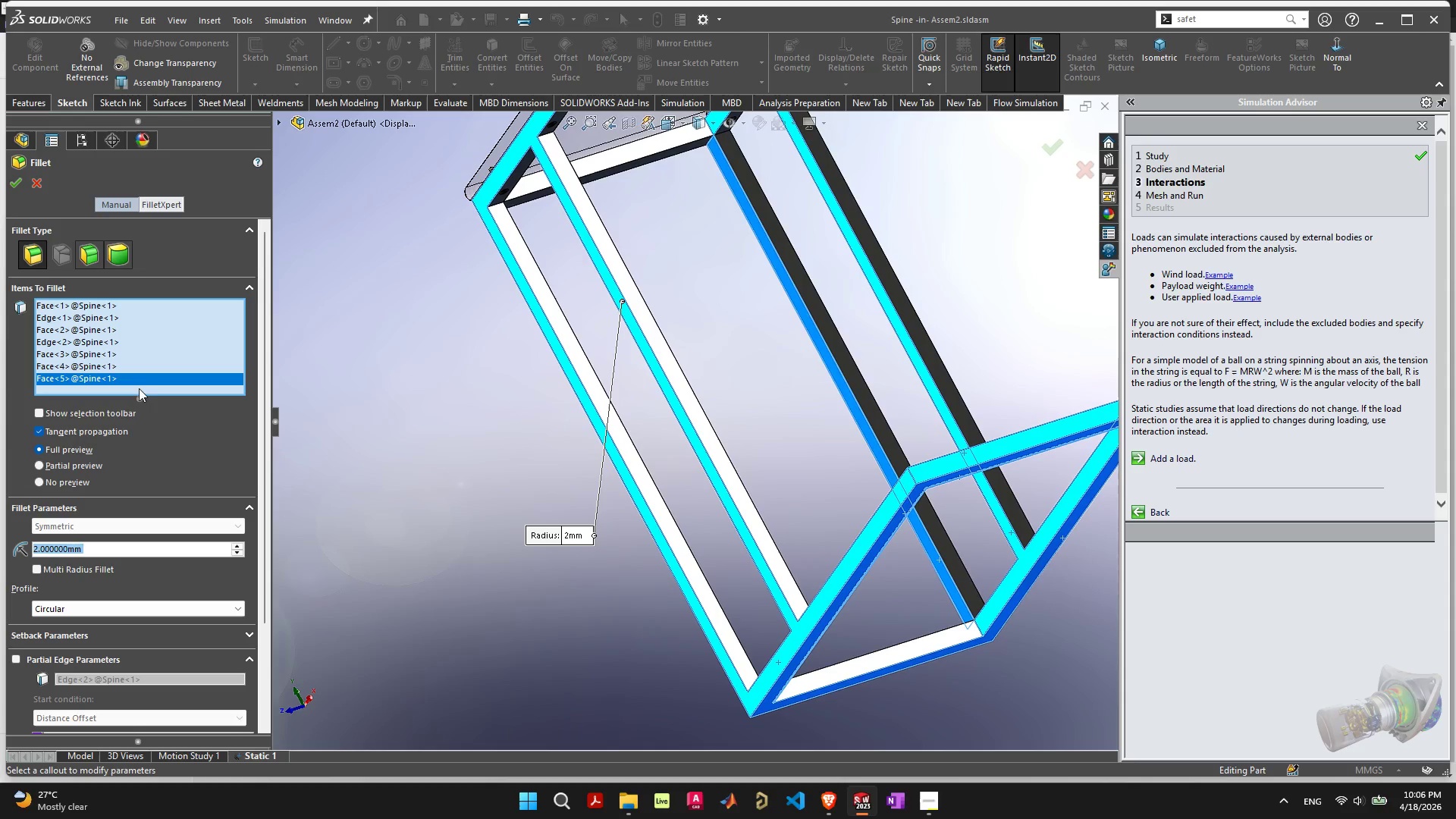 
left_click([124, 372])
 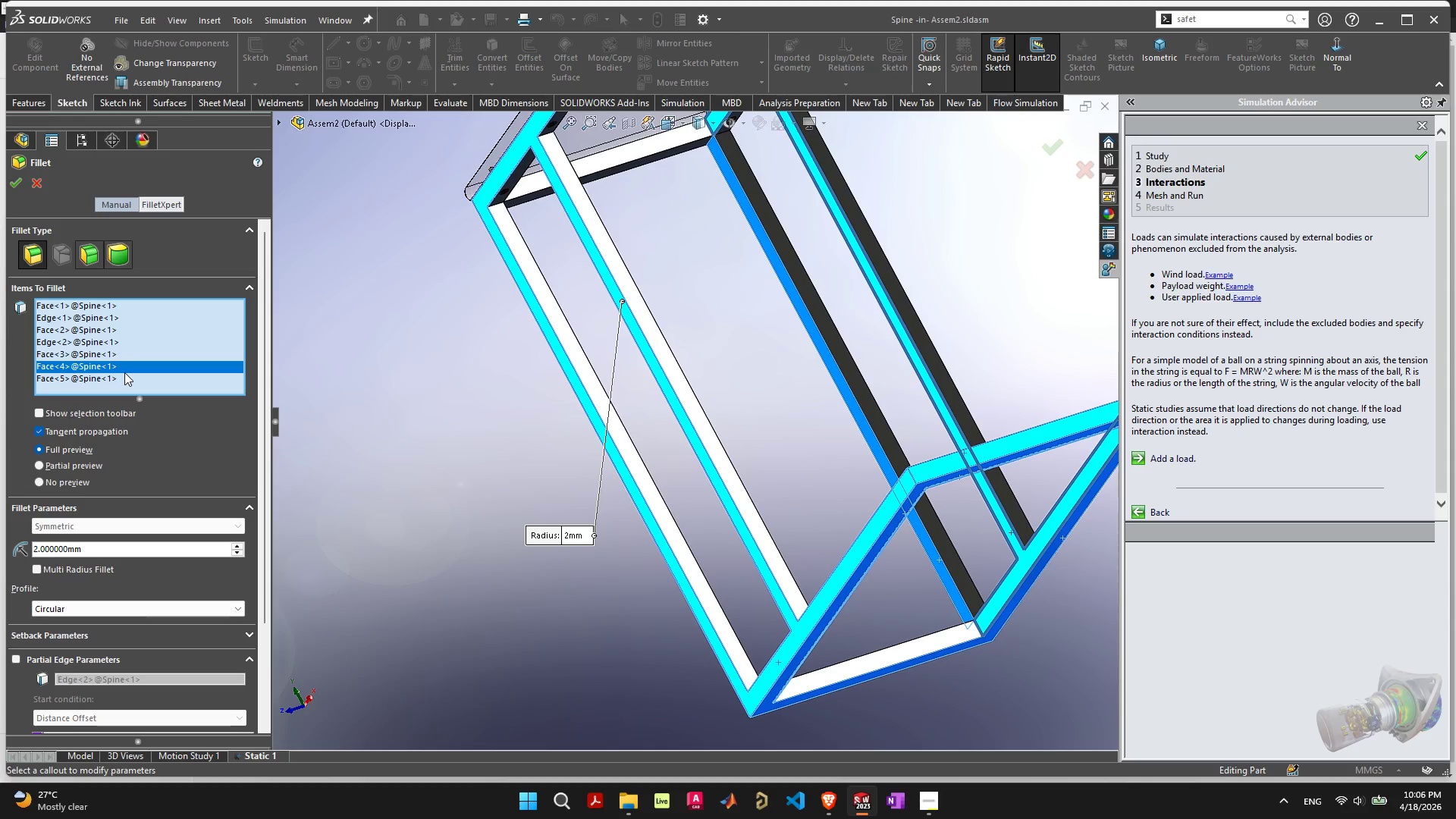 
key(Delete)
 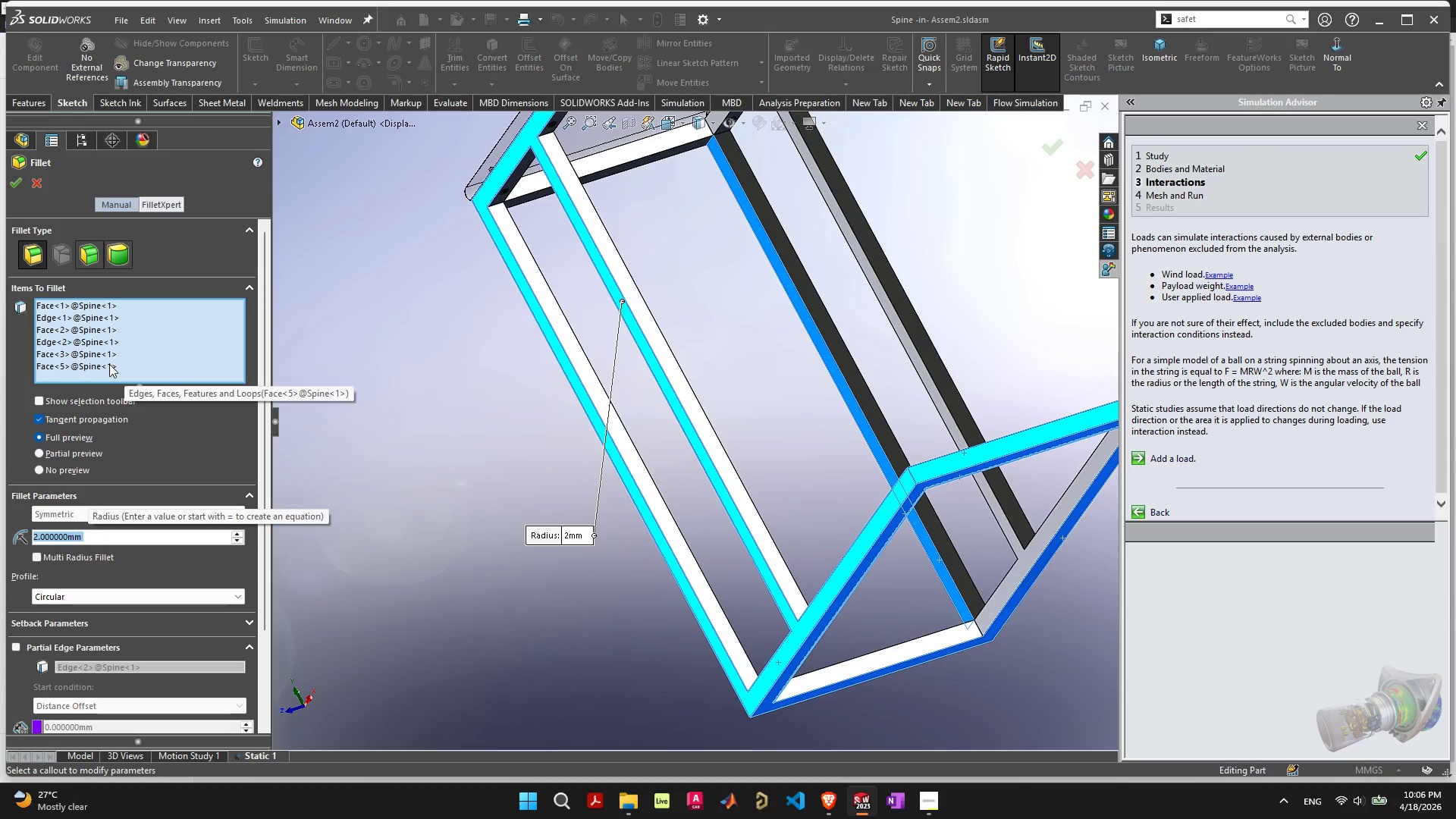 
left_click([109, 364])
 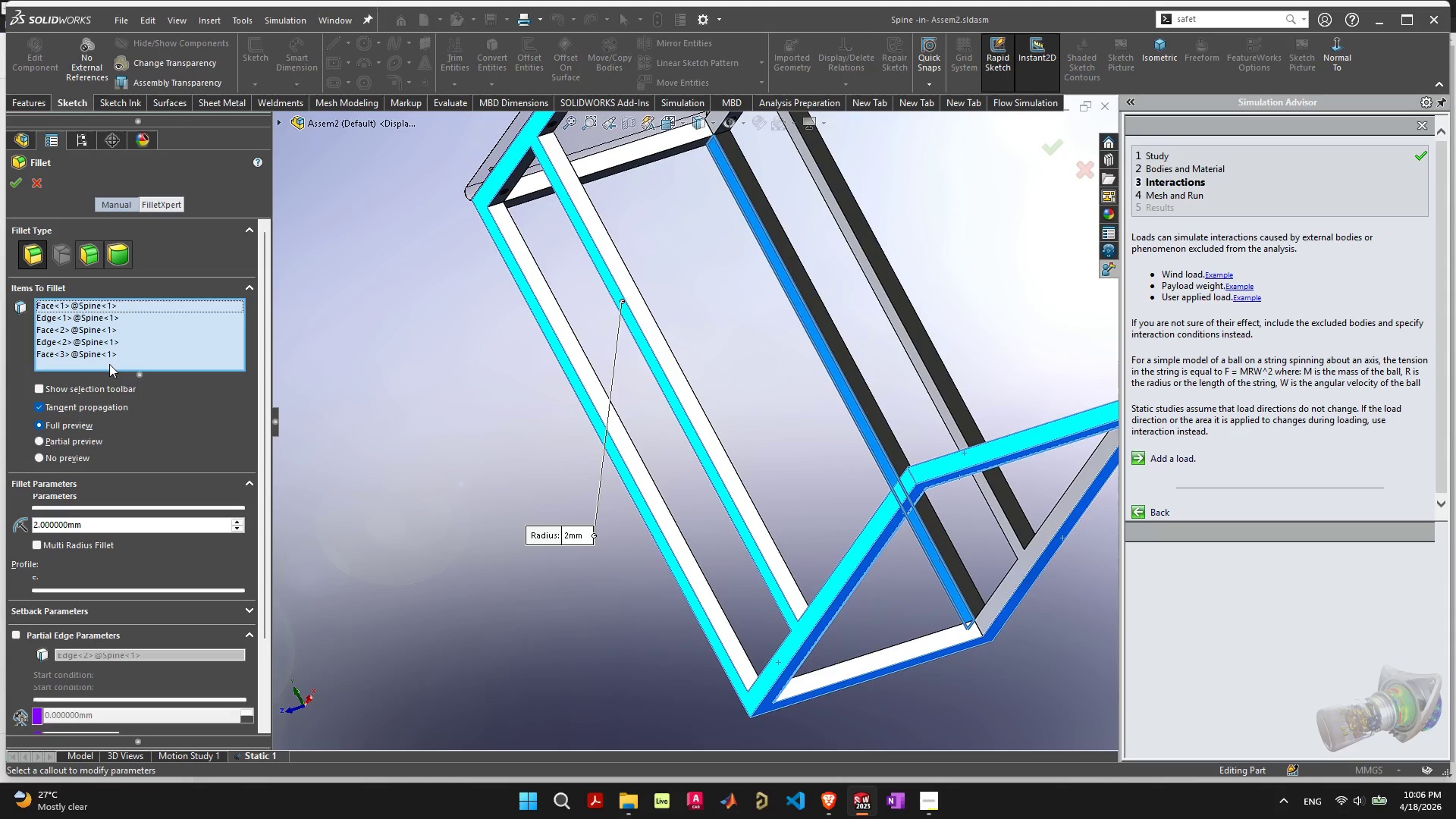 
key(Delete)
 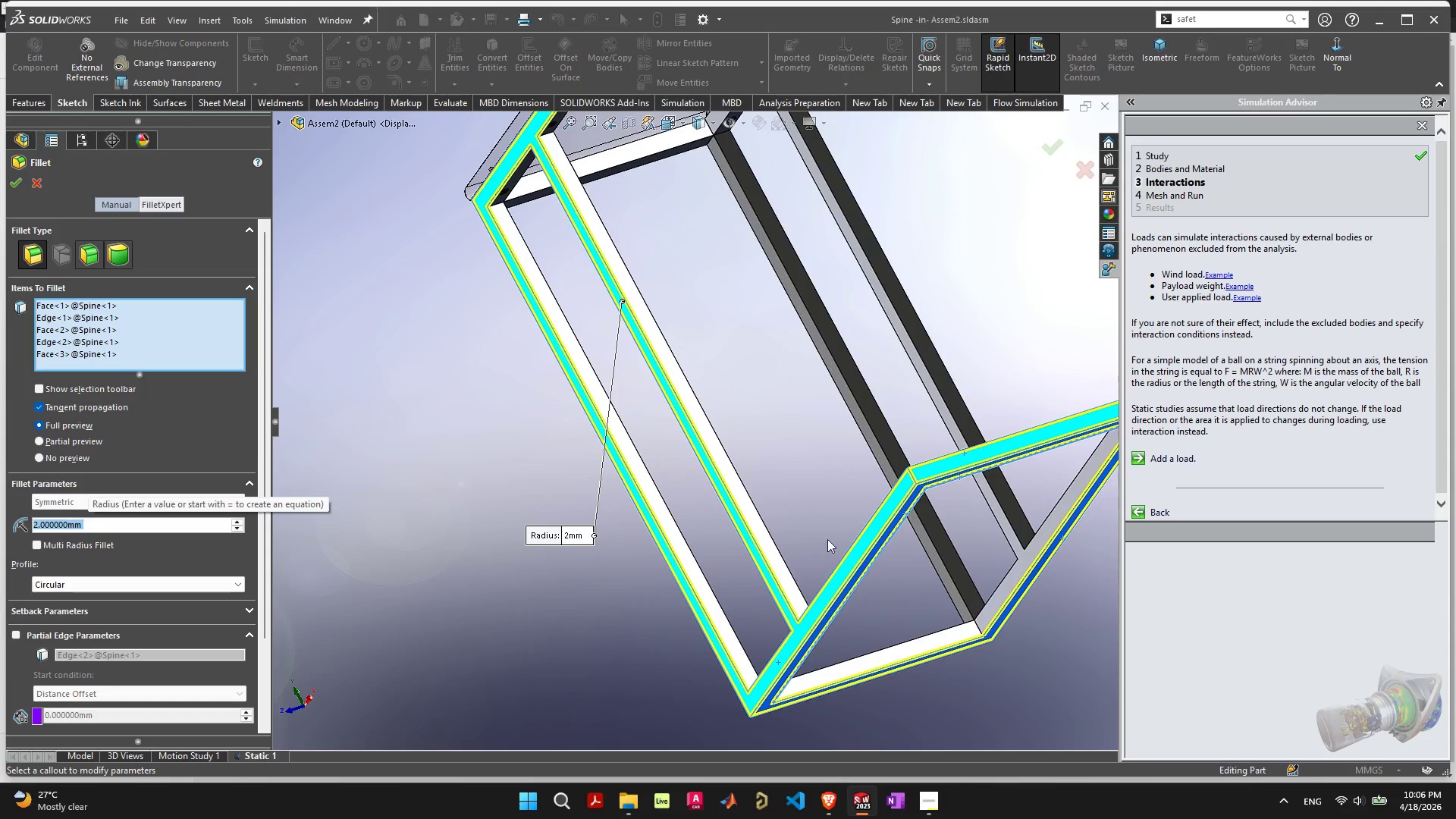 
scroll: coordinate [834, 528], scroll_direction: down, amount: 4.0
 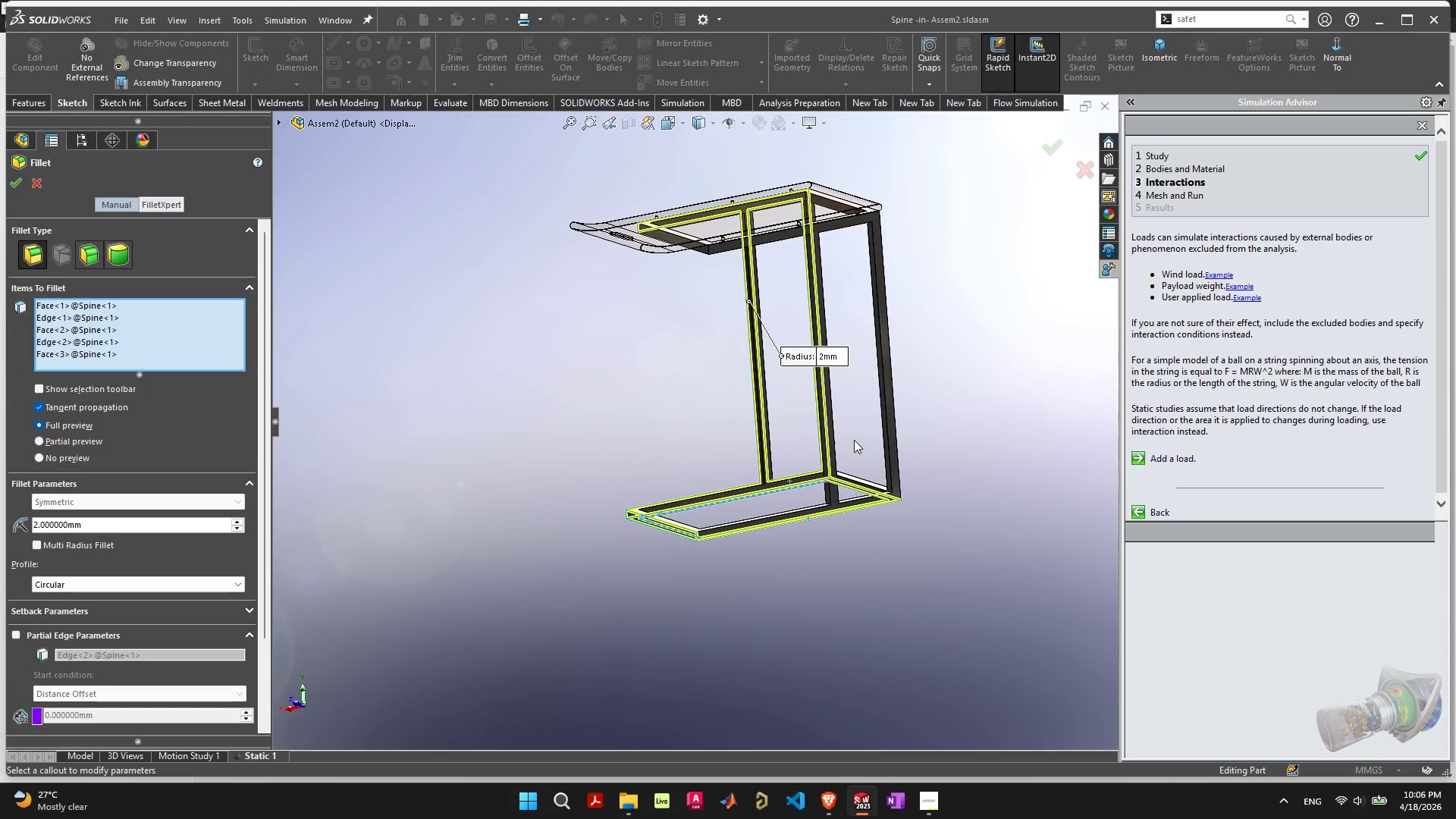 
scroll: coordinate [818, 431], scroll_direction: up, amount: 7.0
 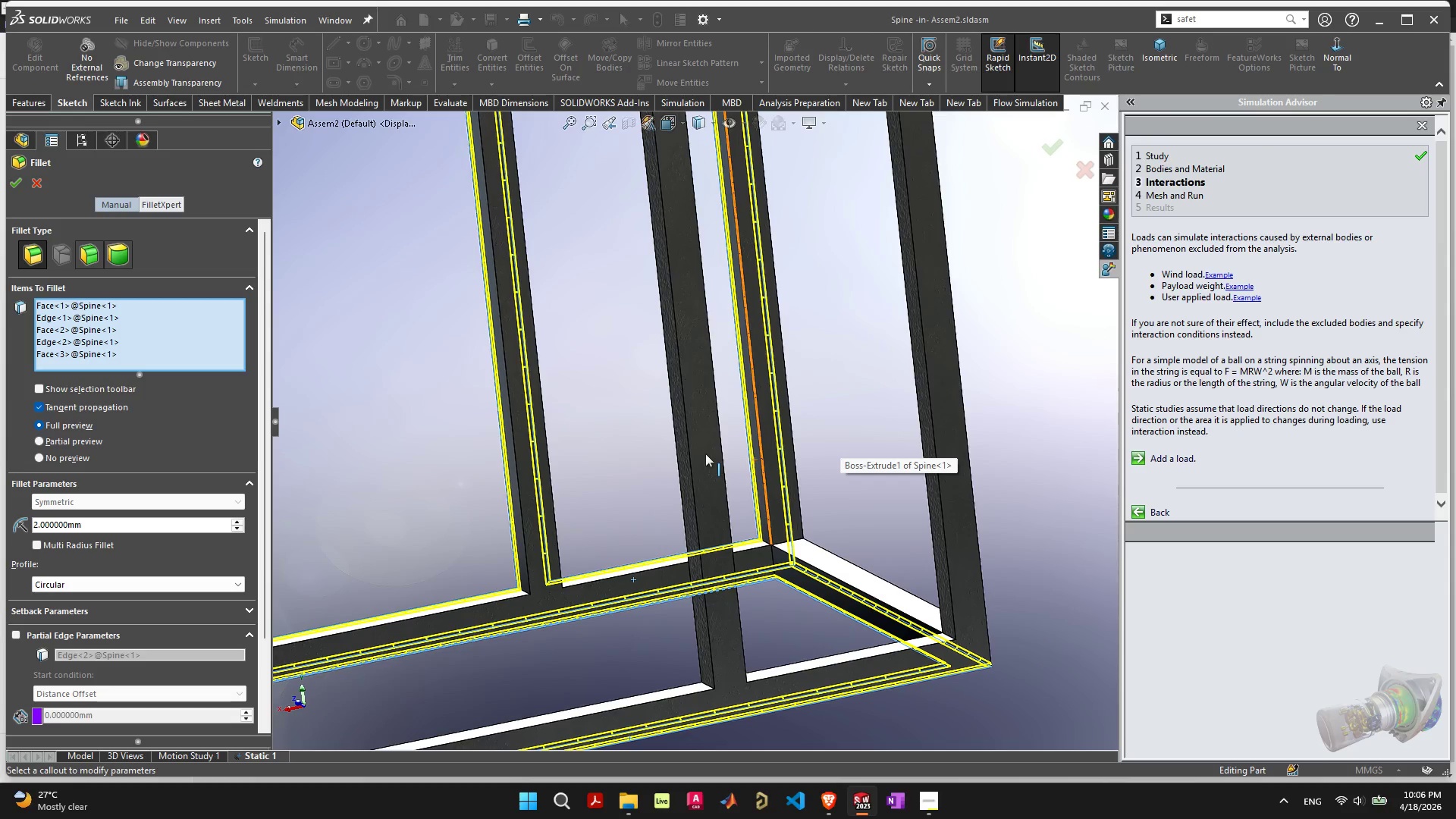 
left_click([705, 453])
 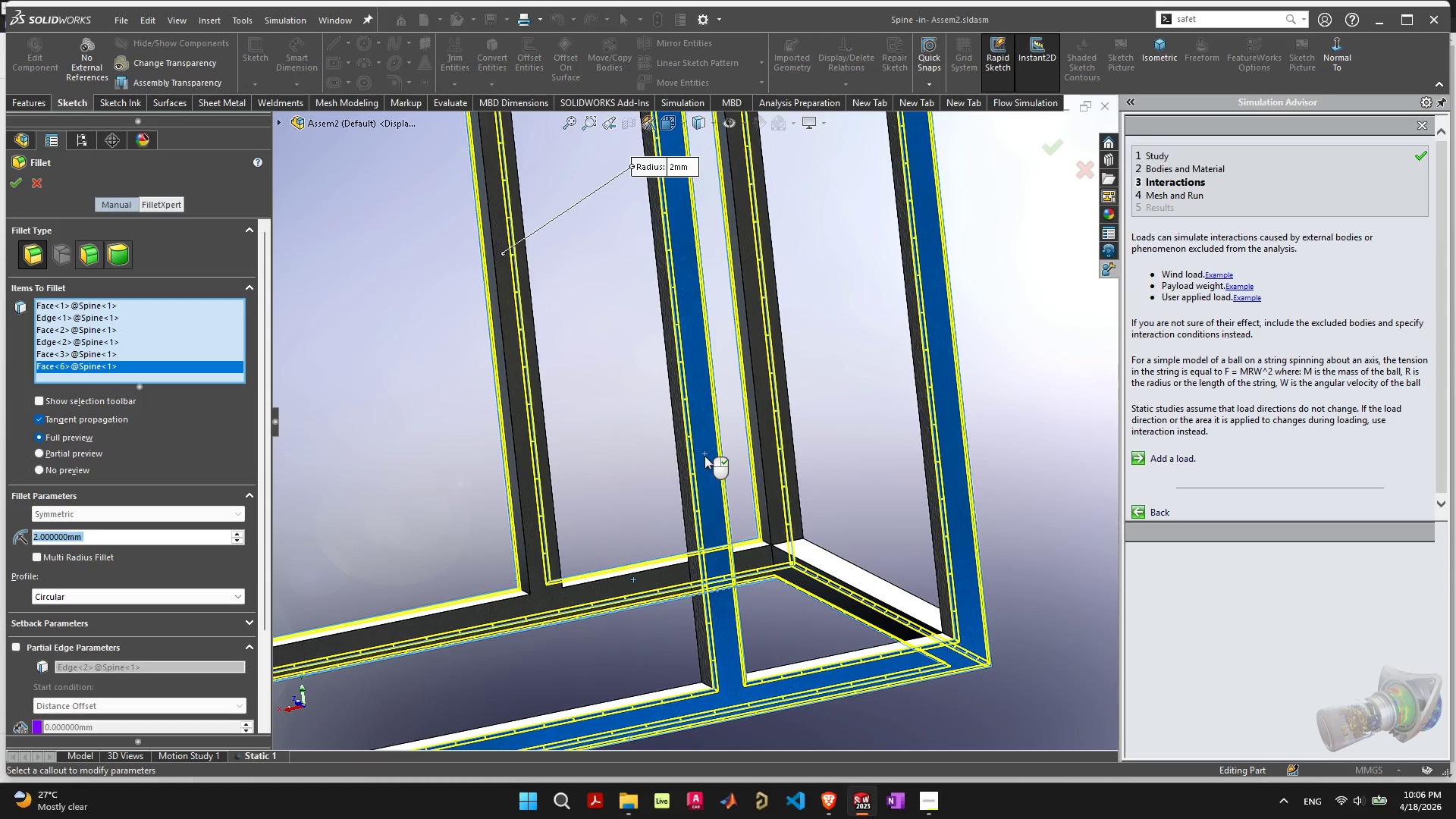 
scroll: coordinate [714, 472], scroll_direction: down, amount: 2.0
 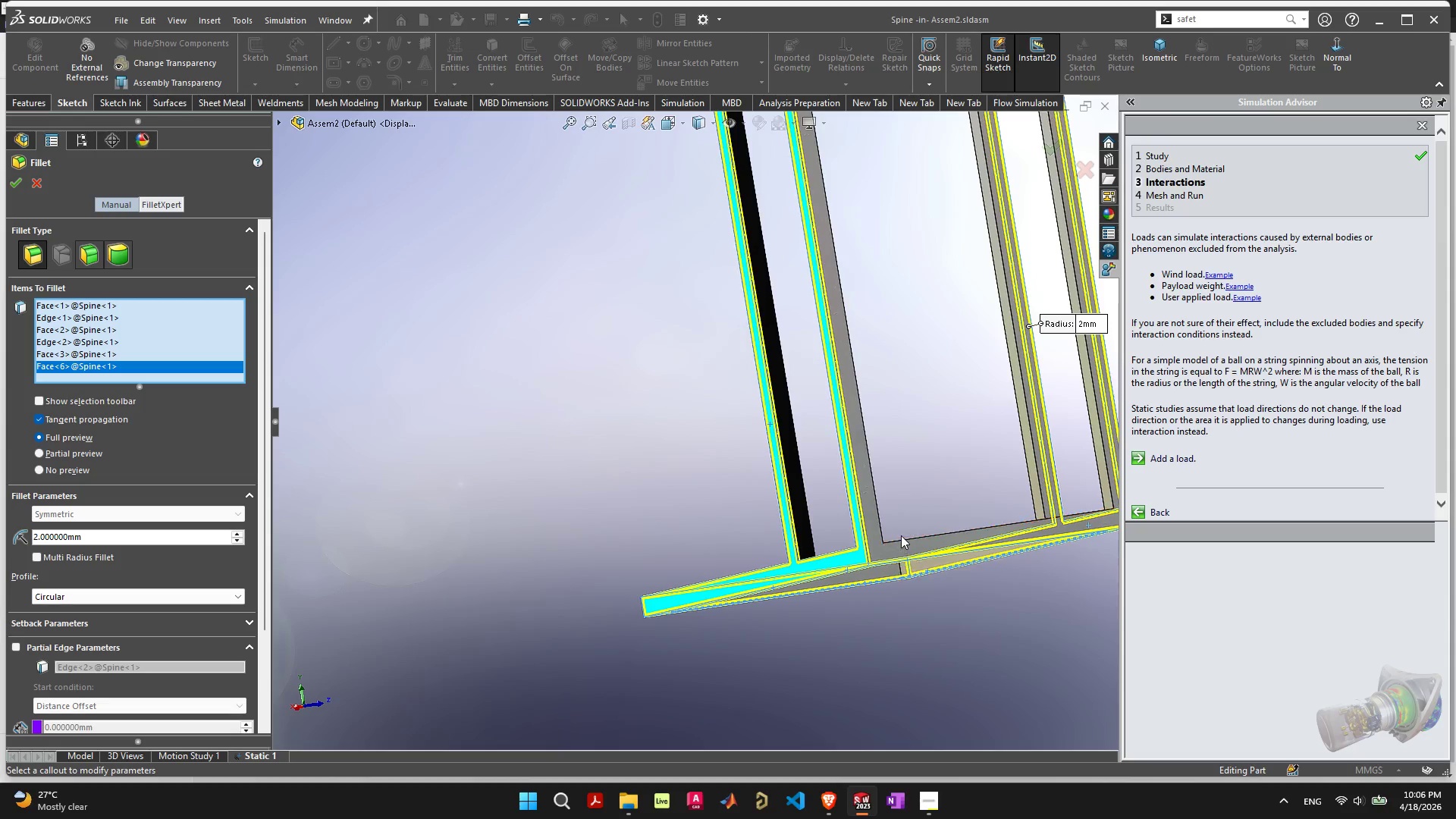 
left_click([895, 542])
 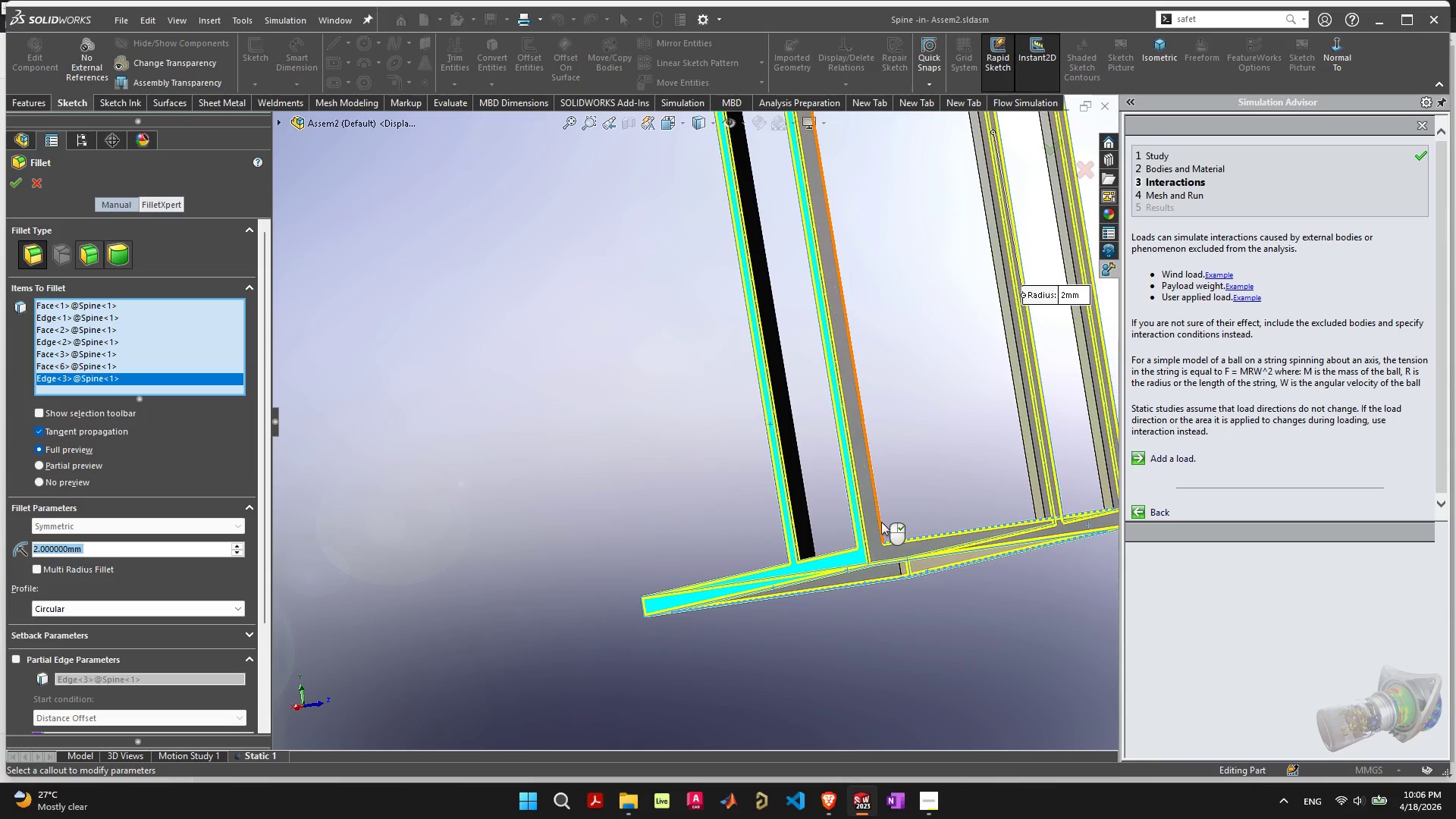 
left_click([881, 522])
 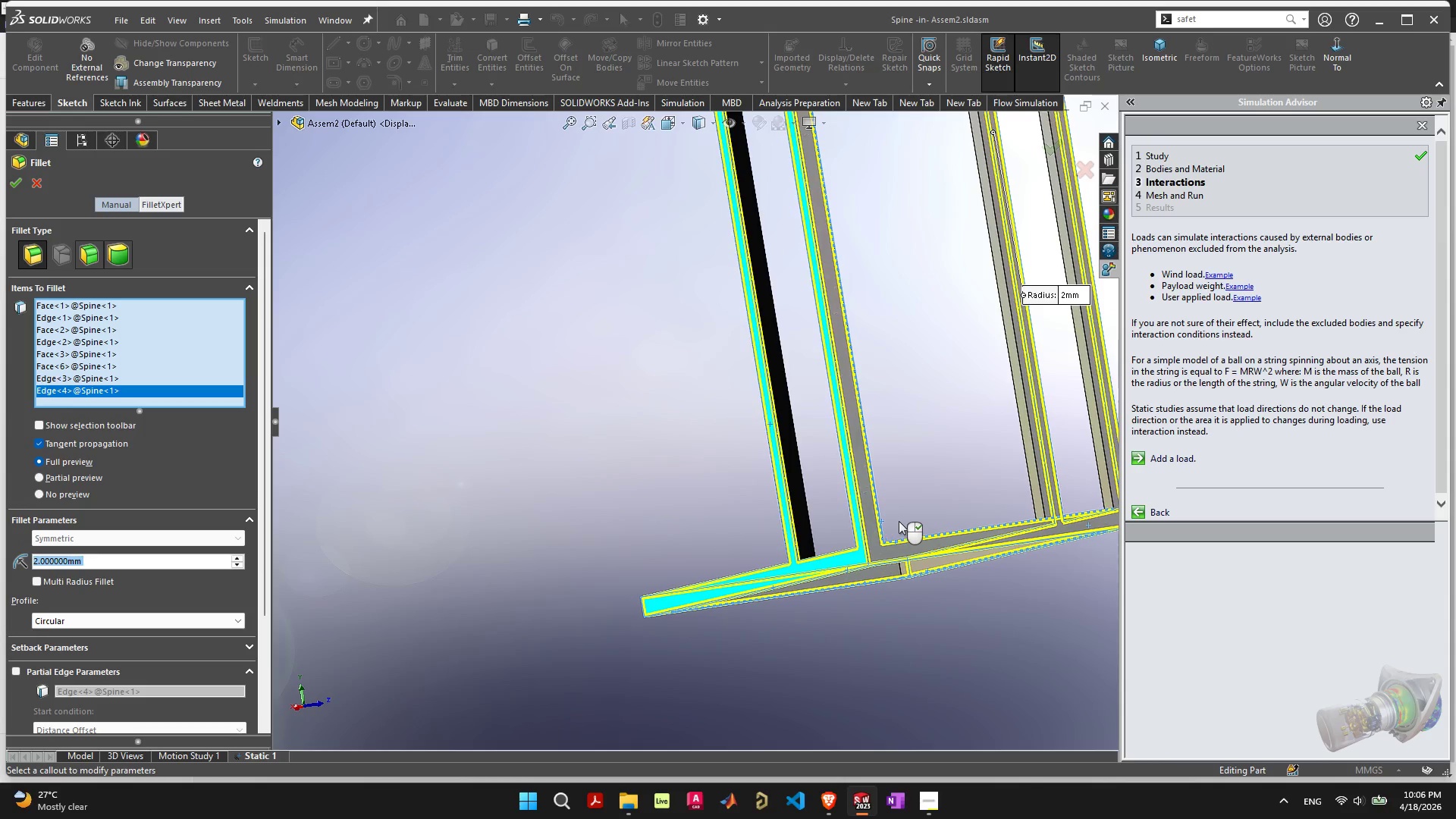 
scroll: coordinate [904, 520], scroll_direction: down, amount: 4.0
 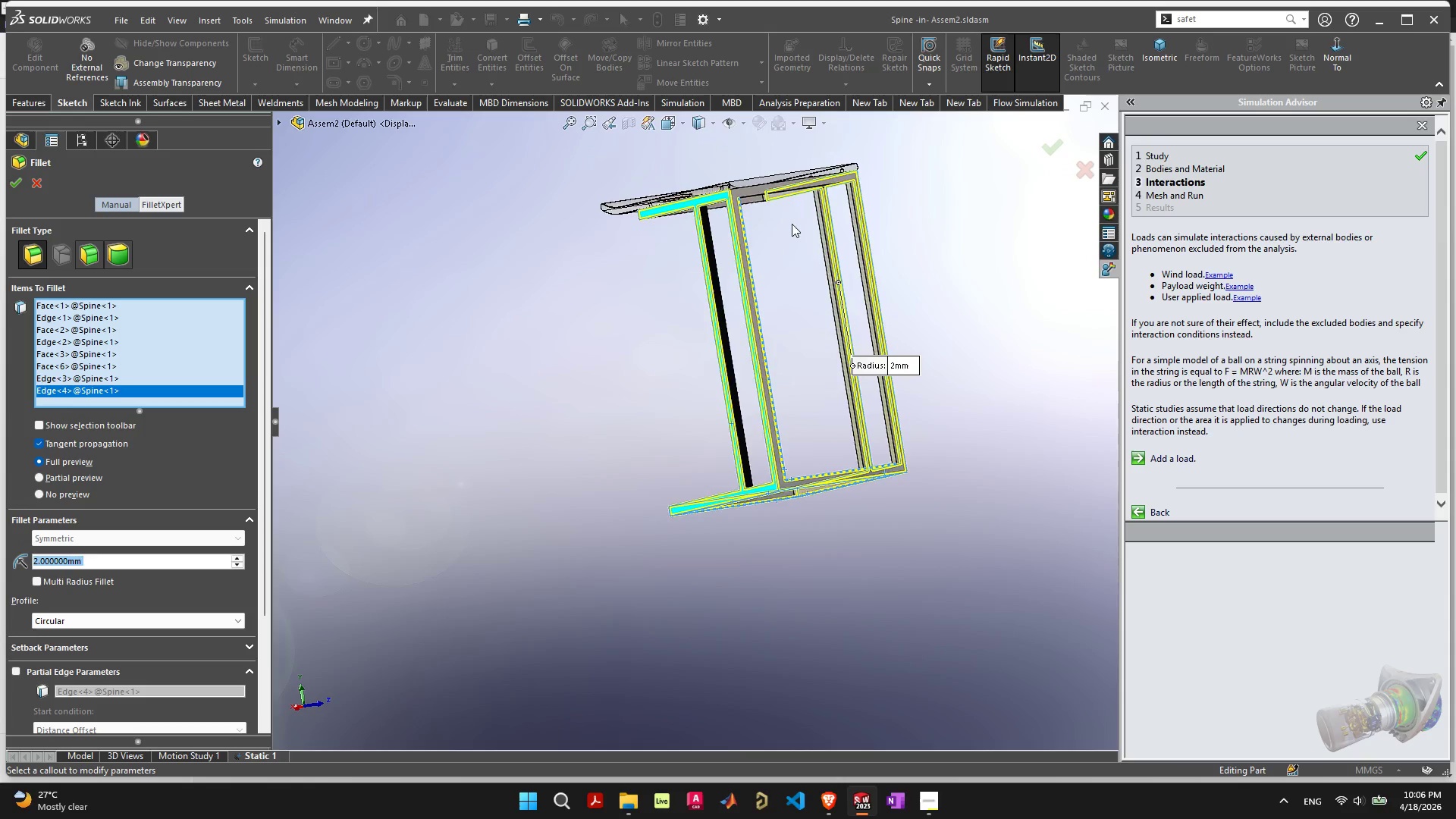 
scroll: coordinate [786, 197], scroll_direction: up, amount: 5.0
 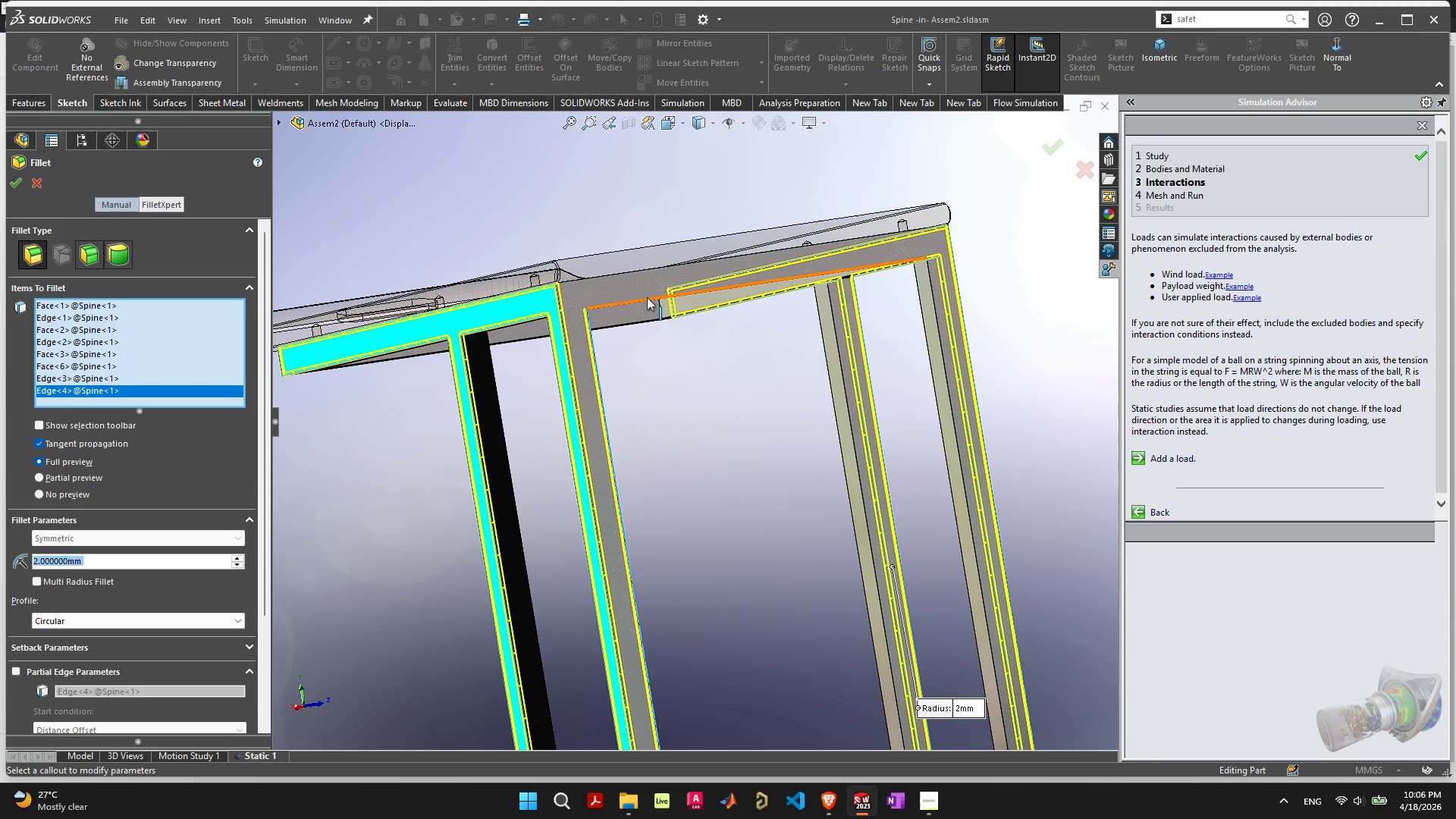 
left_click([647, 297])
 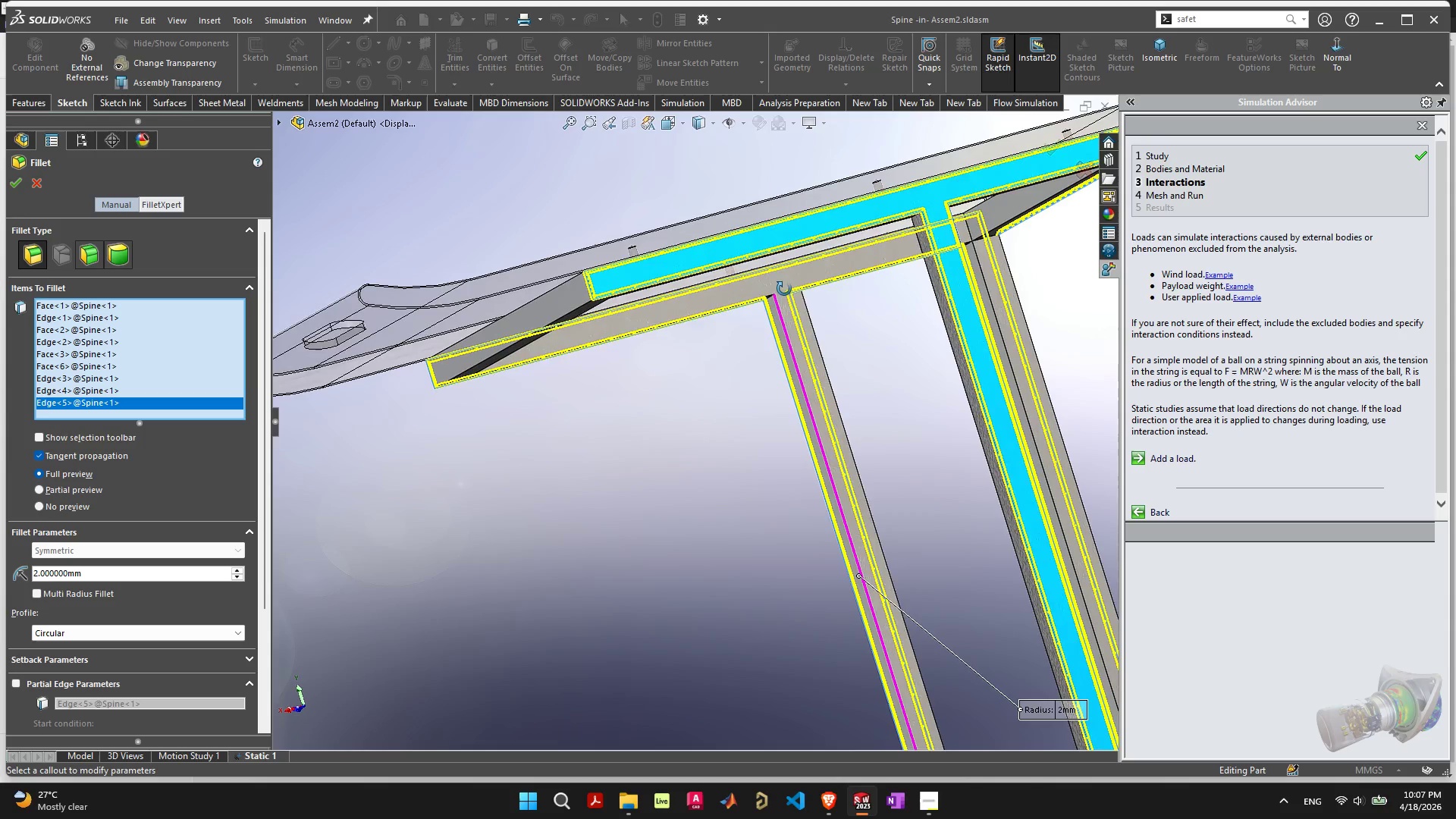 
left_click([539, 321])
 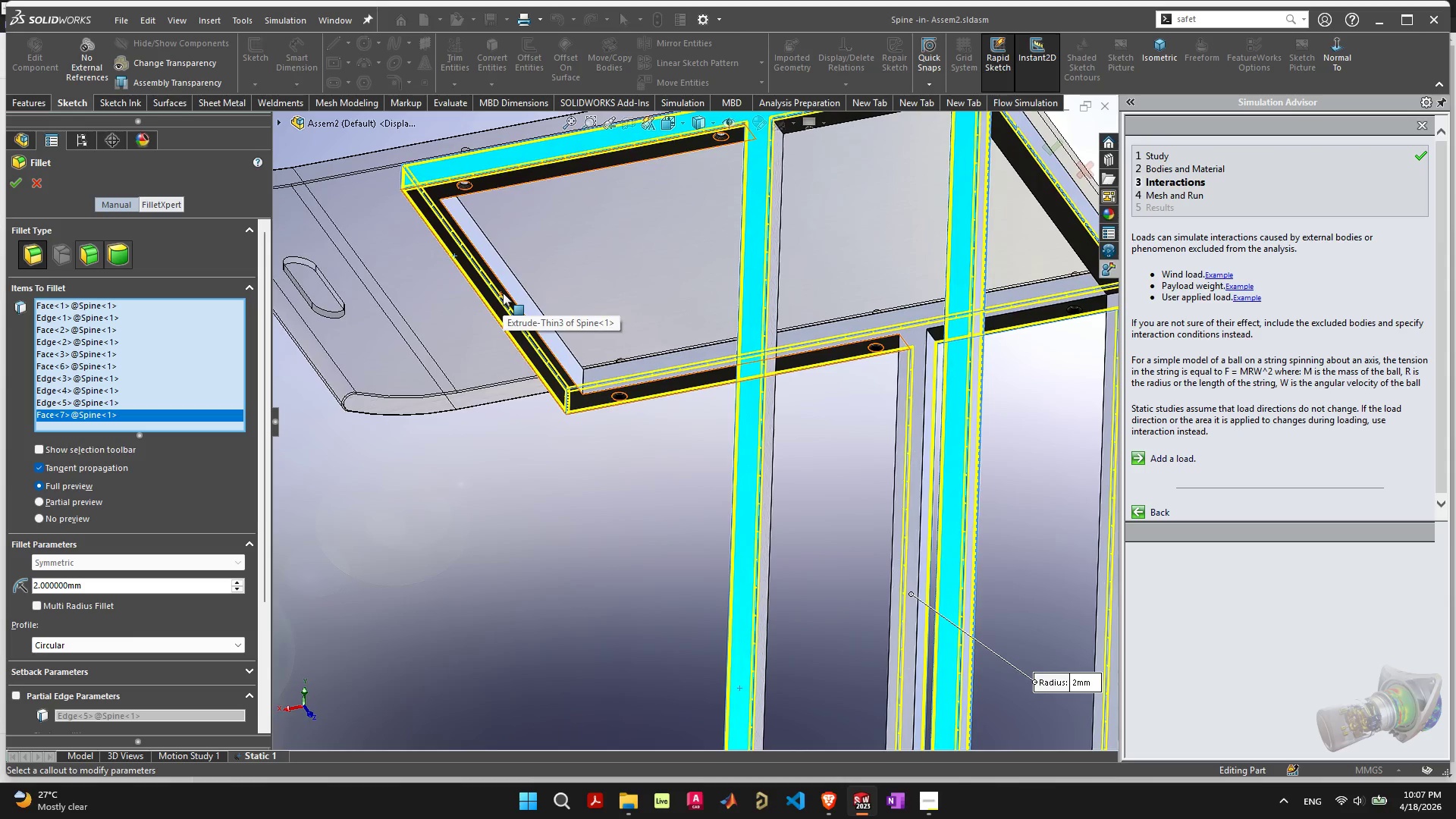 
left_click([503, 293])
 